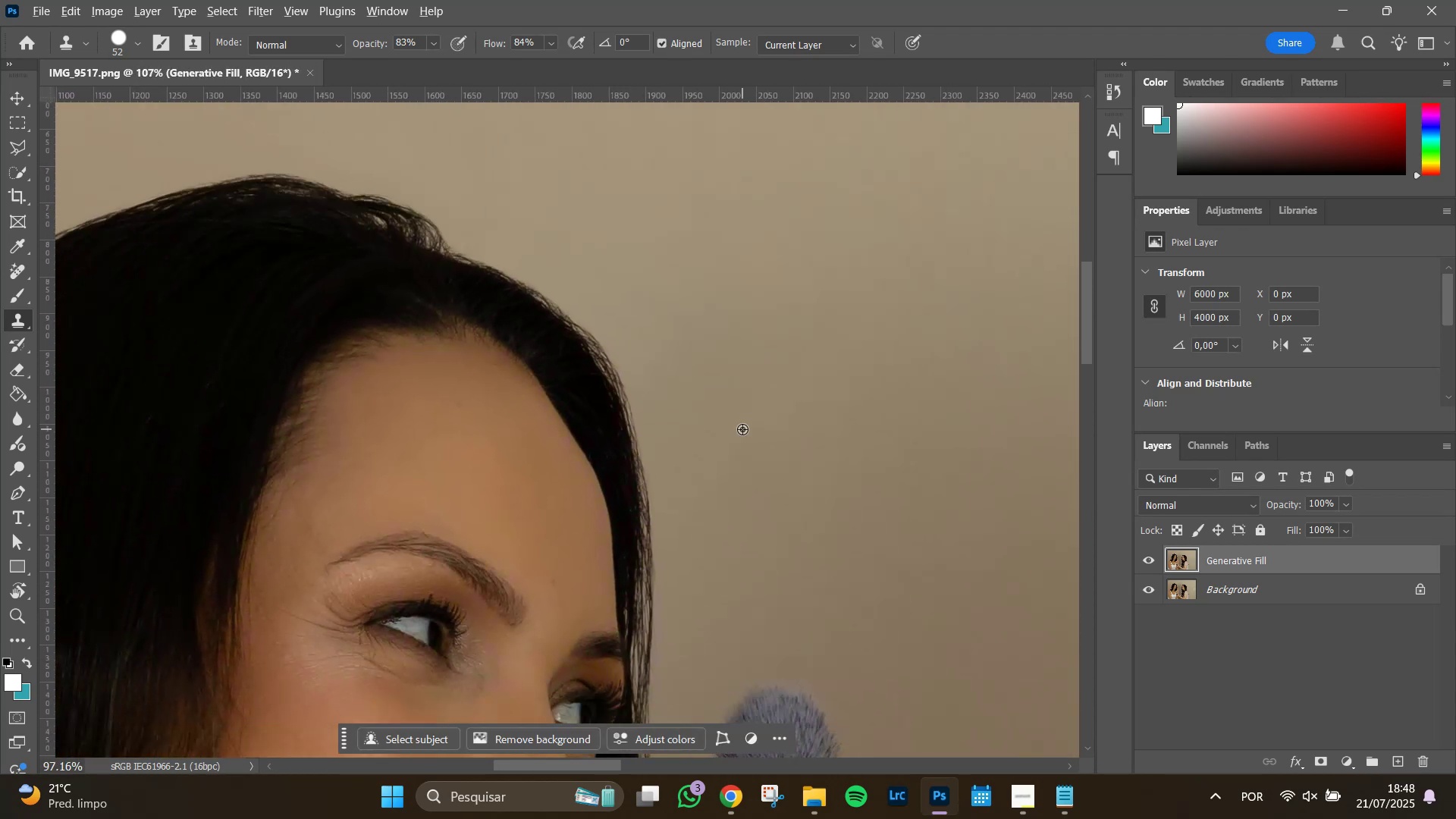 
left_click_drag(start_coordinate=[671, 308], to_coordinate=[762, 359])
 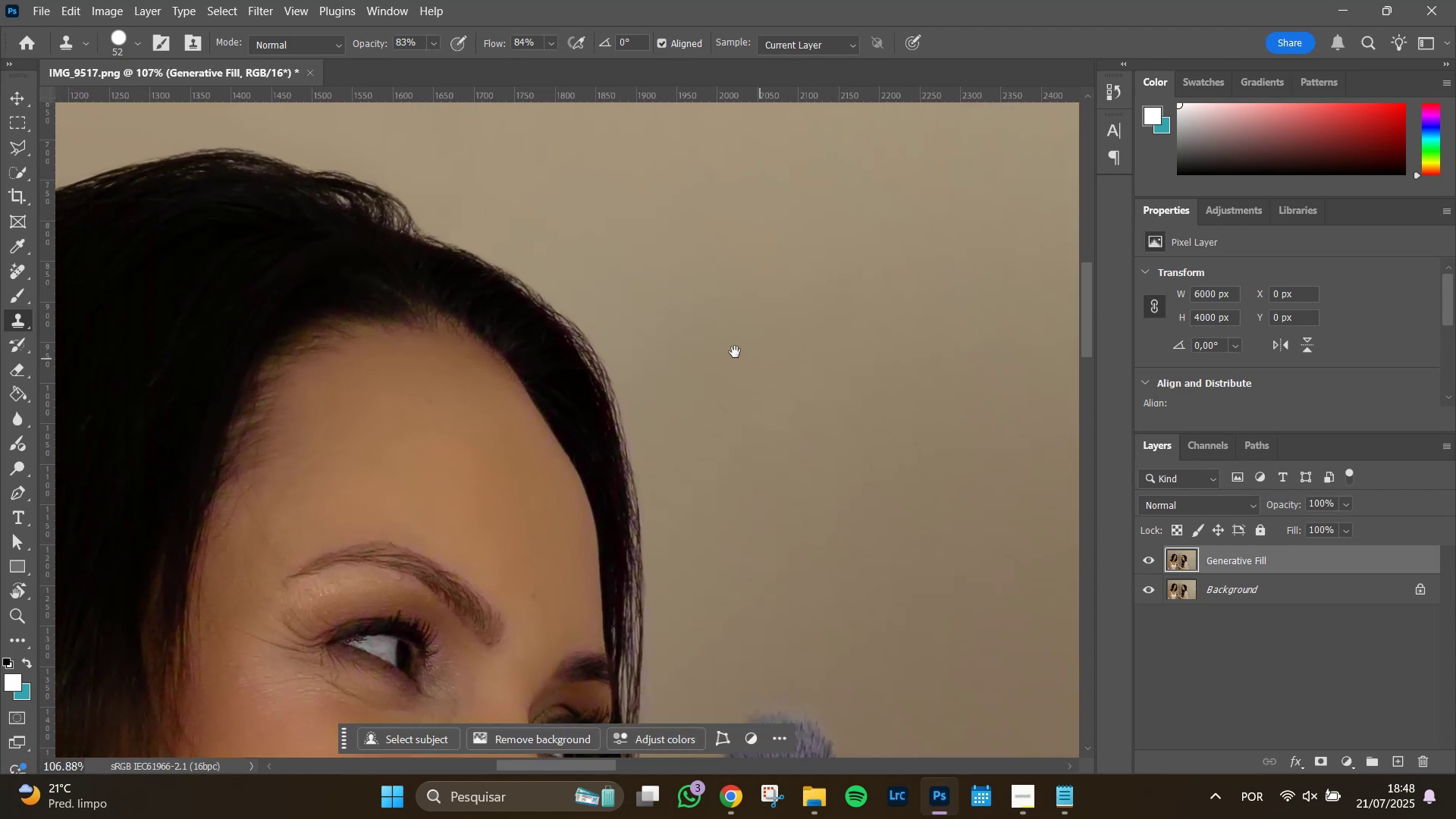 
key(Space)
 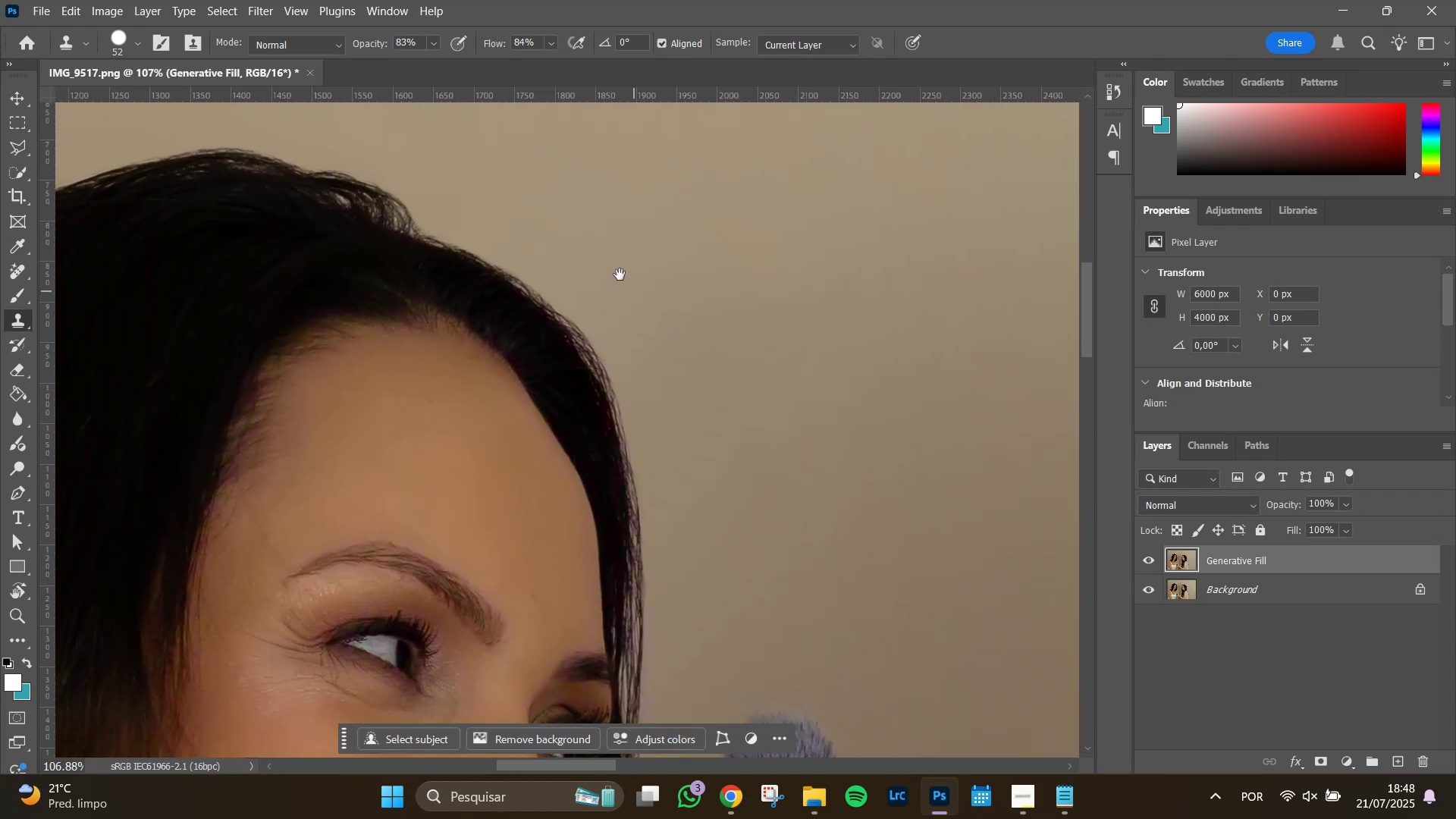 
key(Space)
 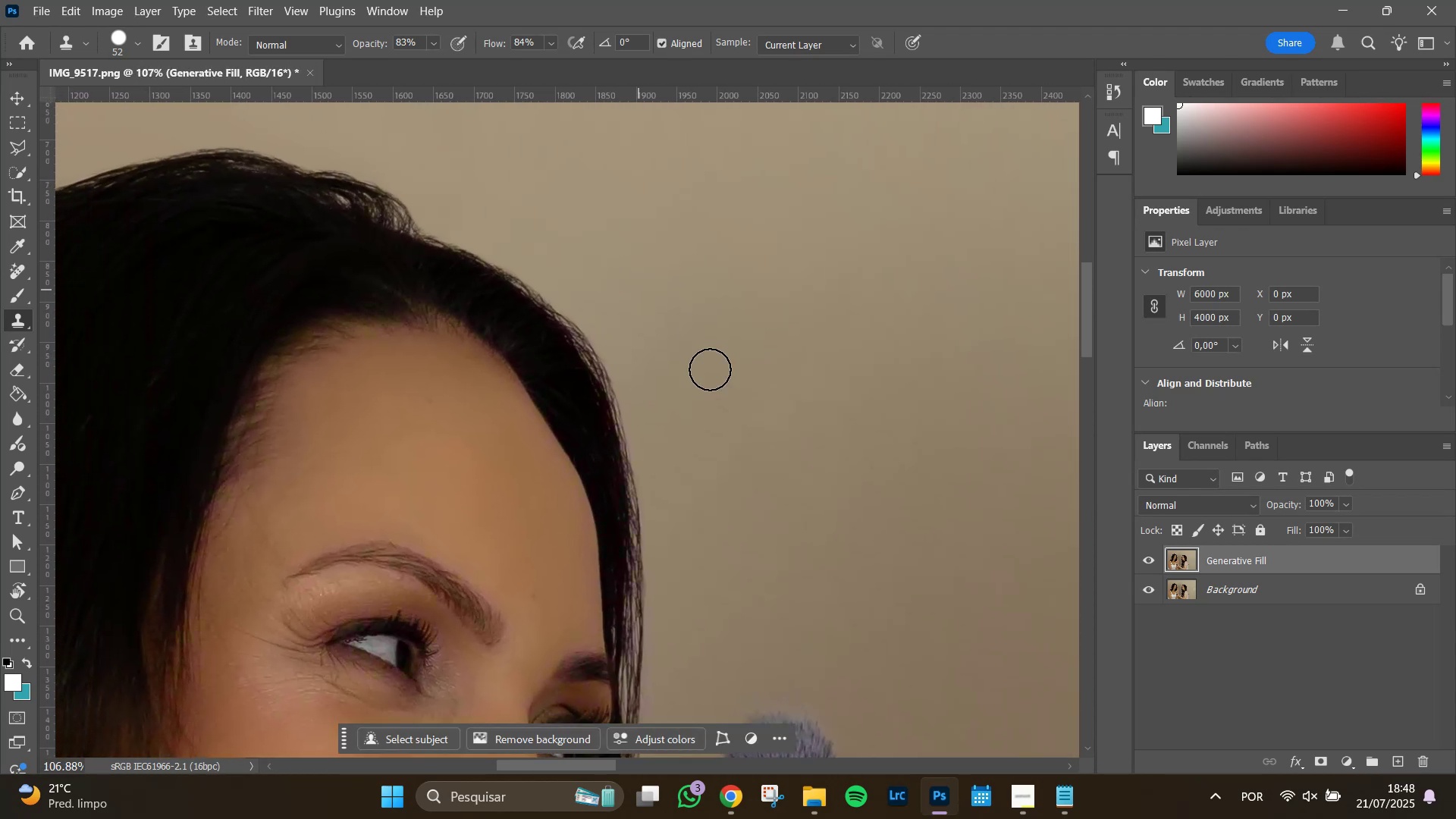 
hold_key(key=AltLeft, duration=0.99)
scroll: coordinate [742, 429], scroll_direction: down, amount: 13.0
 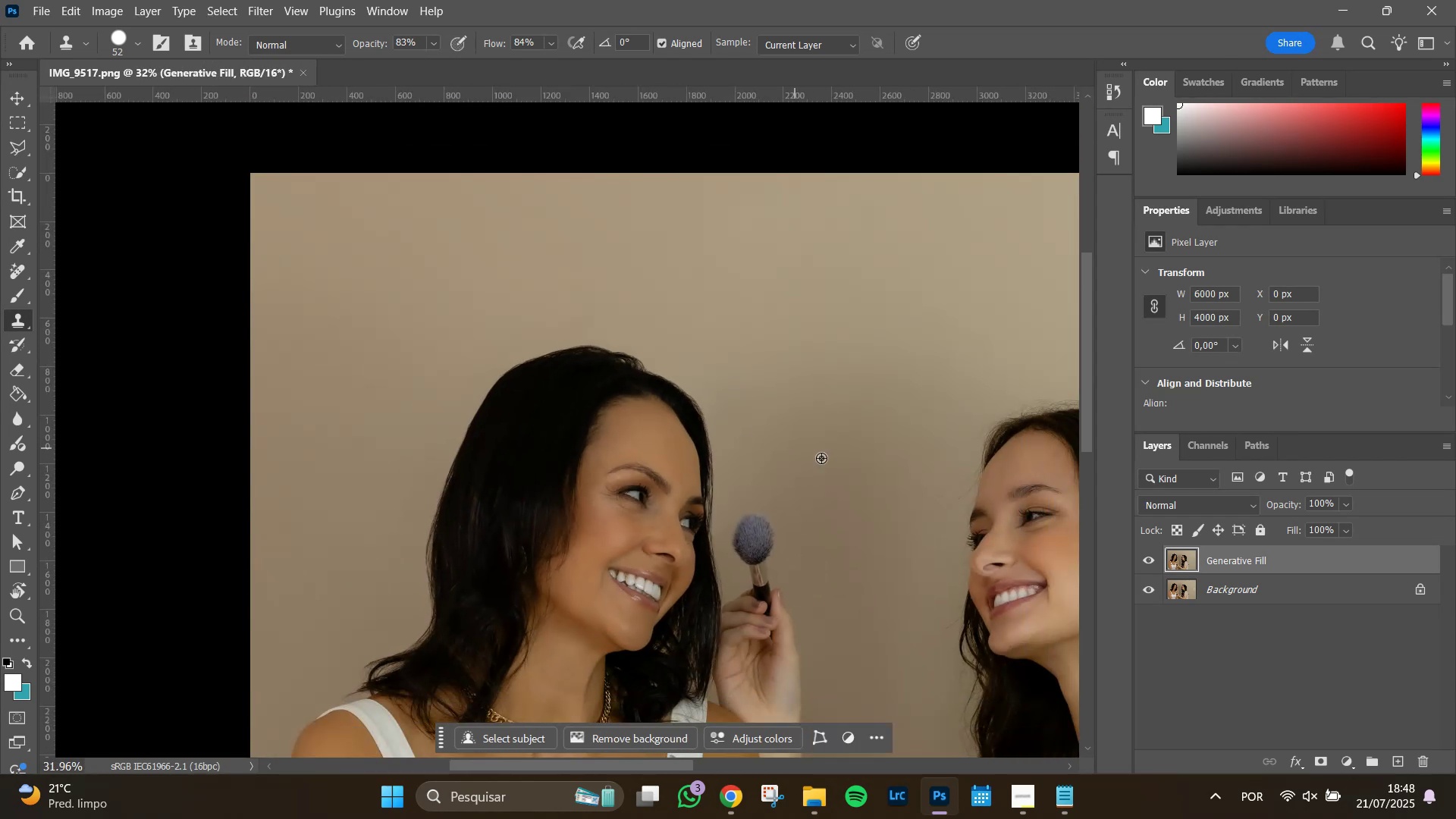 
hold_key(key=Space, duration=1.42)
 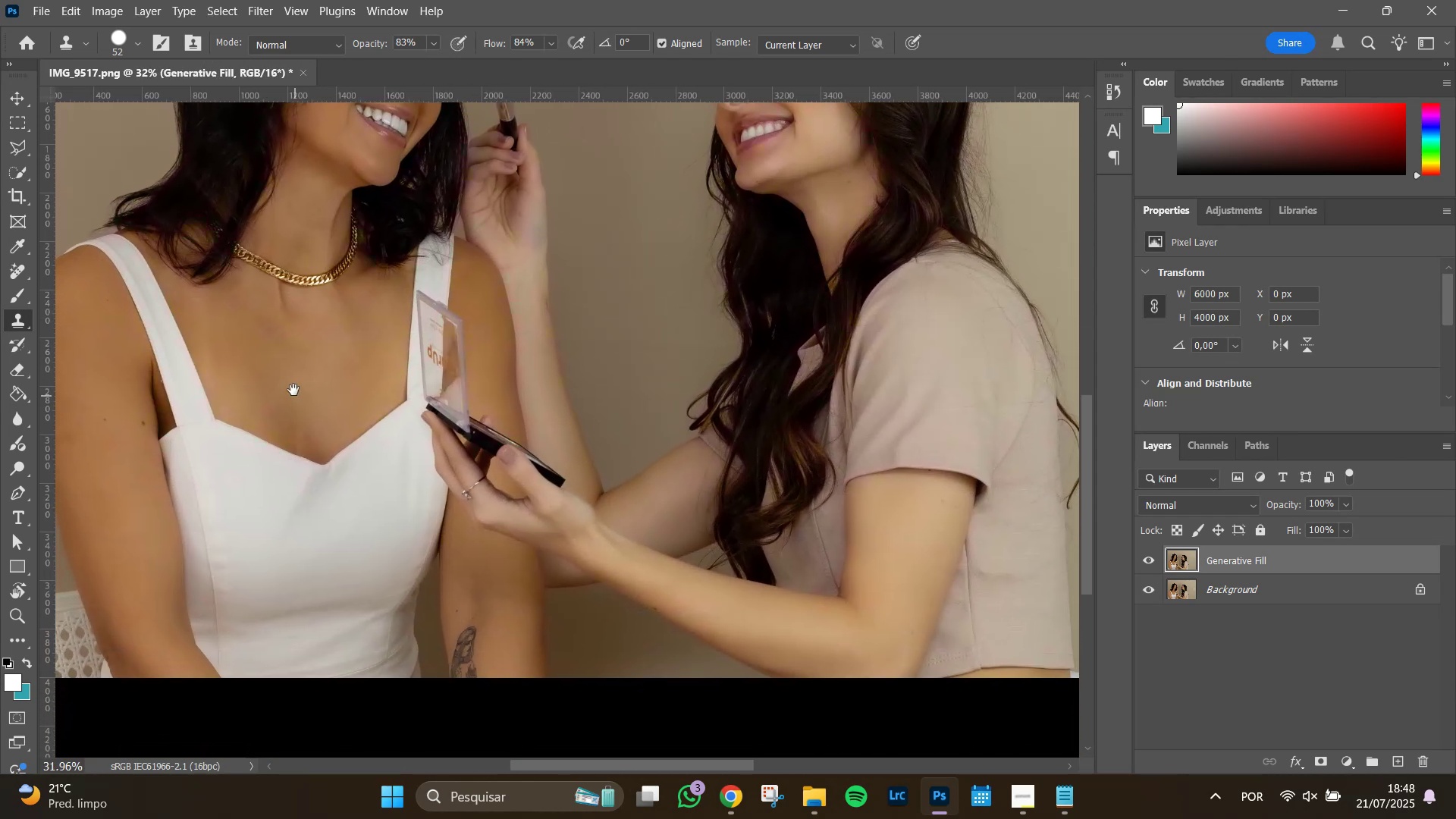 
left_click_drag(start_coordinate=[875, 488], to_coordinate=[601, 168])
 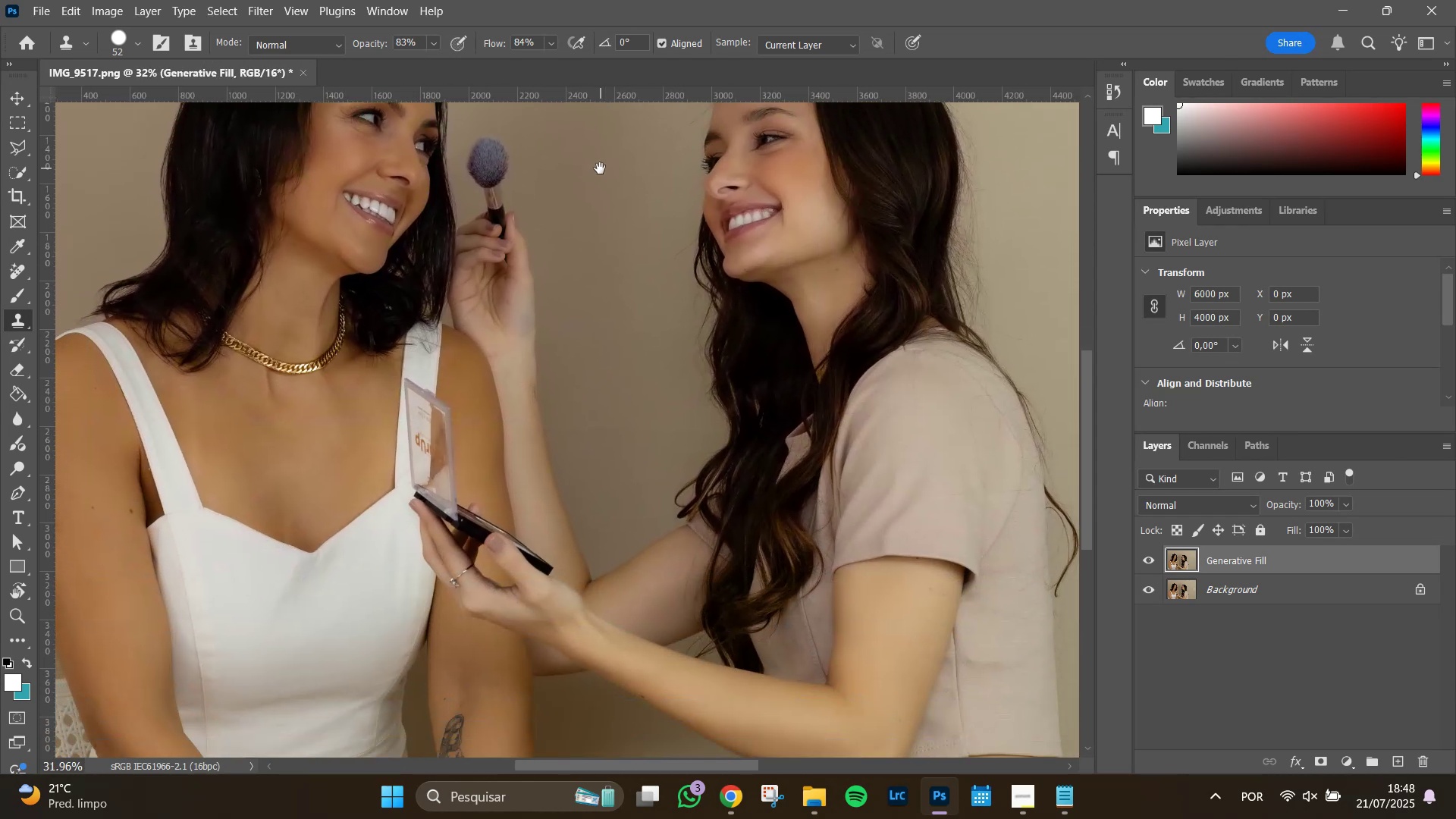 
hold_key(key=Space, duration=1.26)
 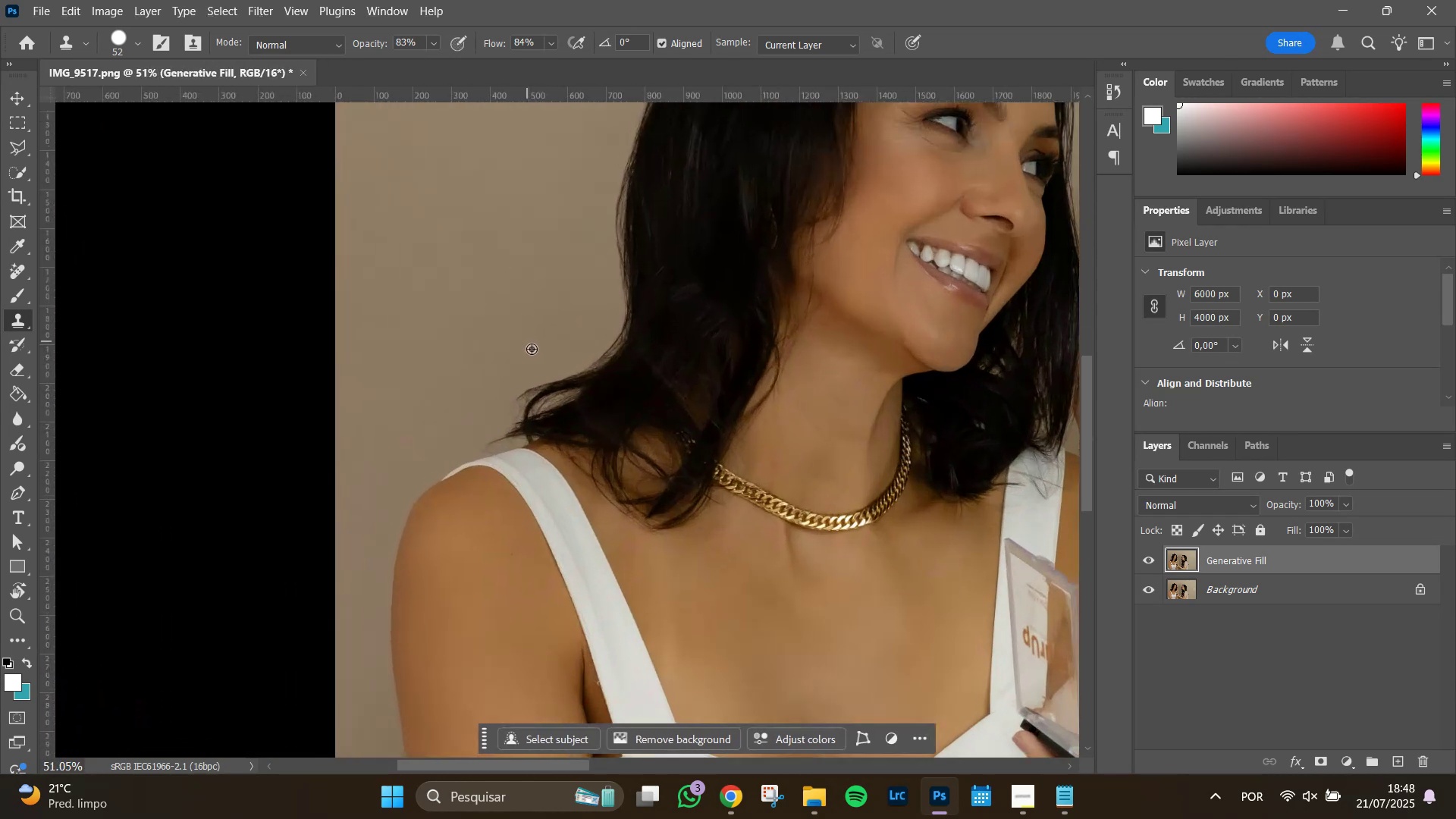 
left_click_drag(start_coordinate=[293, 390], to_coordinate=[702, 555])
 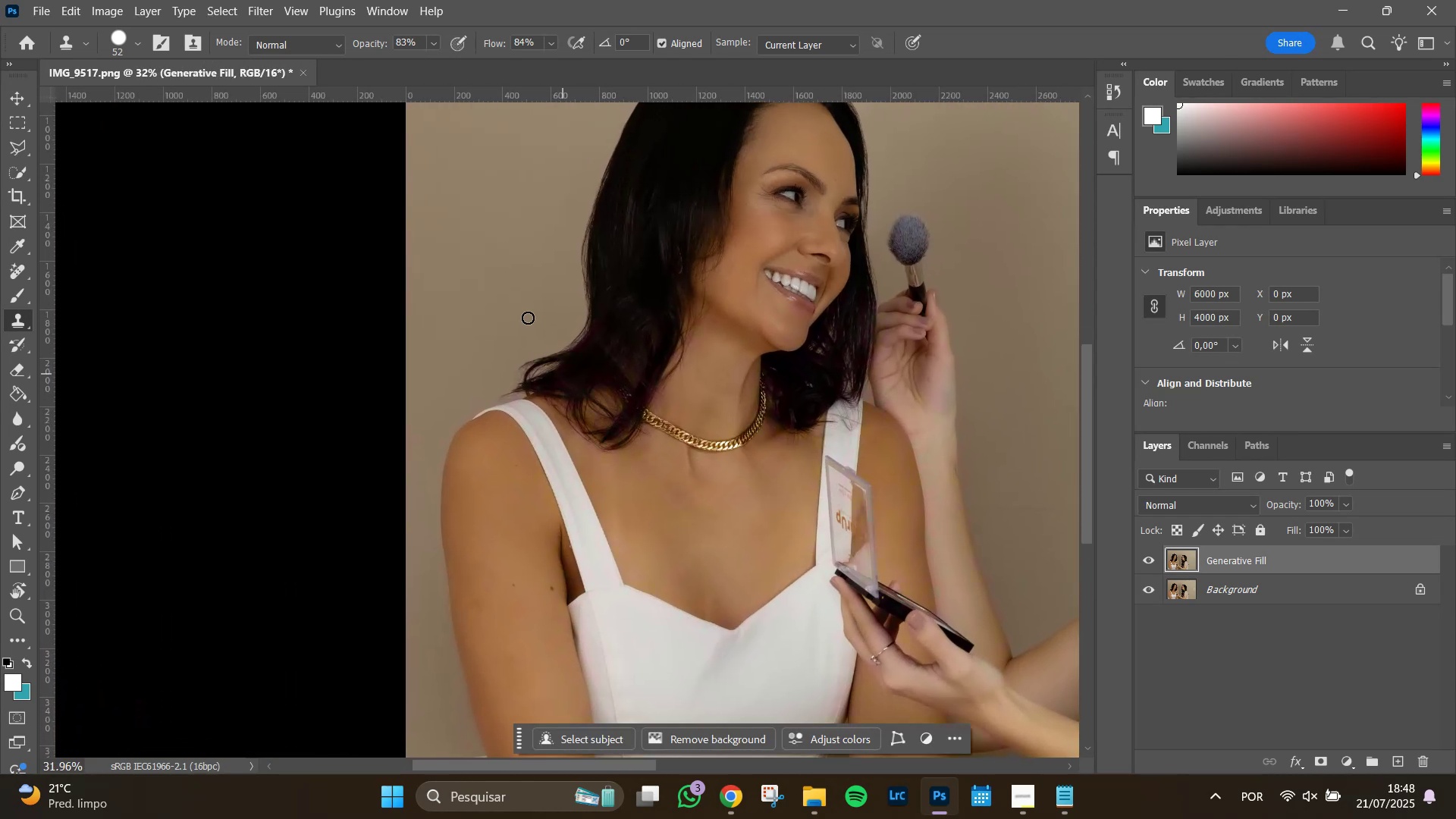 
hold_key(key=AltLeft, duration=1.51)
scroll: coordinate [471, 487], scroll_direction: up, amount: 17.0
 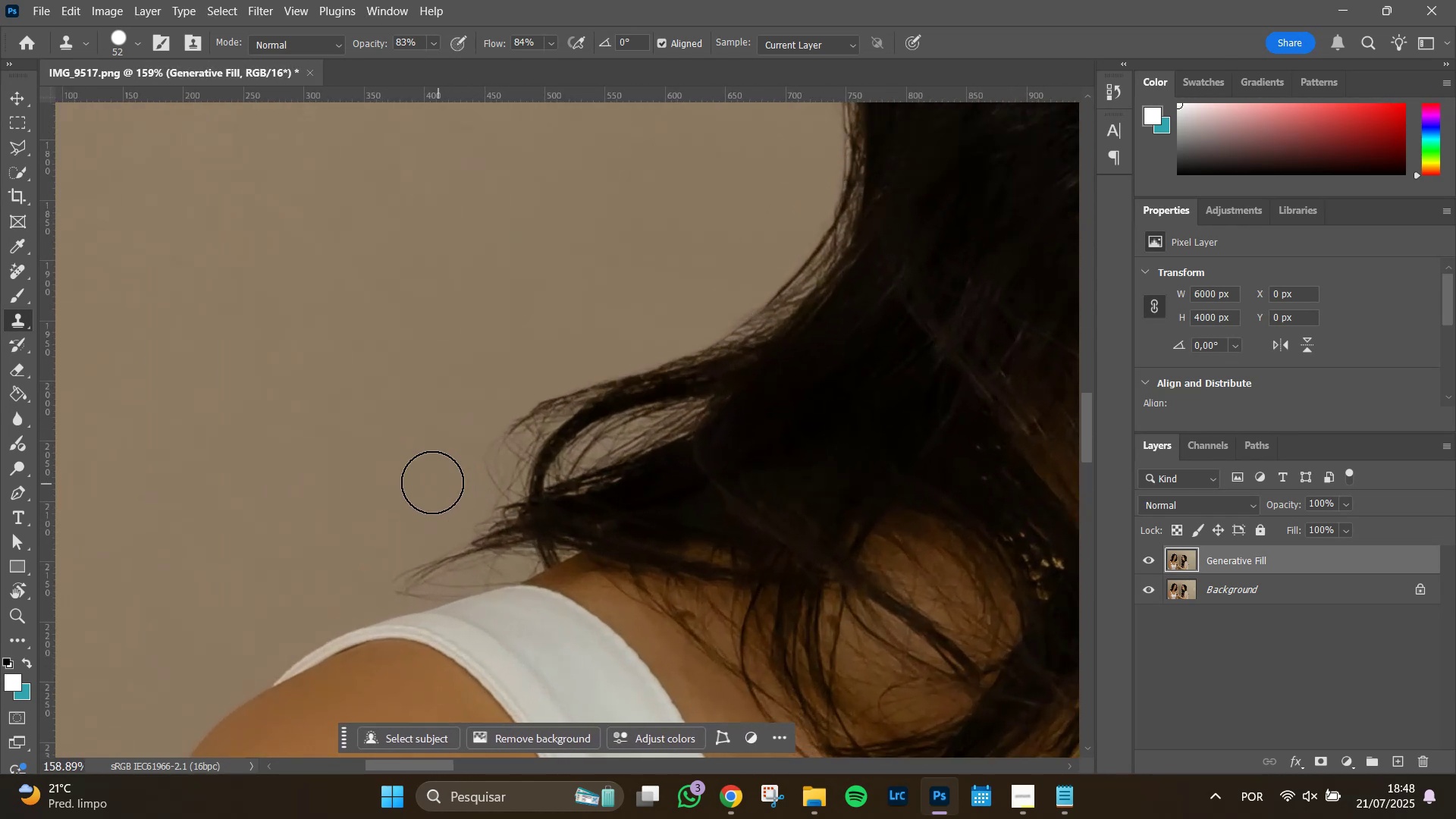 
hold_key(key=AltLeft, duration=0.4)
 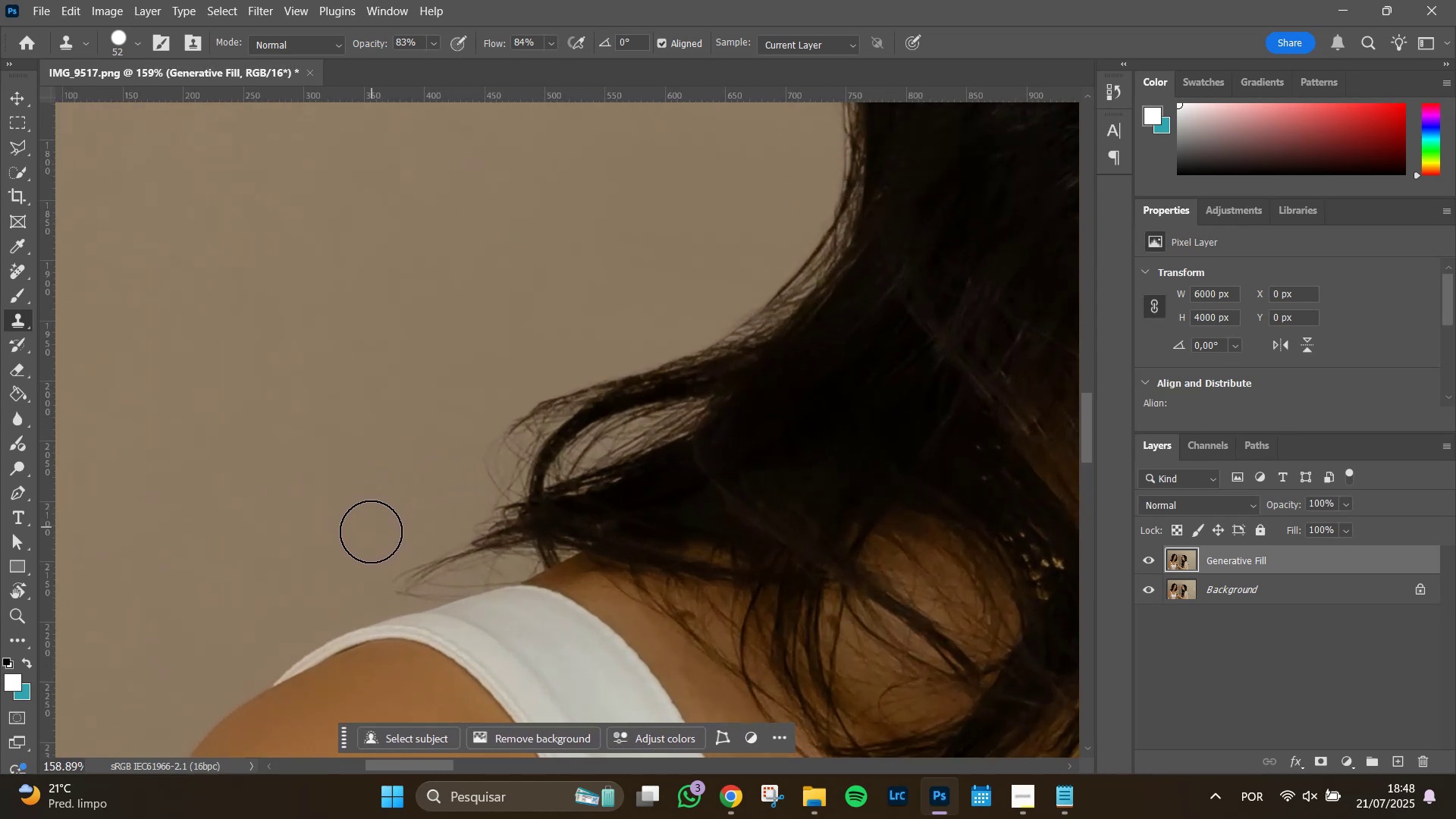 
hold_key(key=Space, duration=1.51)
 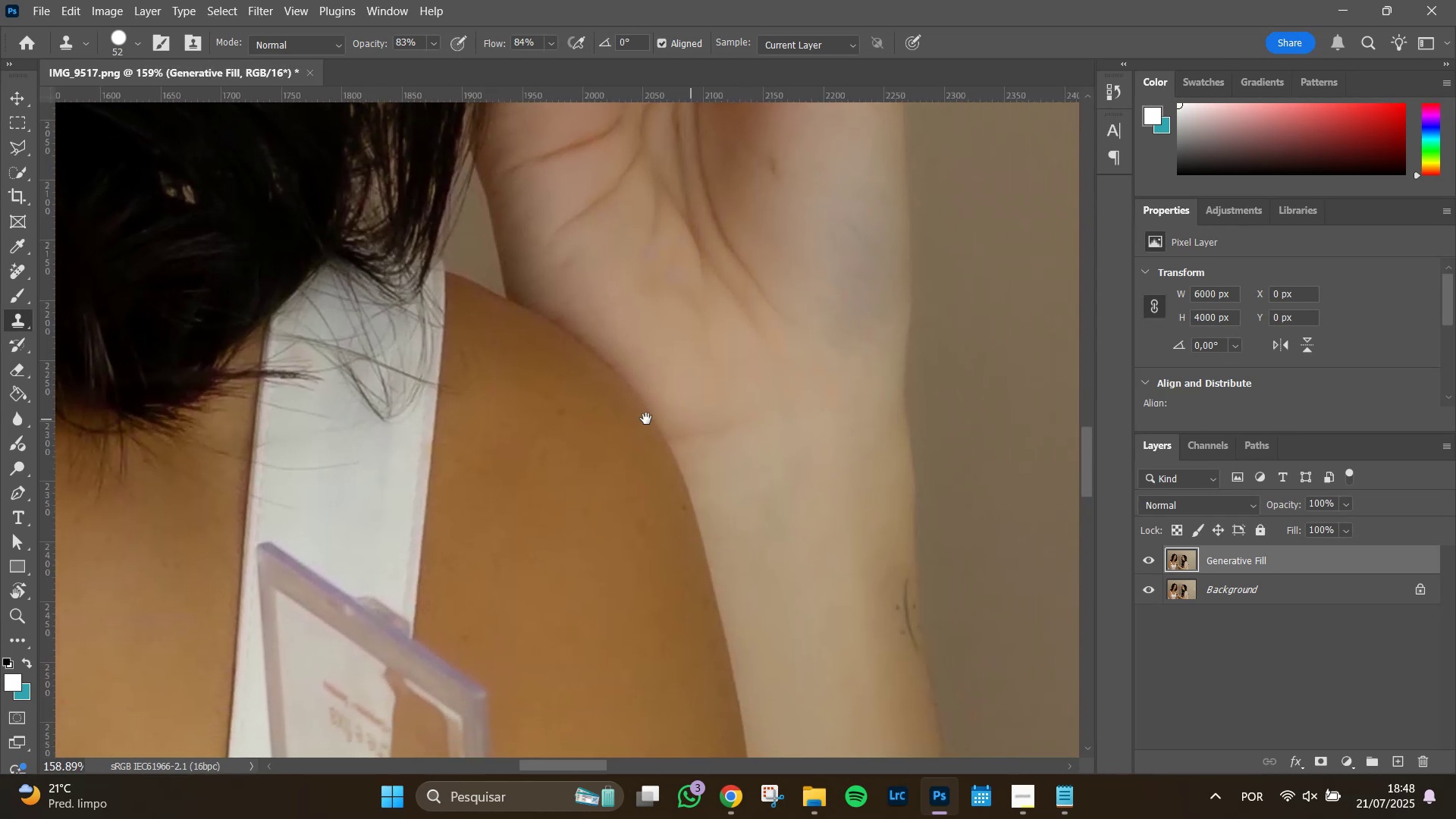 
left_click_drag(start_coordinate=[723, 478], to_coordinate=[180, 376])
 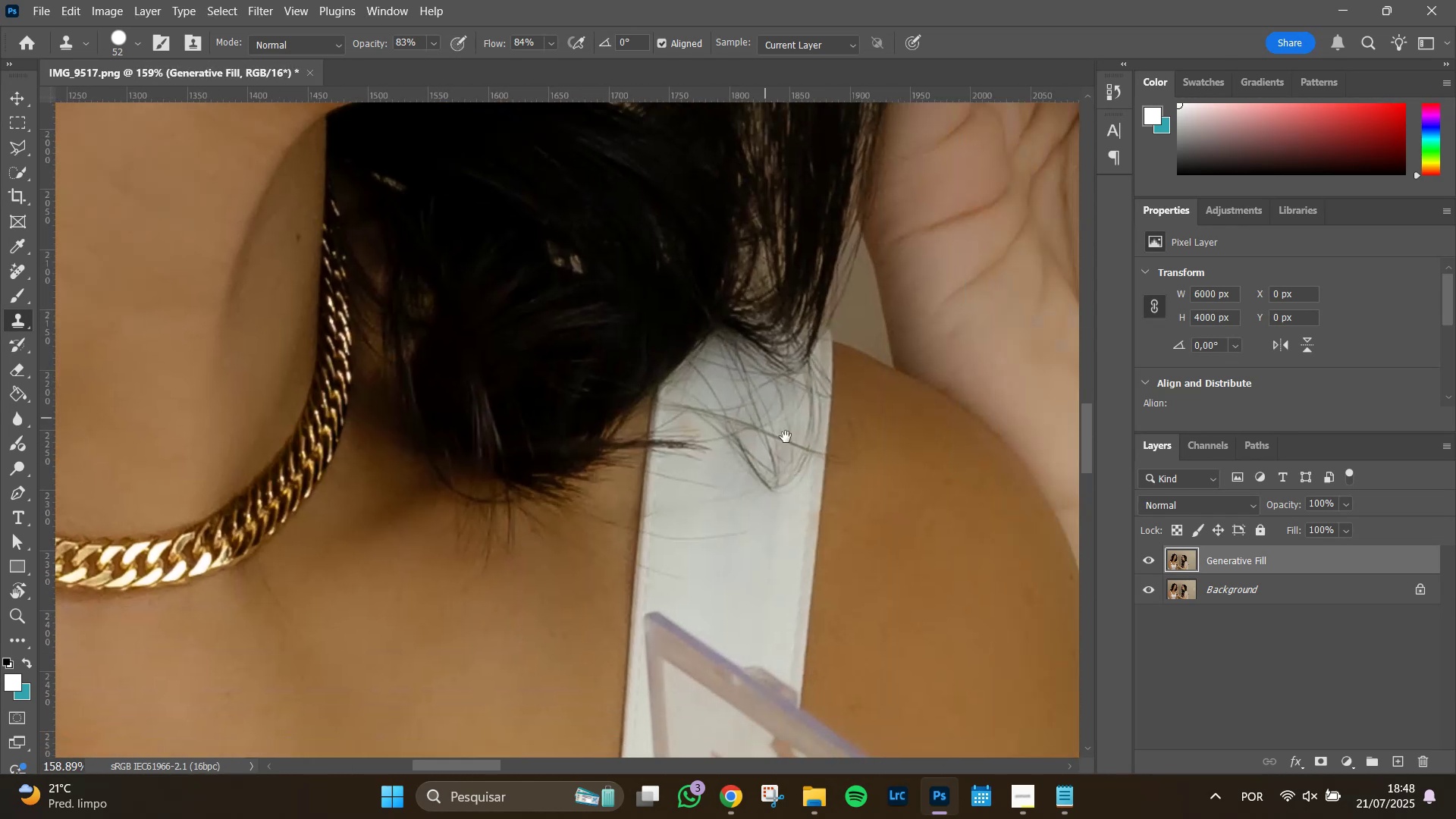 
hold_key(key=Space, duration=1.51)
 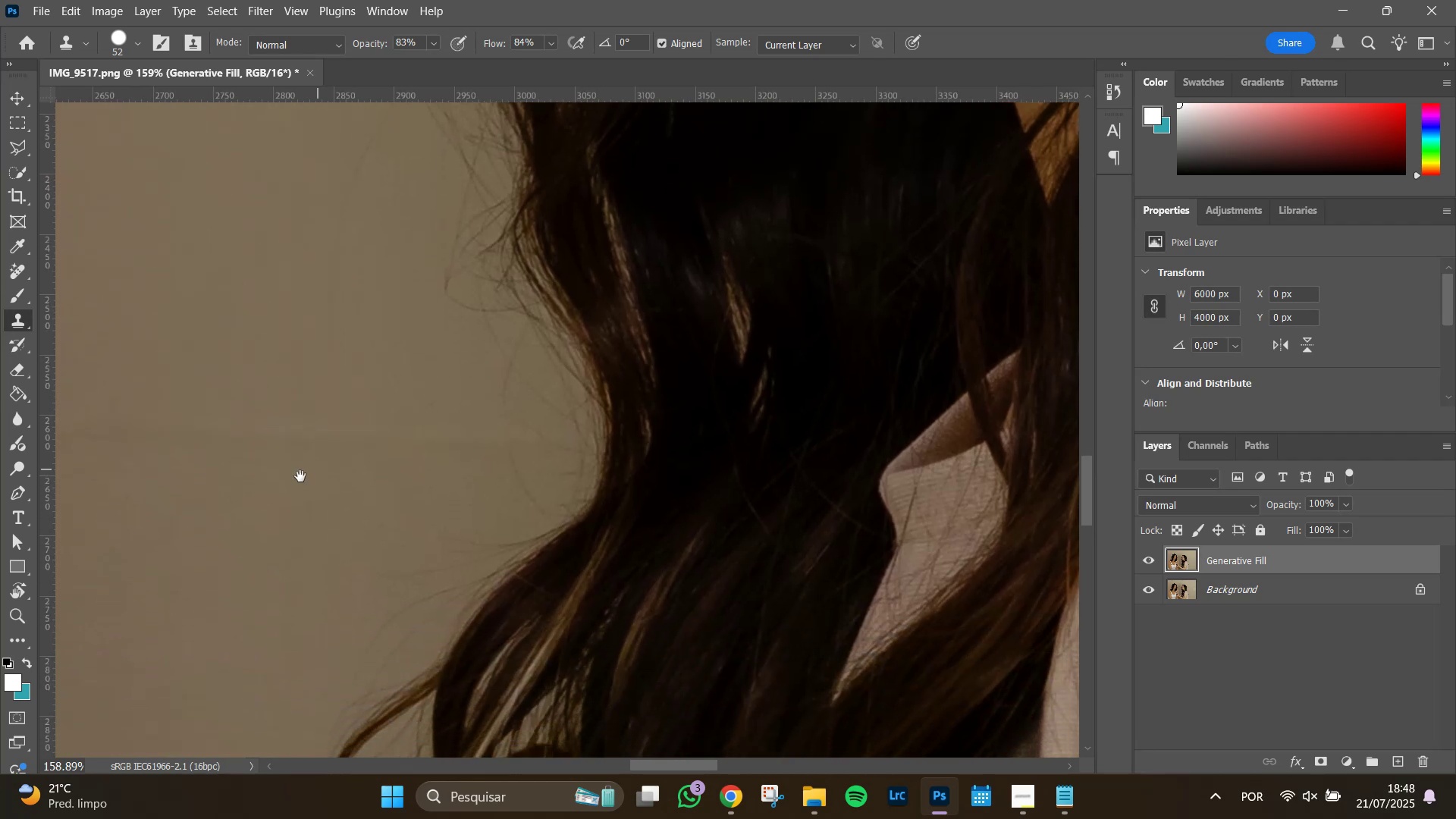 
left_click_drag(start_coordinate=[934, 451], to_coordinate=[537, 419])
 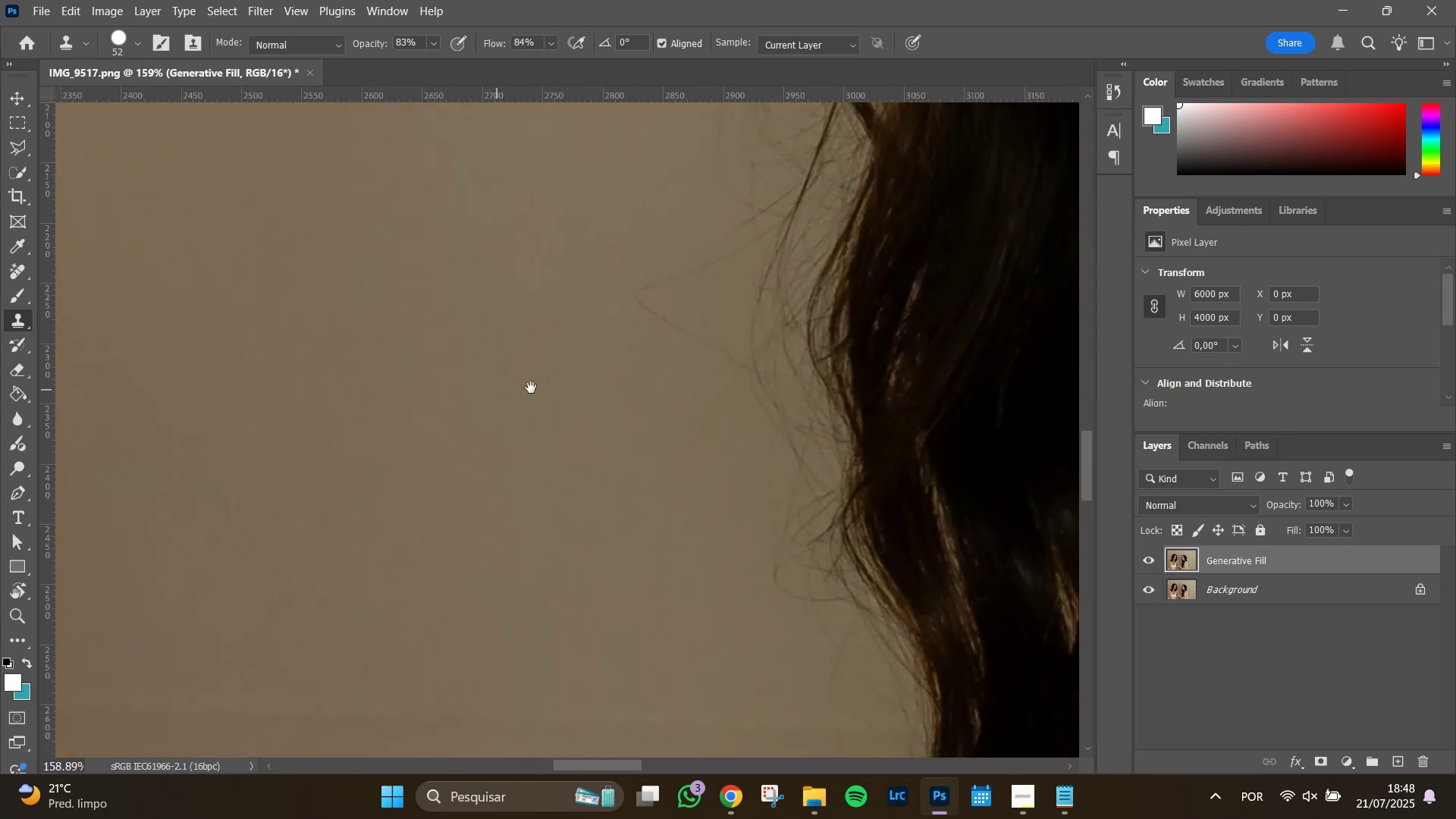 
left_click_drag(start_coordinate=[534, 387], to_coordinate=[534, 223])
 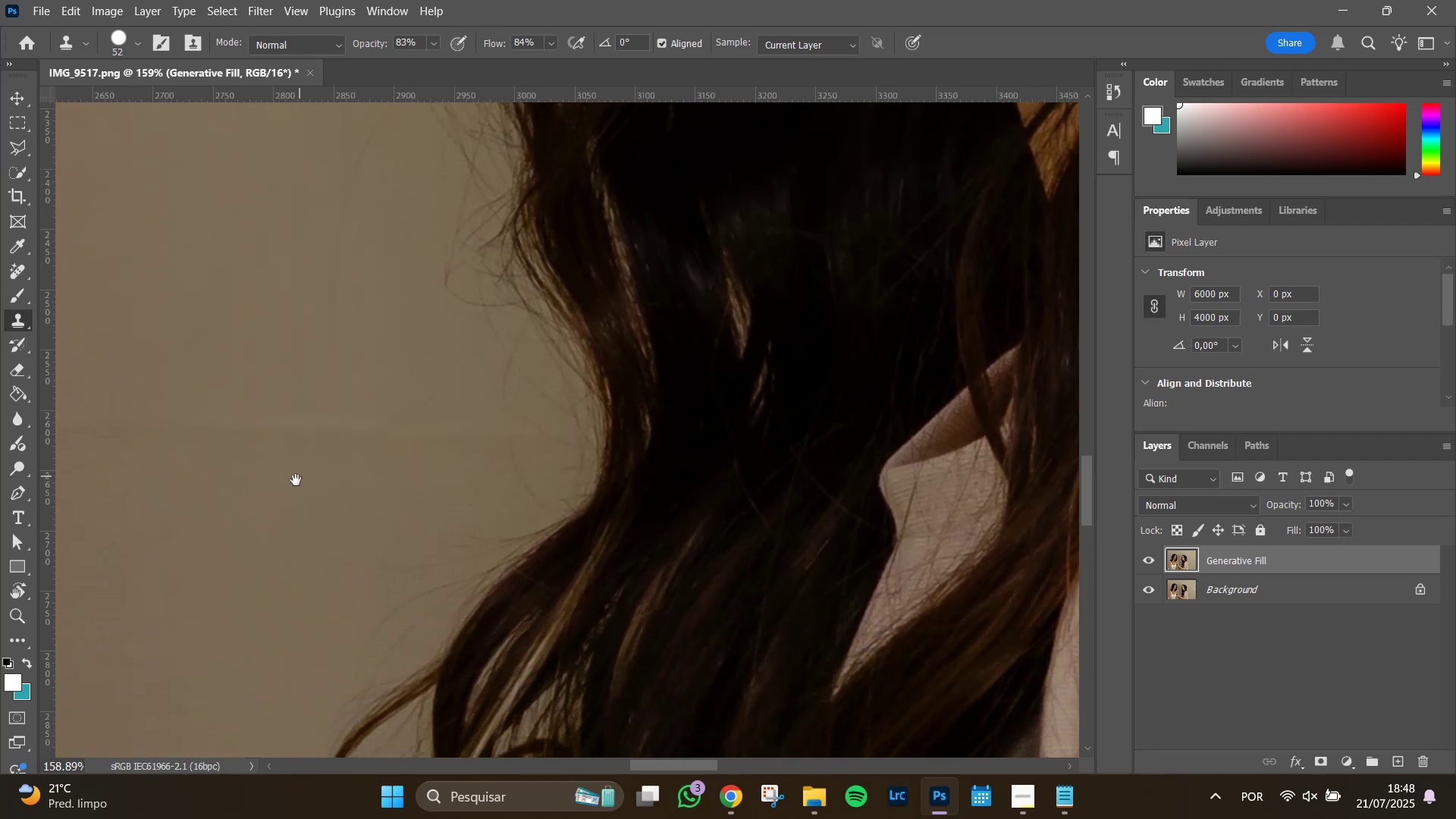 
hold_key(key=Space, duration=1.51)
 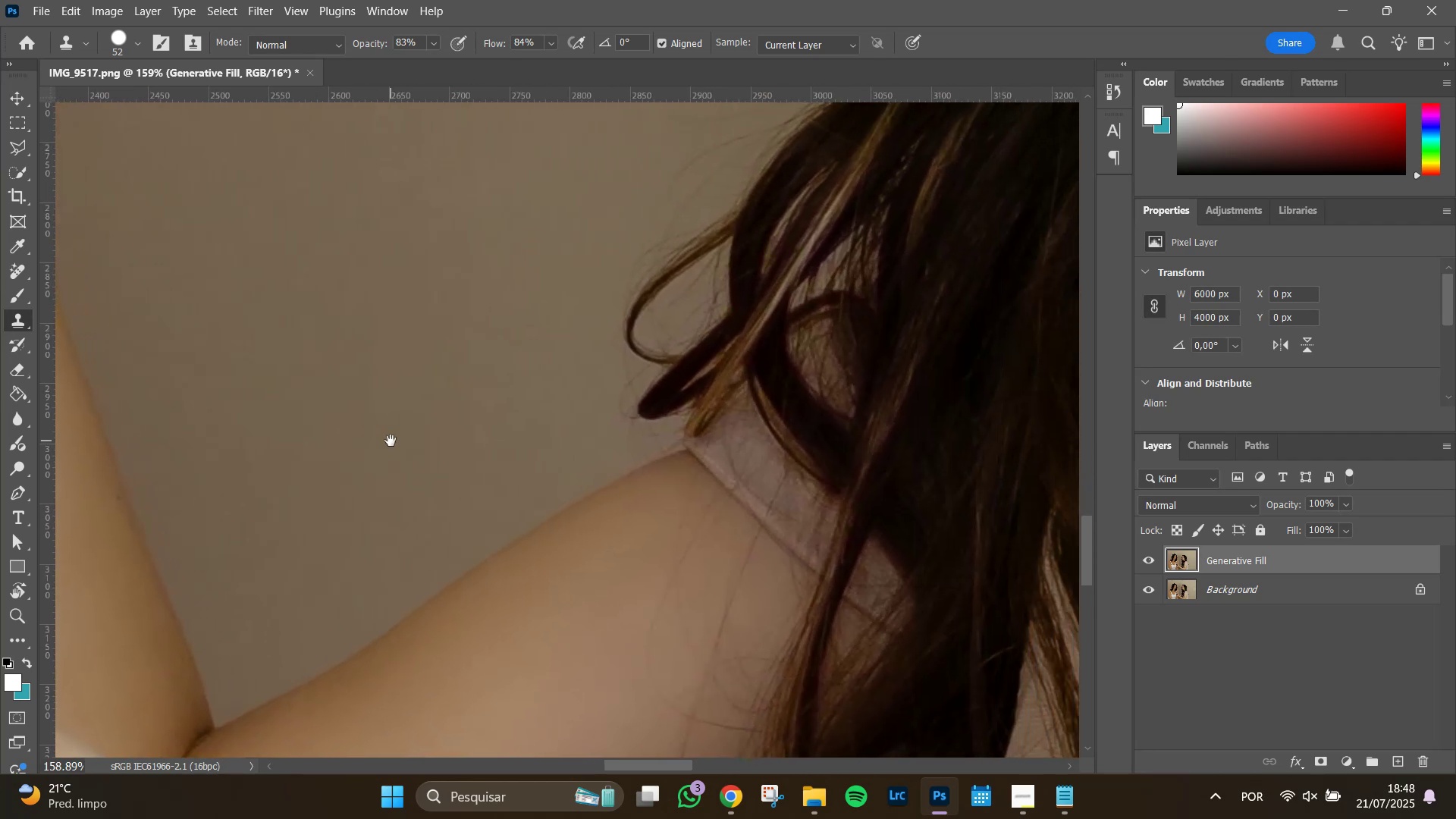 
left_click_drag(start_coordinate=[296, 480], to_coordinate=[553, 237])
 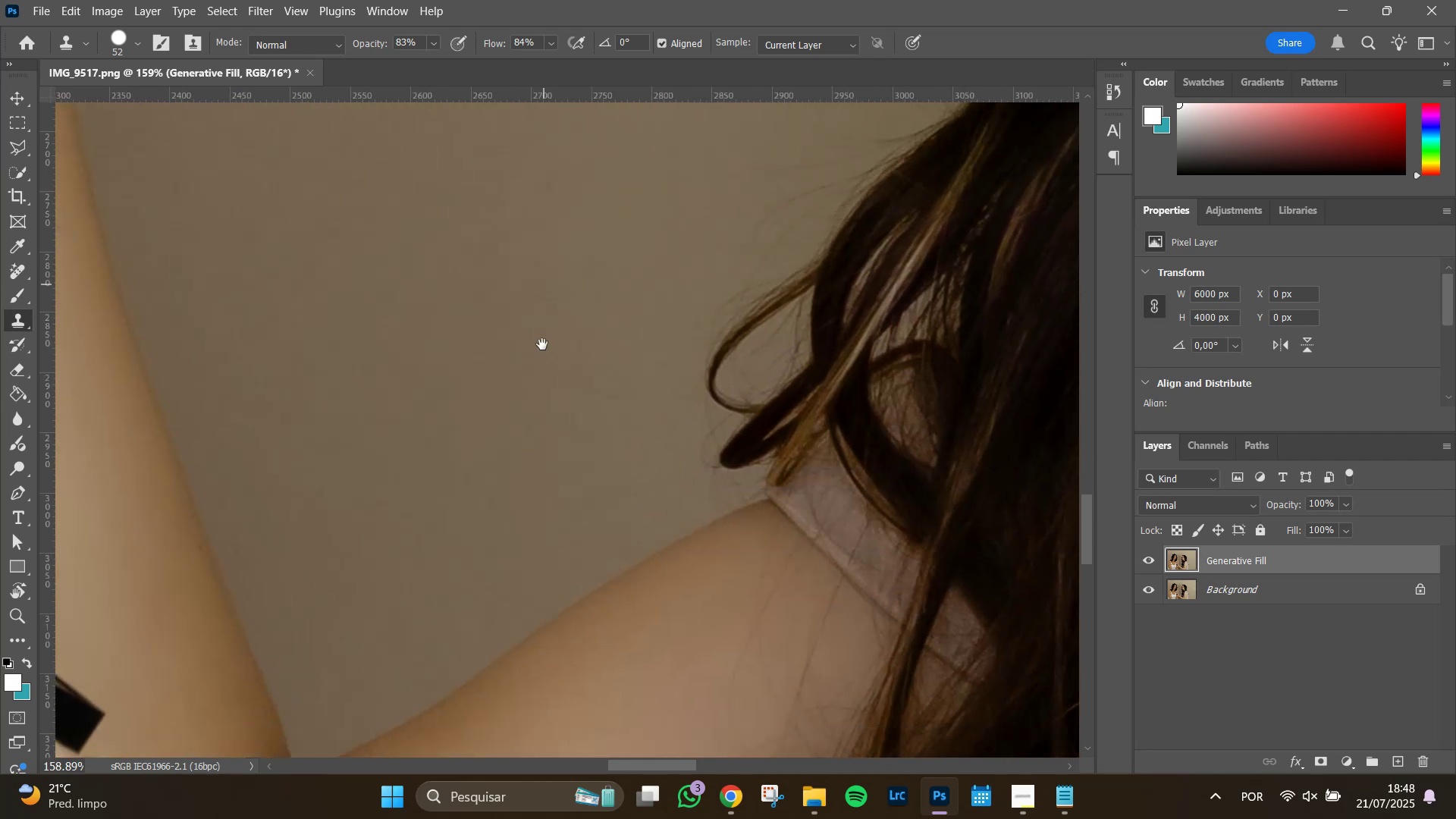 
left_click_drag(start_coordinate=[551, 401], to_coordinate=[372, 552])
 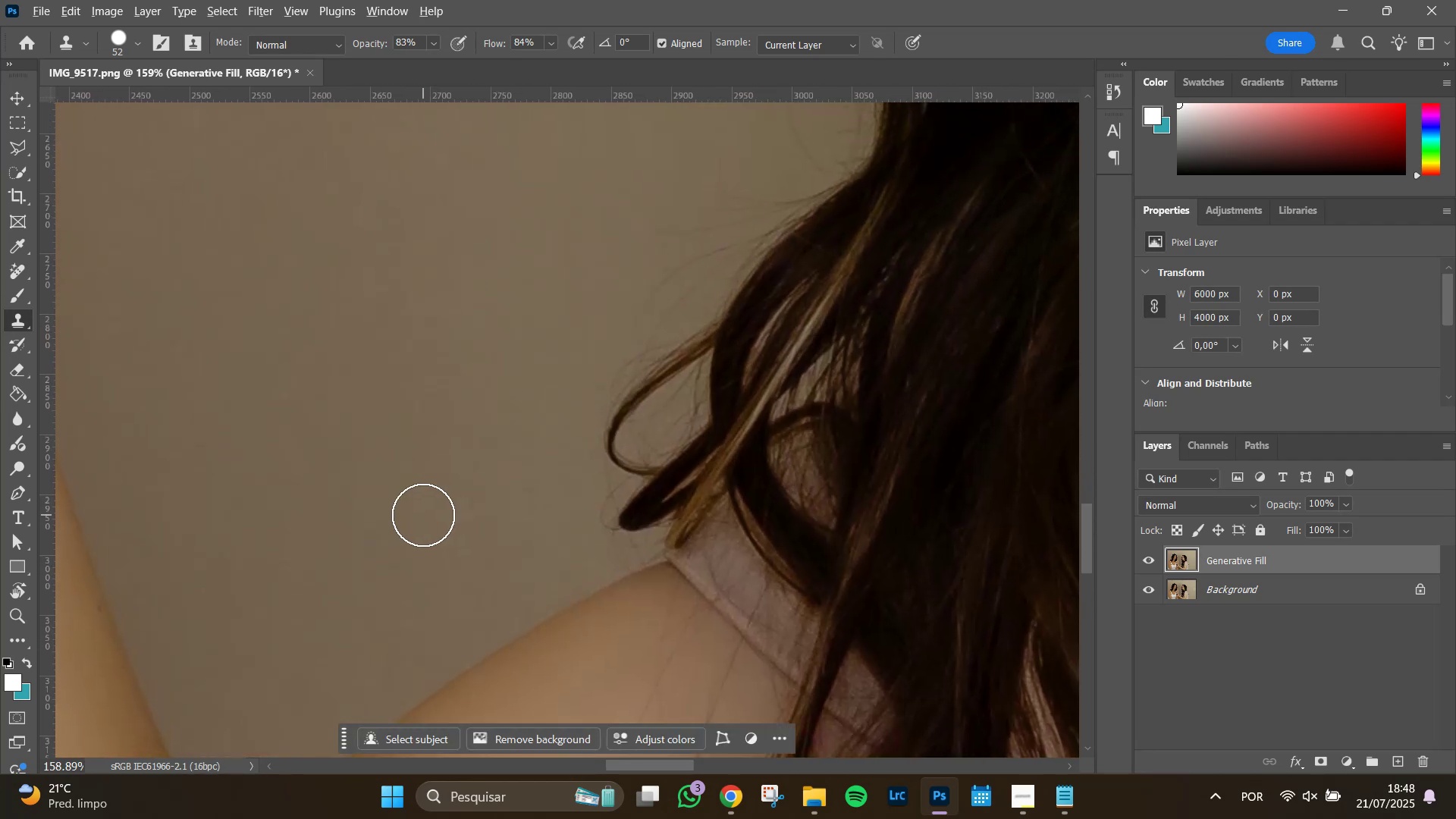 
hold_key(key=Space, duration=1.52)
 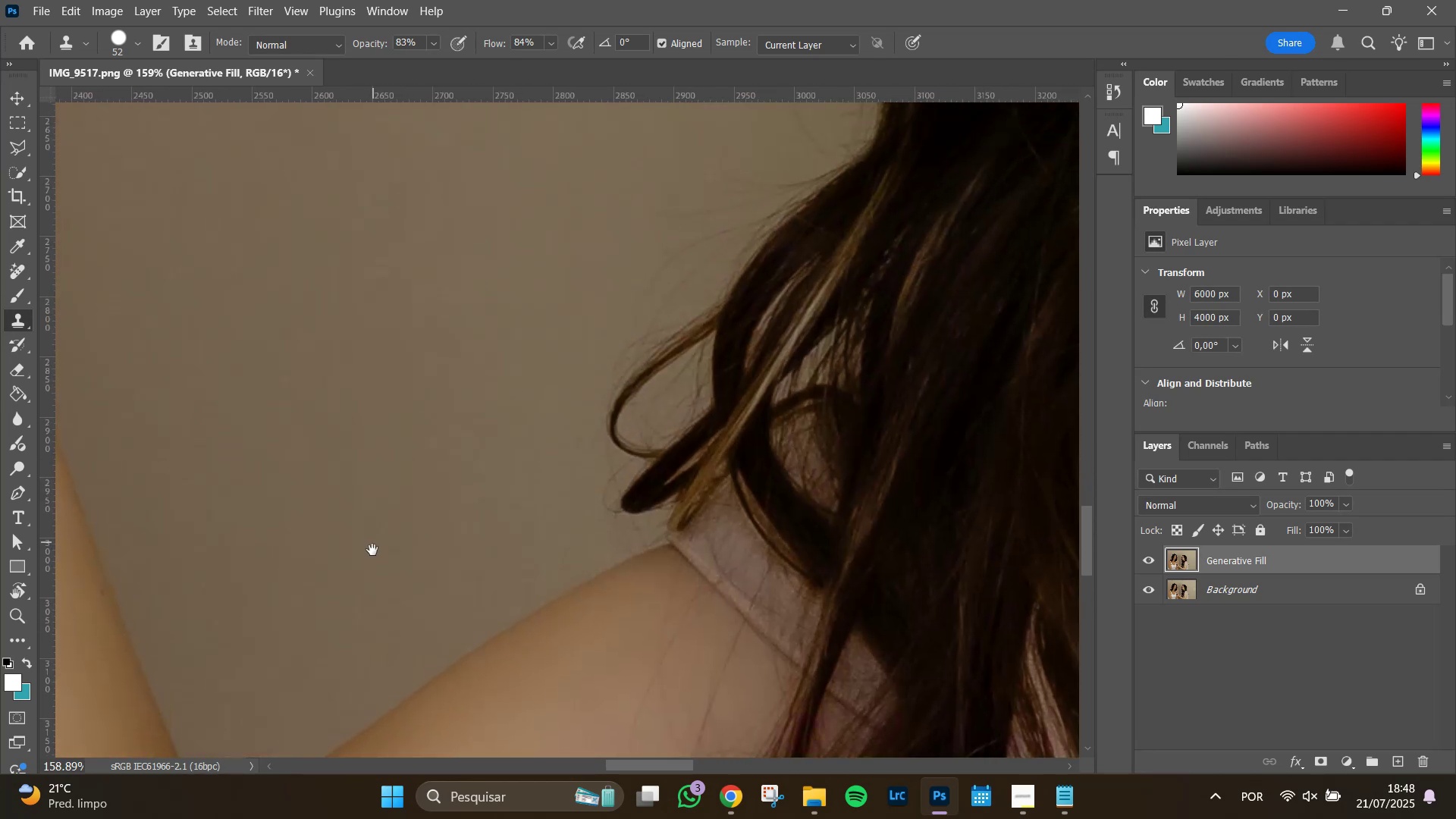 
hold_key(key=Space, duration=0.74)
 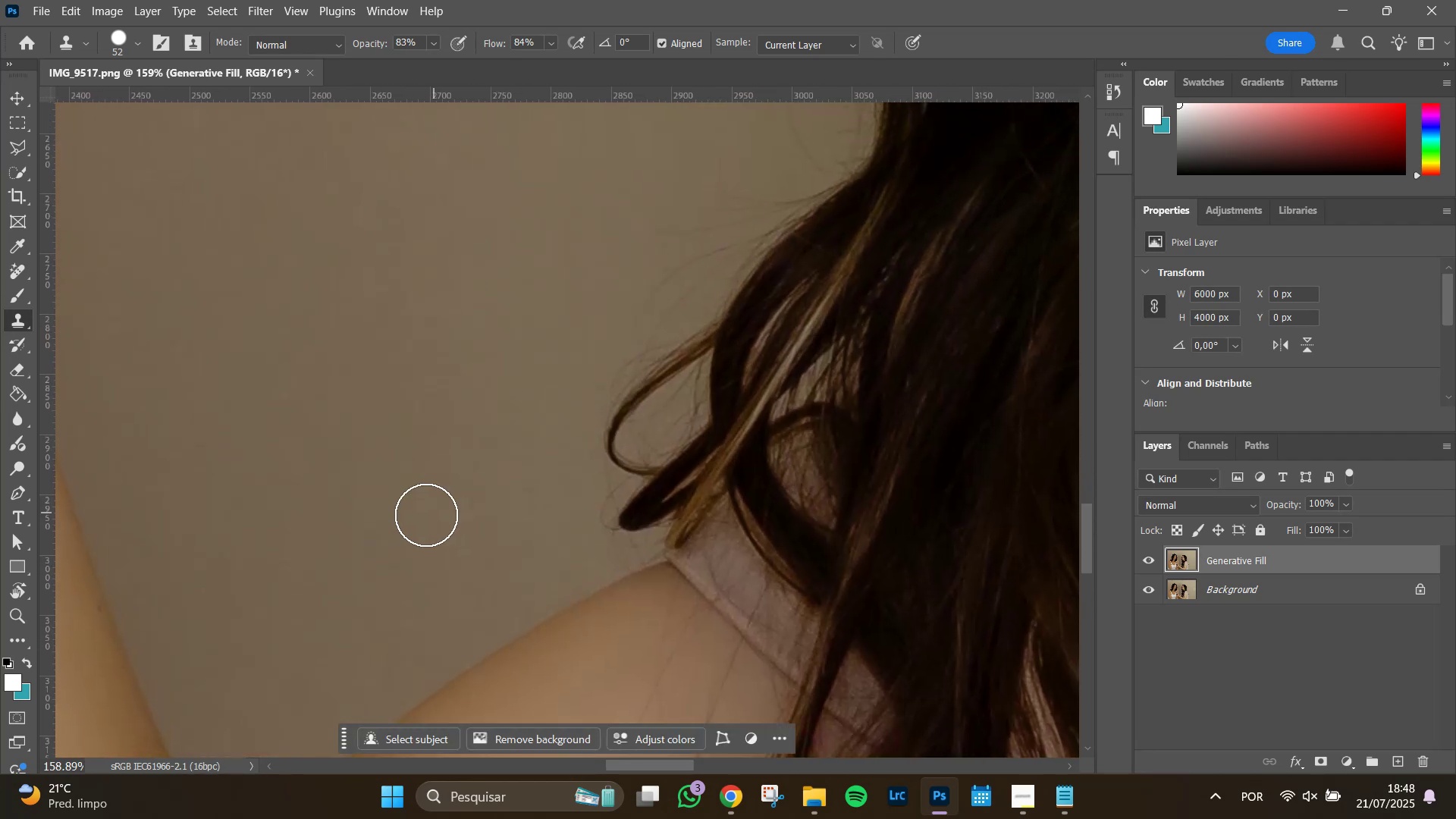 
hold_key(key=AltLeft, duration=1.51)
 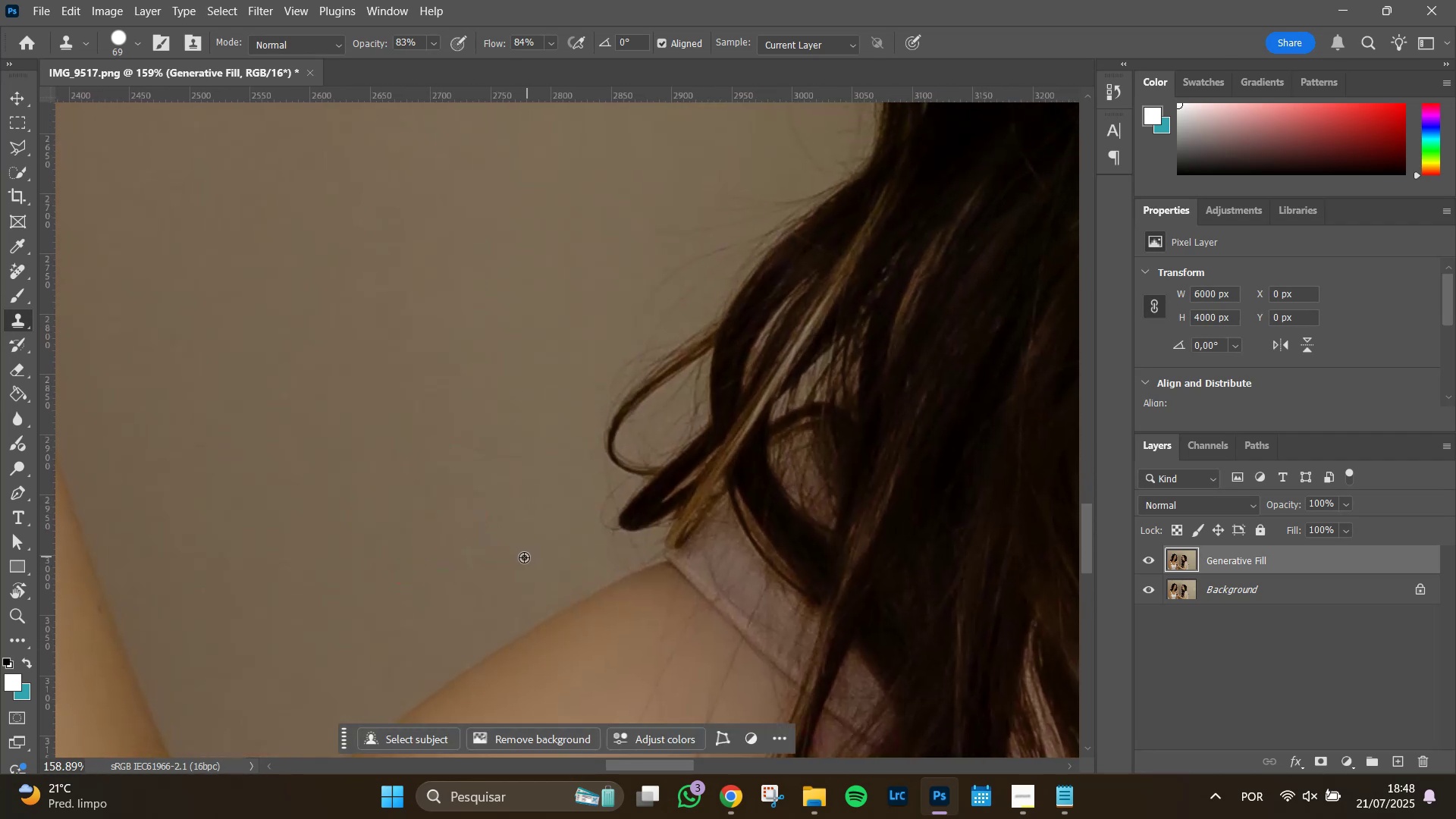 
hold_key(key=AltLeft, duration=0.95)
left_click([529, 563])
 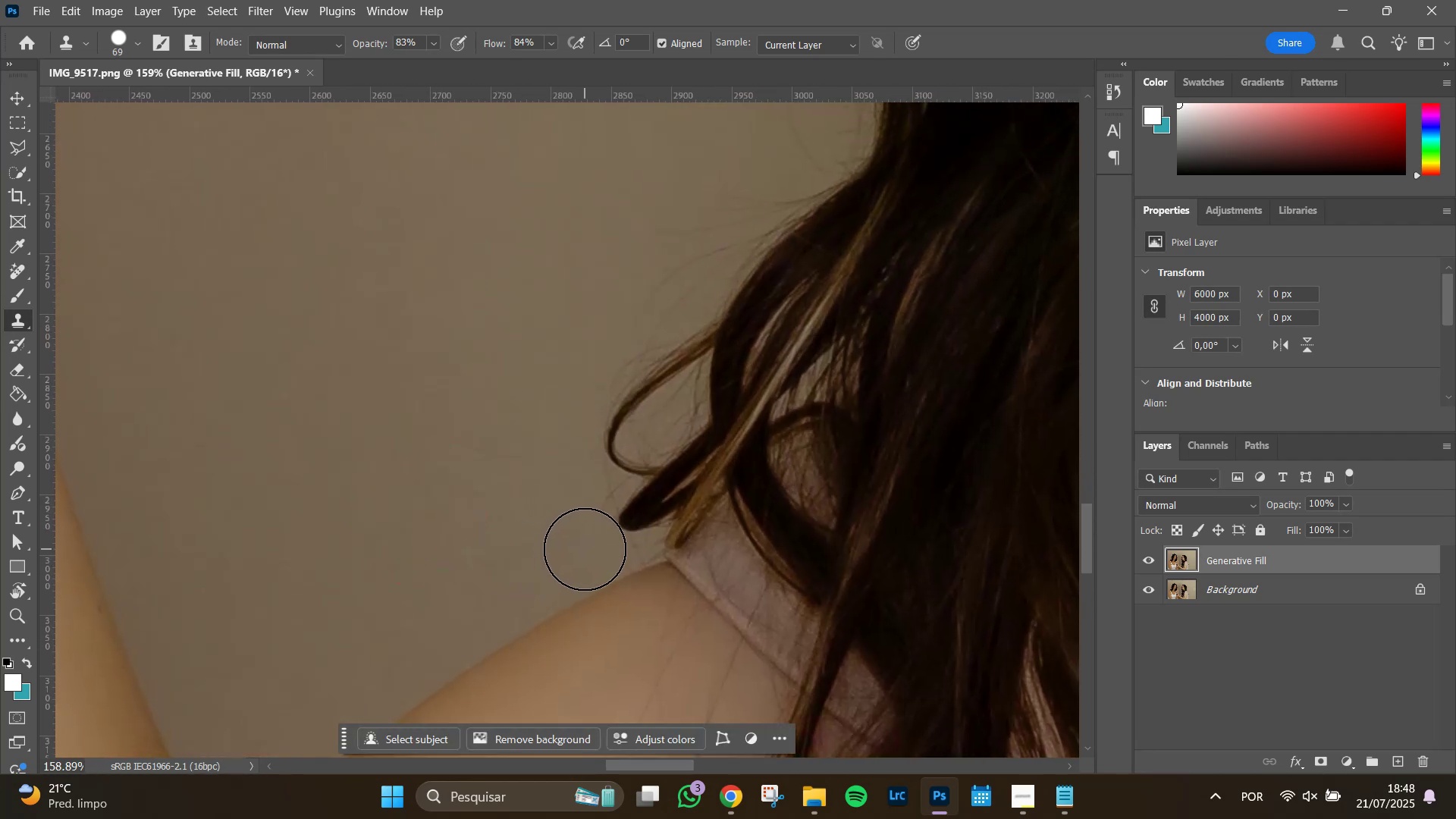 
hold_key(key=AltLeft, duration=1.07)
 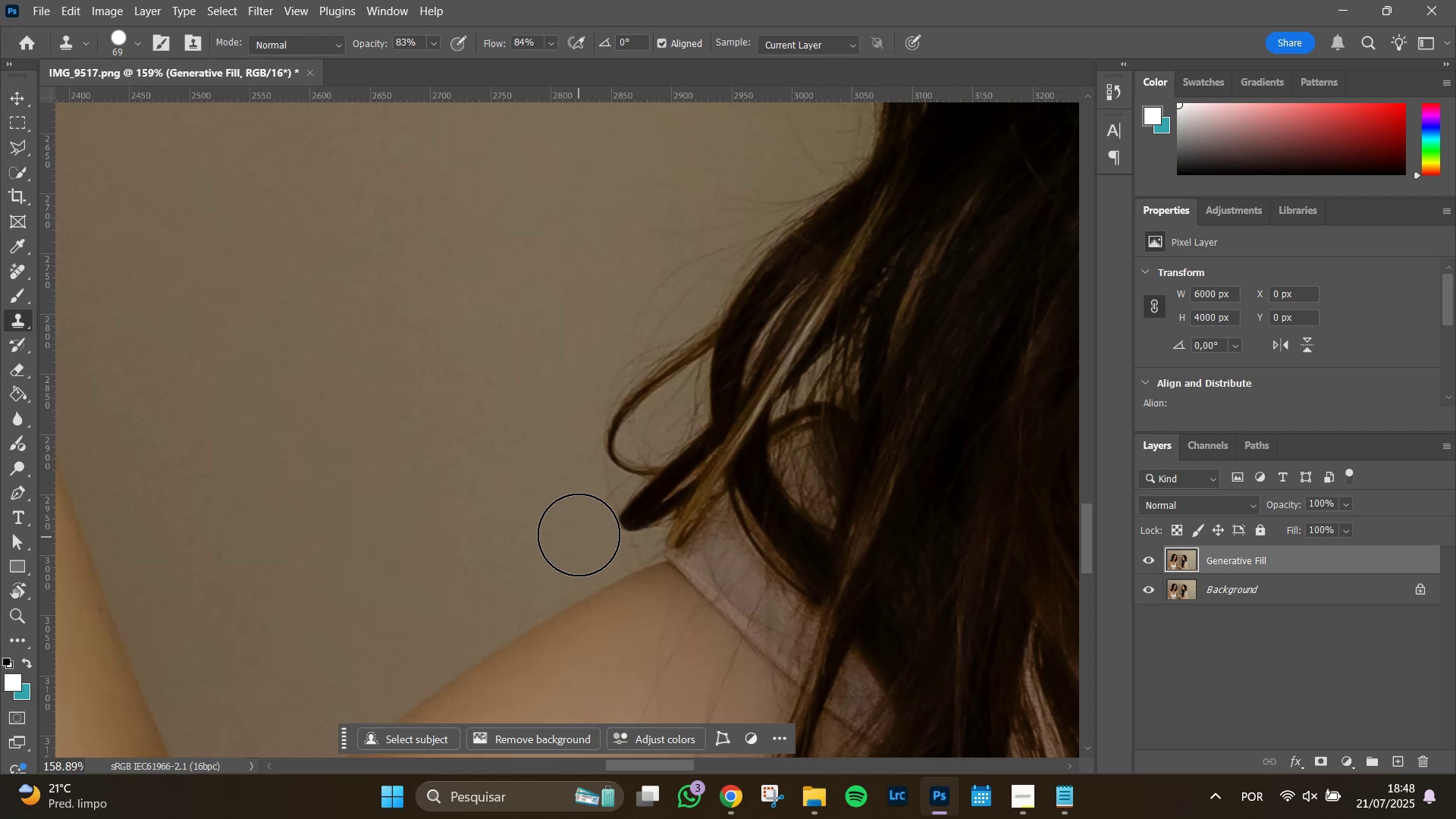 
left_click([580, 518])
 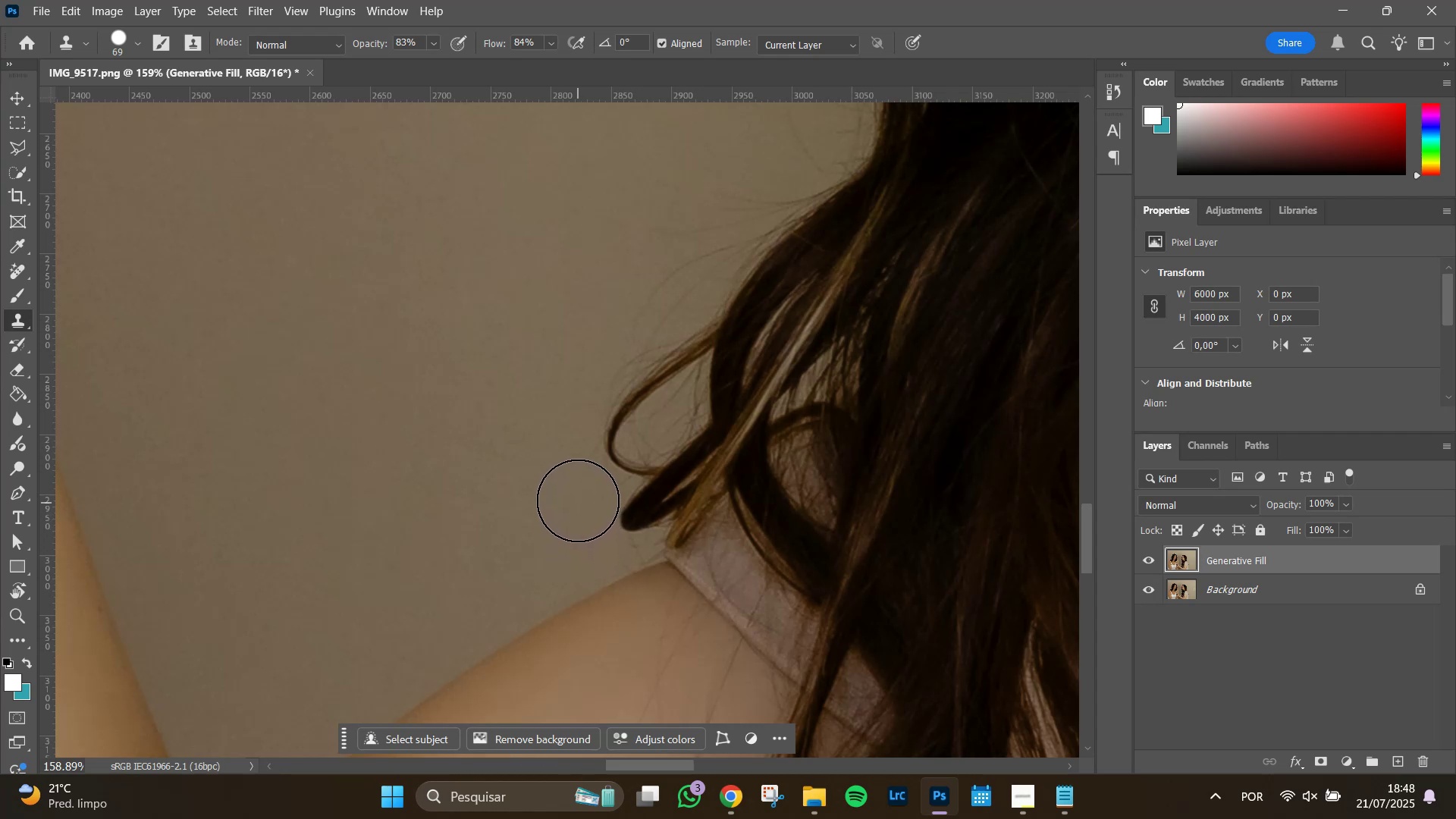 
double_click([578, 499])
 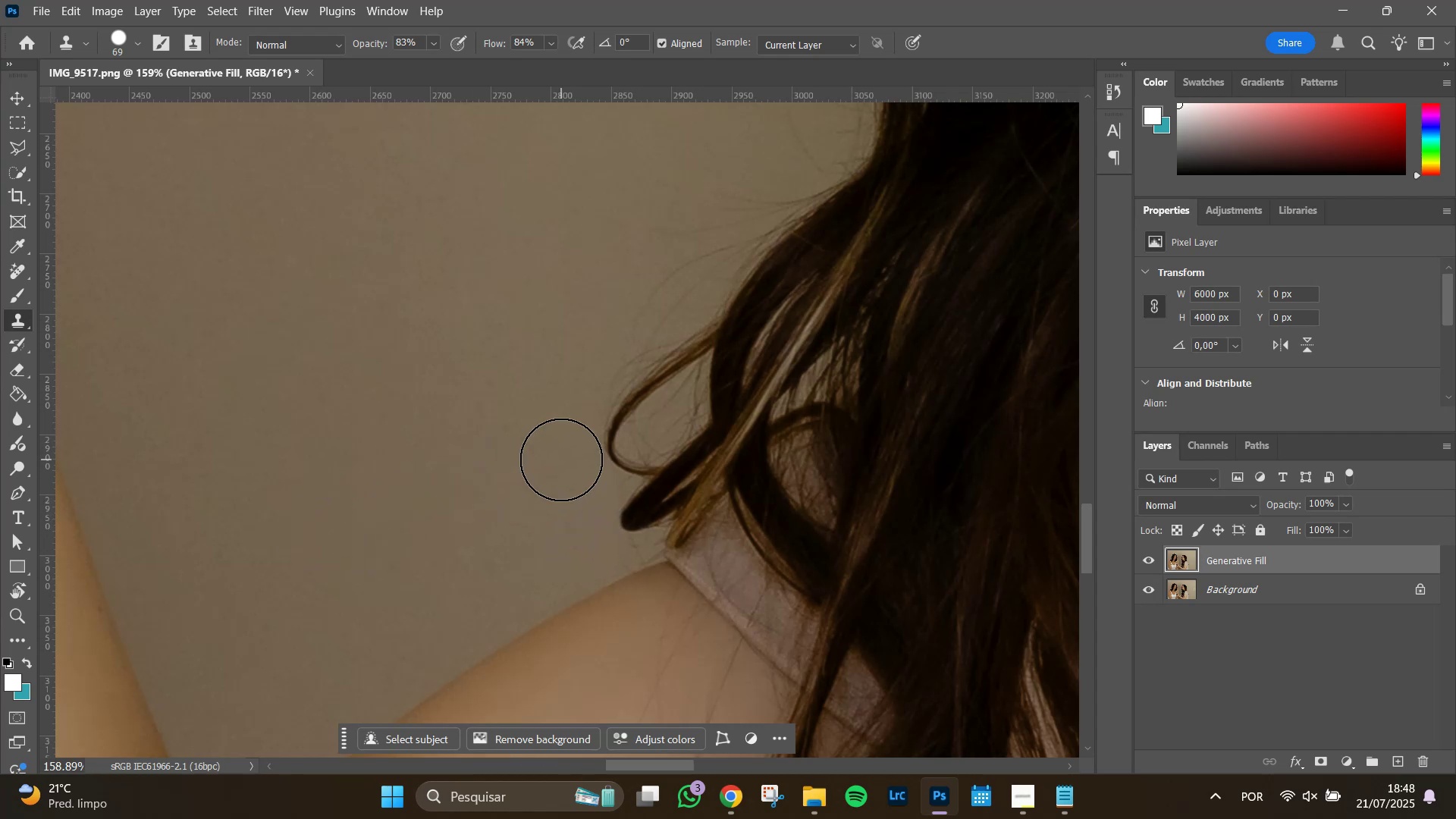 
left_click([566, 454])
 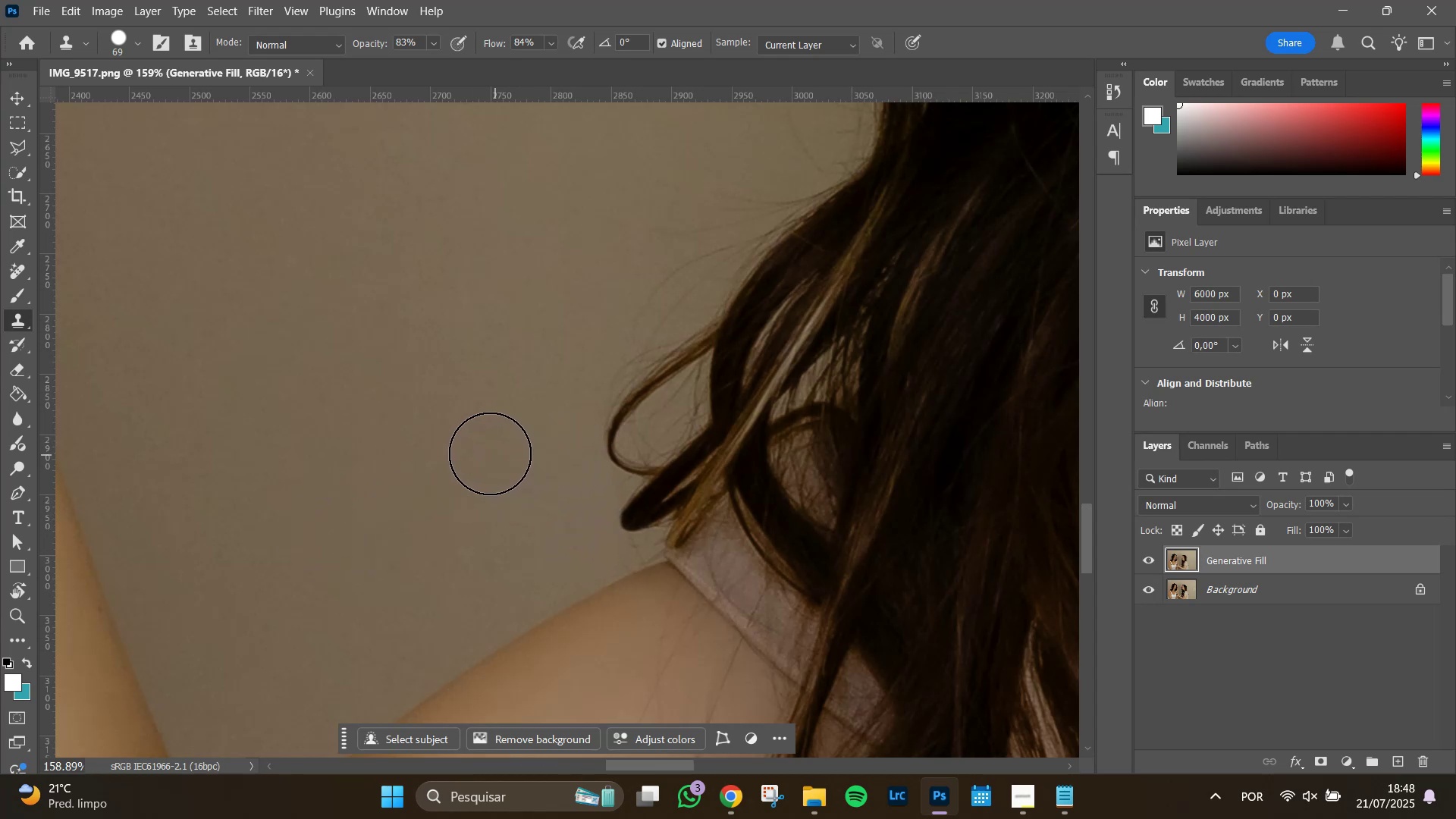 
double_click([469, 448])
 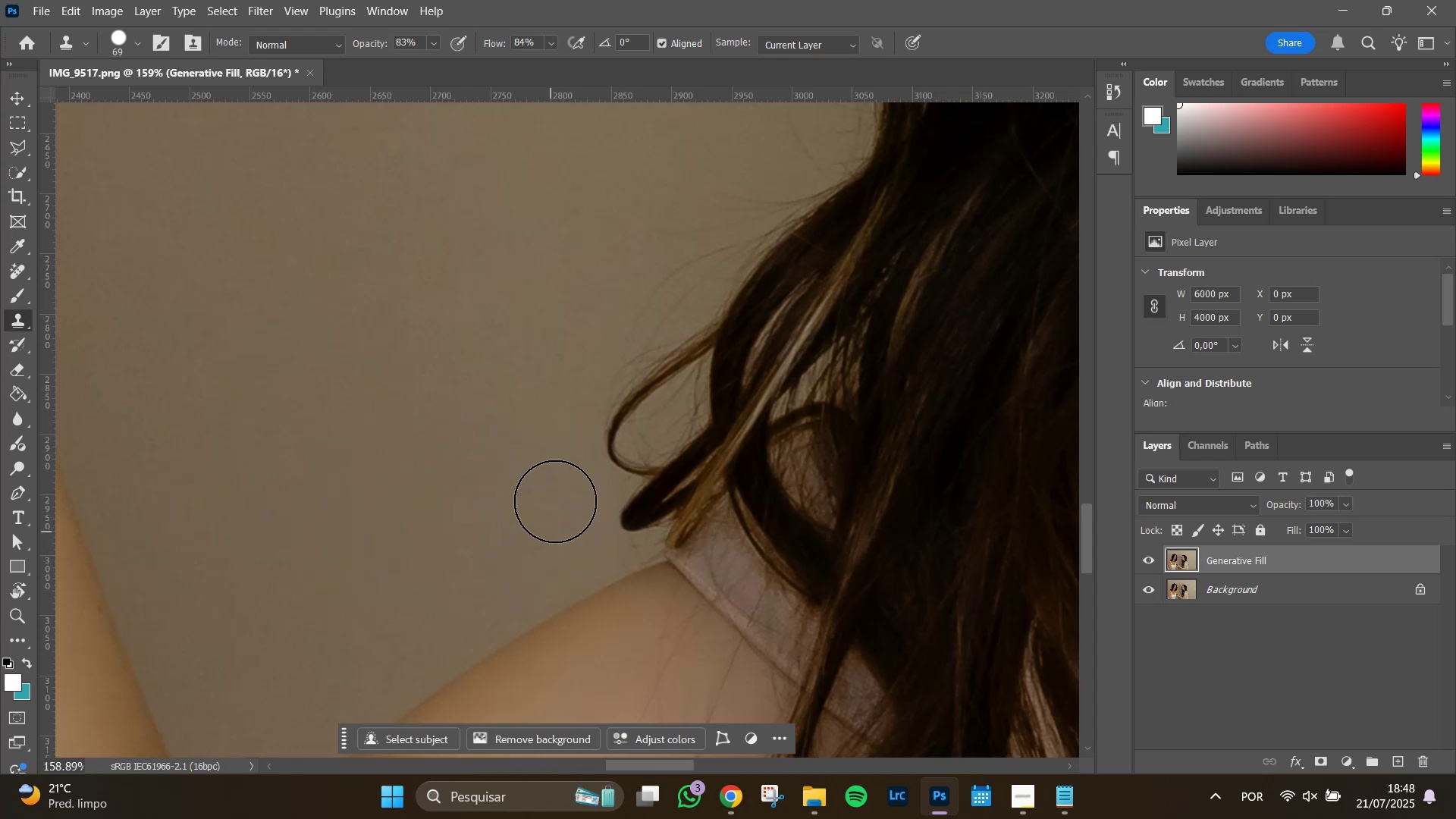 
hold_key(key=Space, duration=0.69)
 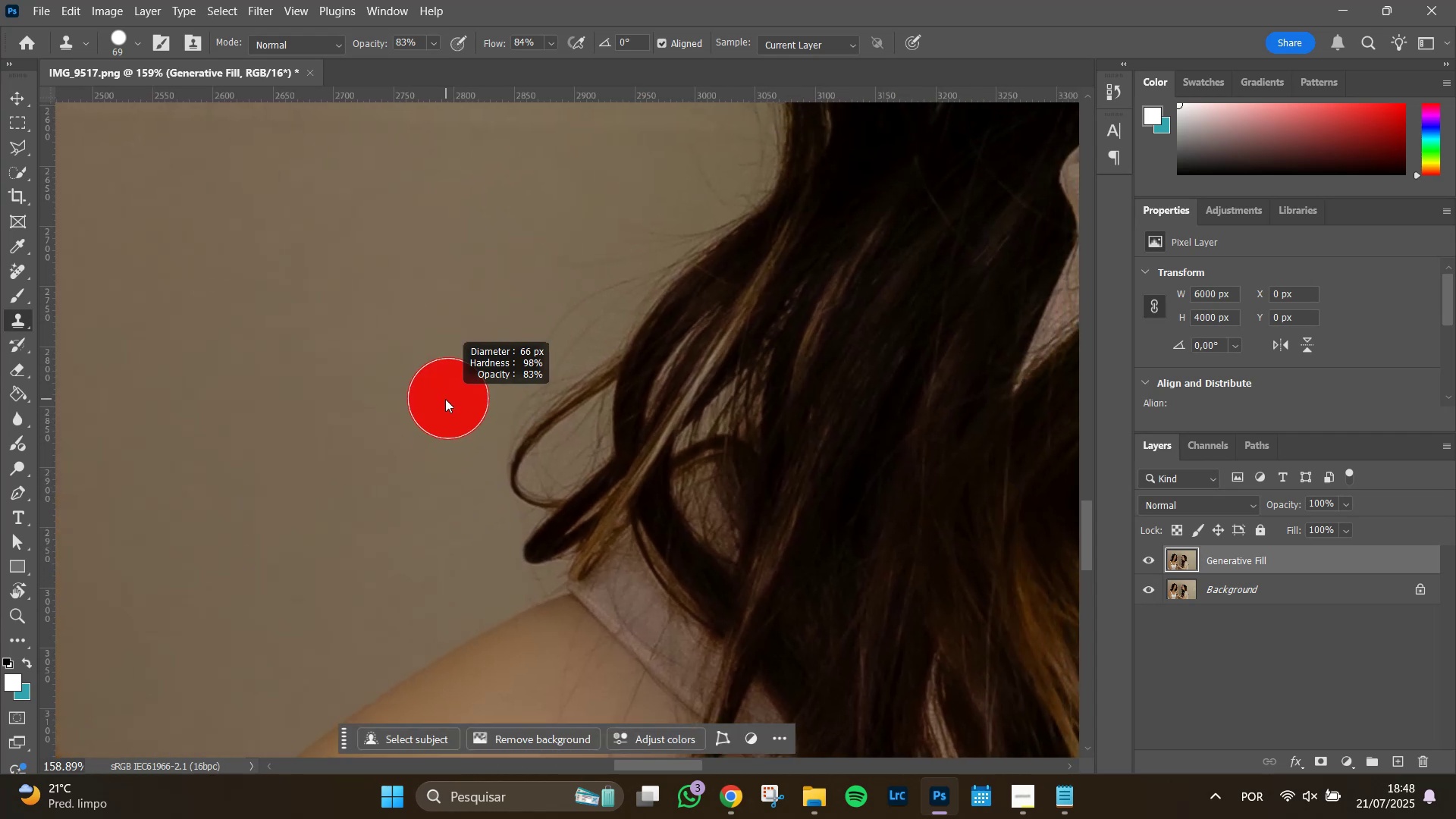 
left_click_drag(start_coordinate=[544, 384], to_coordinate=[447, 417])
 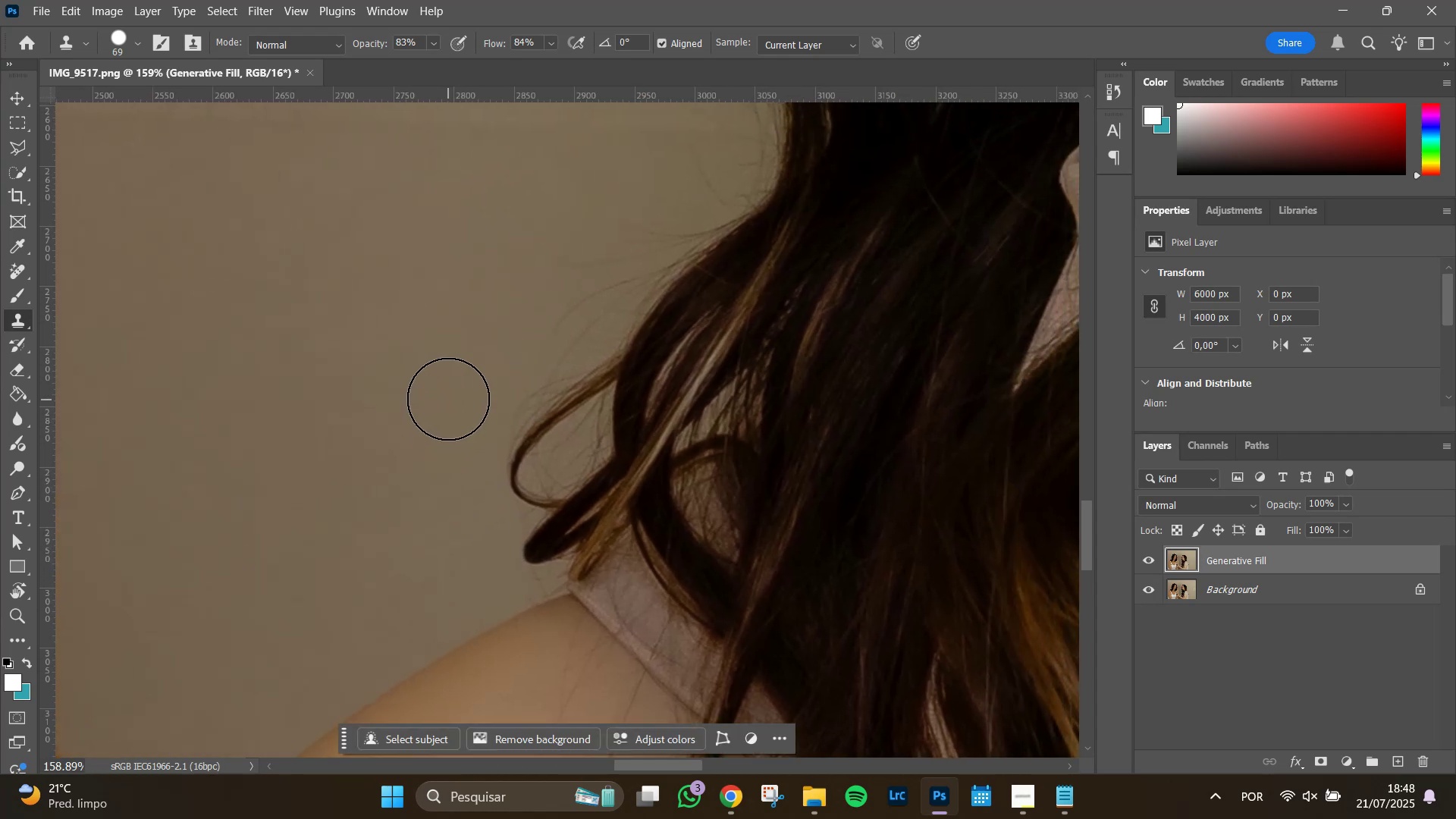 
hold_key(key=AltLeft, duration=1.34)
left_click([438, 402])
 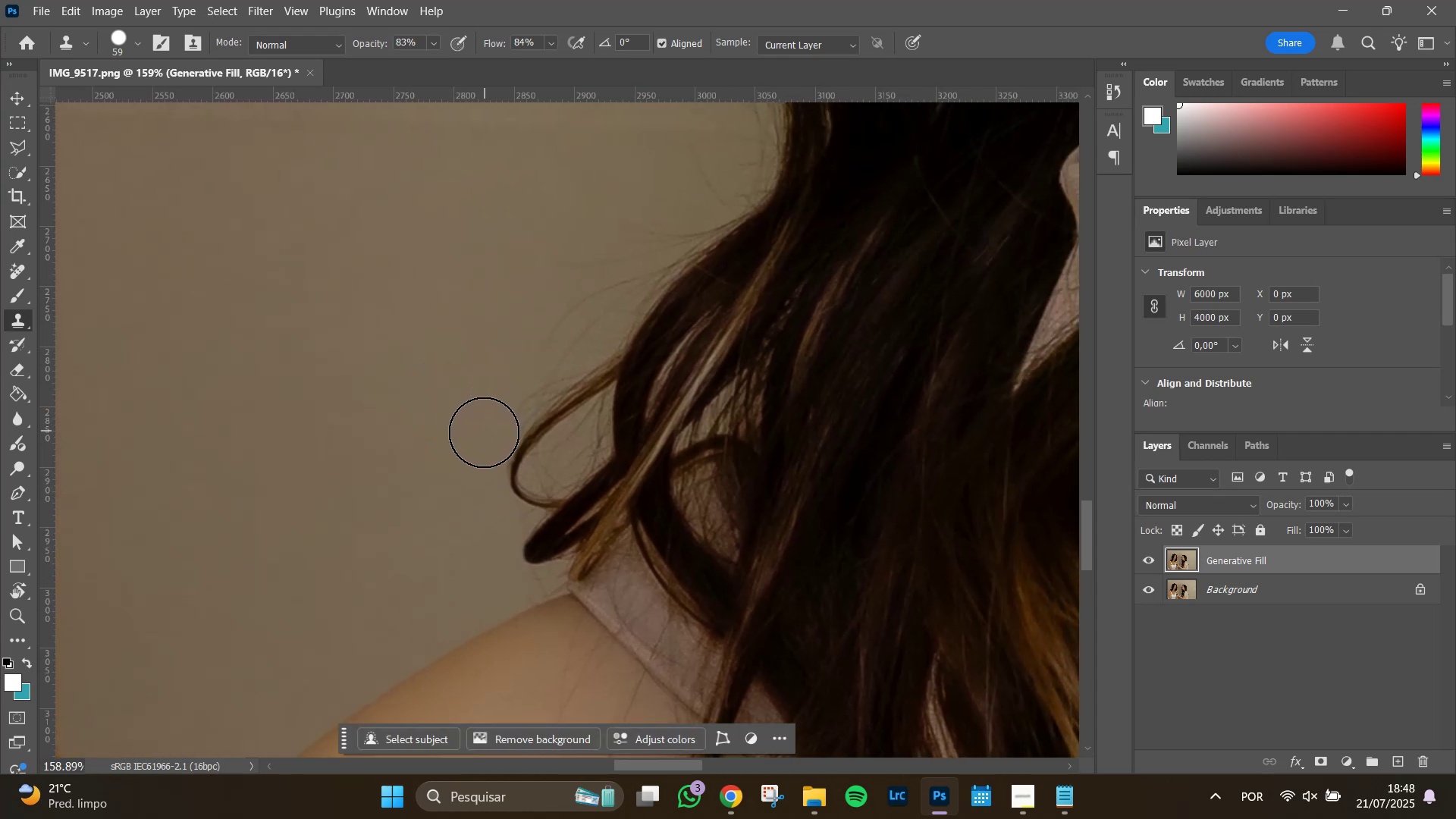 
left_click([482, 435])
 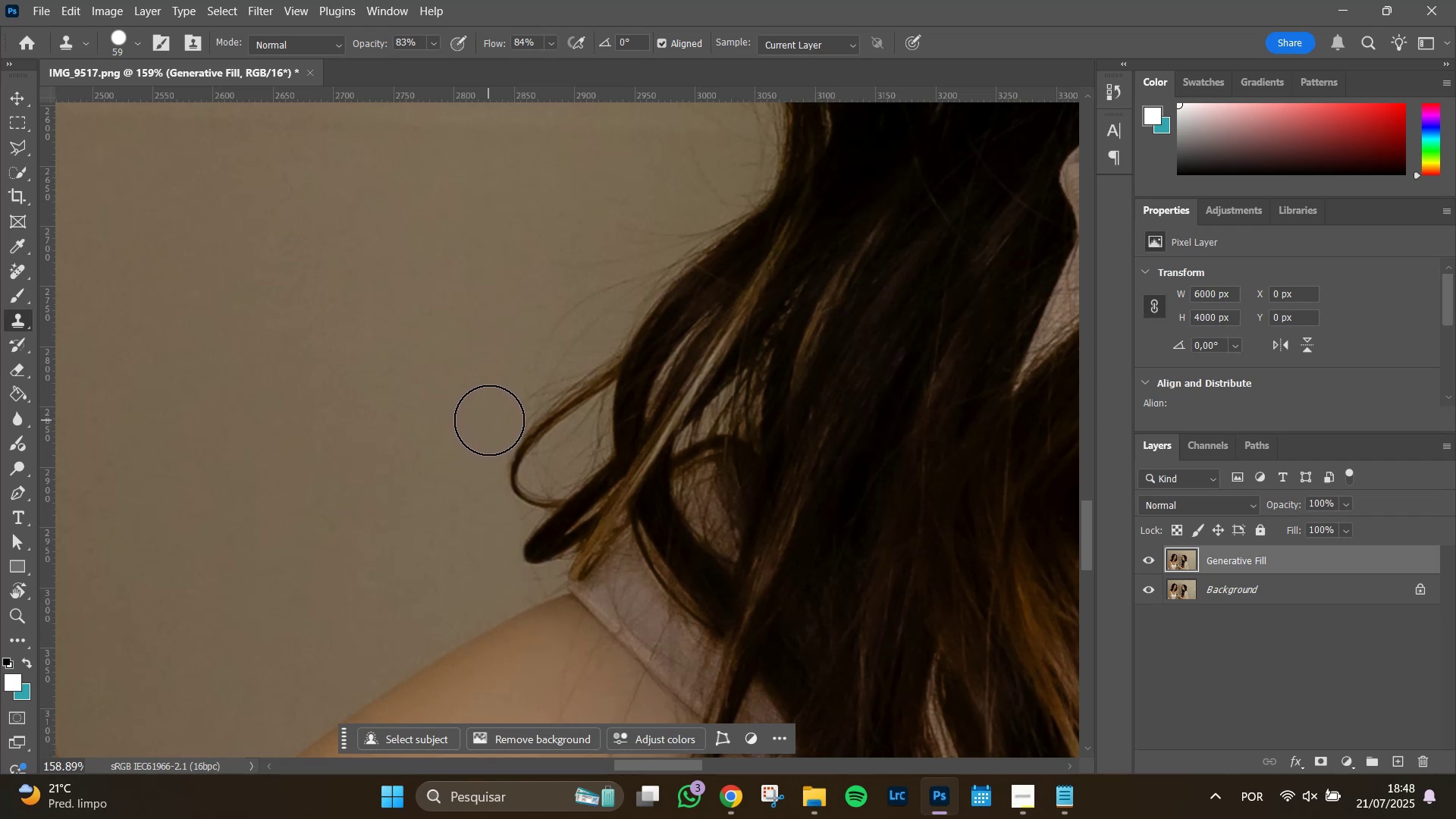 
double_click([494, 413])
 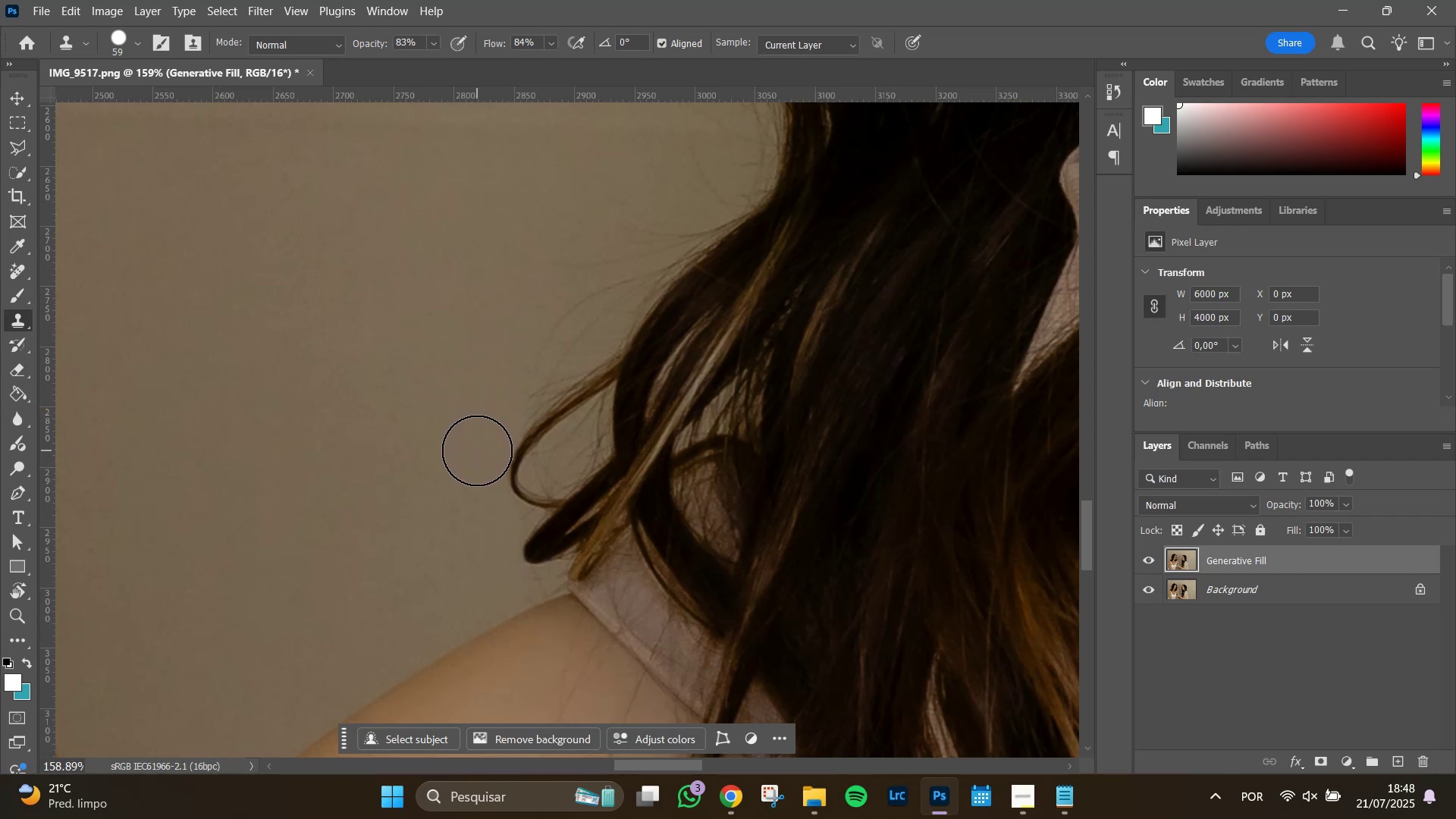 
left_click([477, 450])
 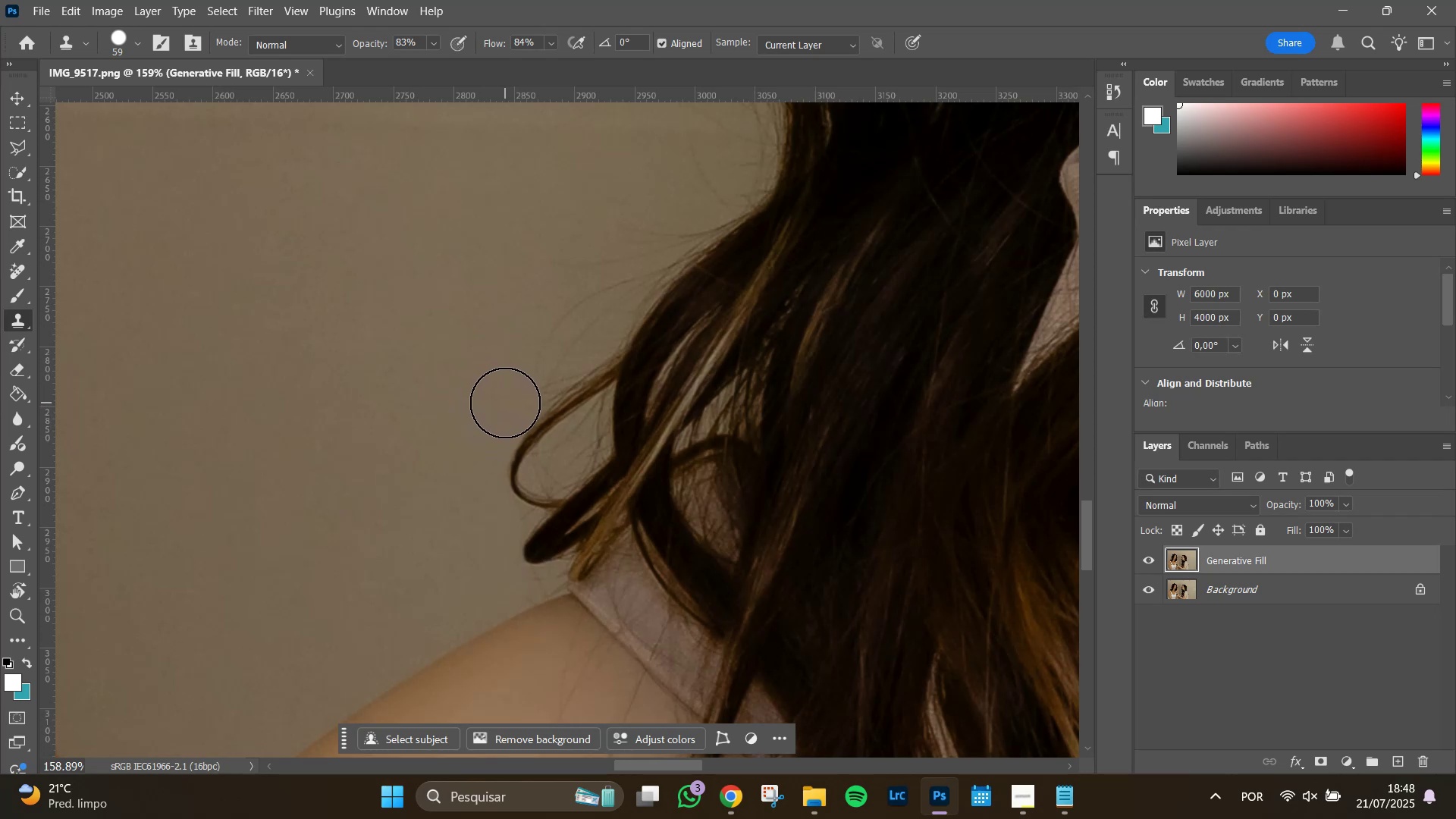 
left_click([506, 399])
 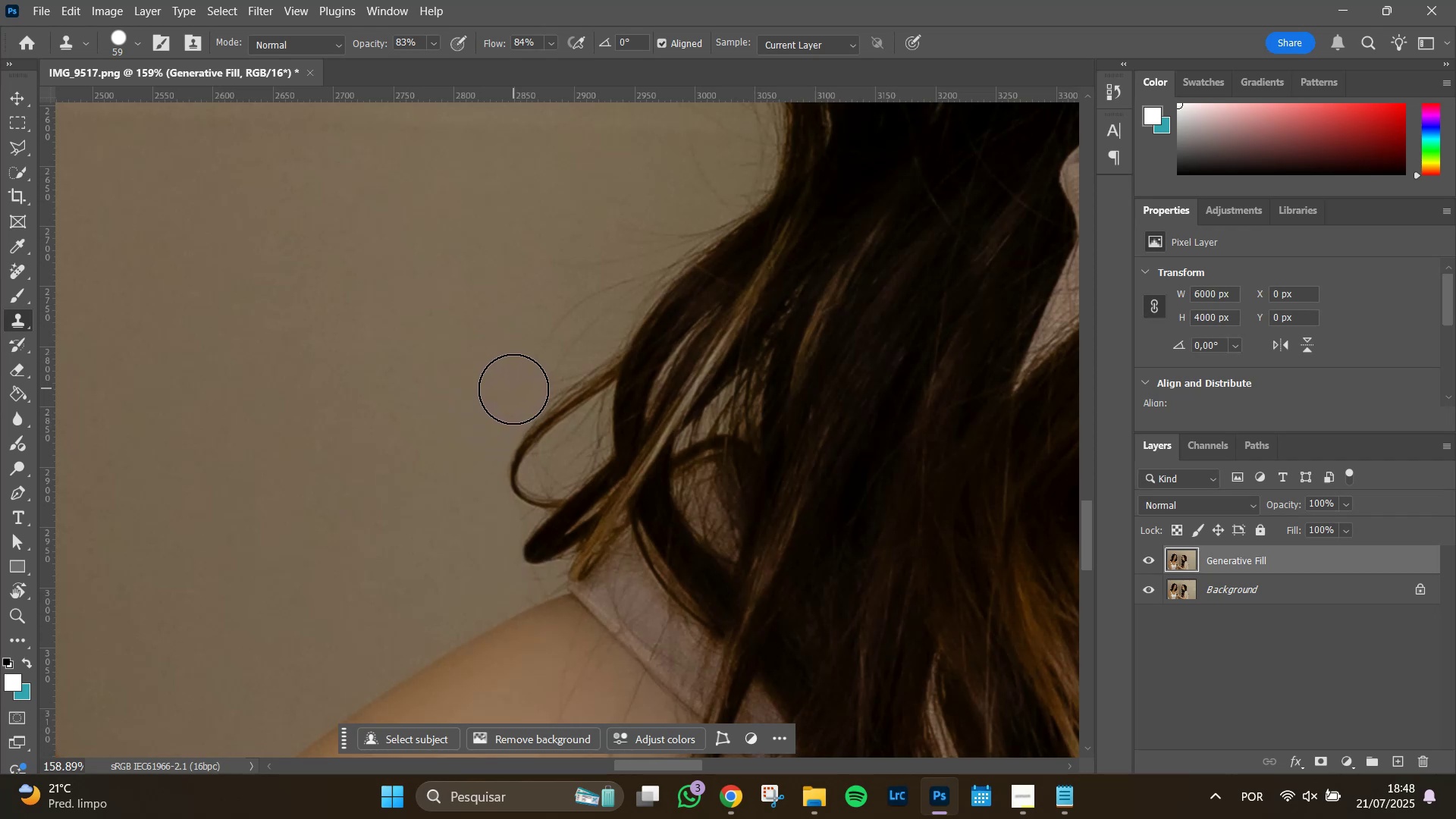 
left_click([513, 390])
 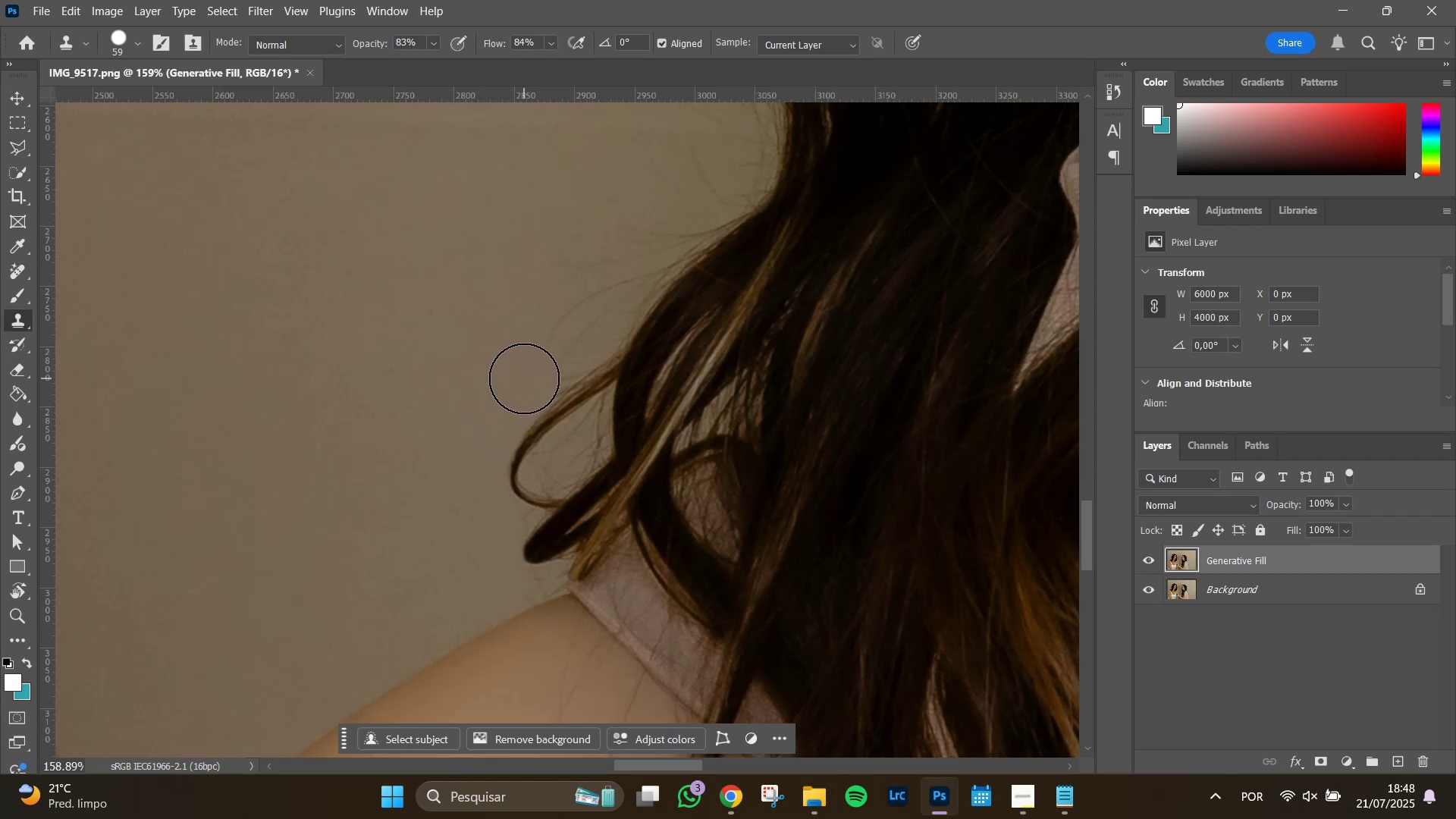 
left_click([524, 378])
 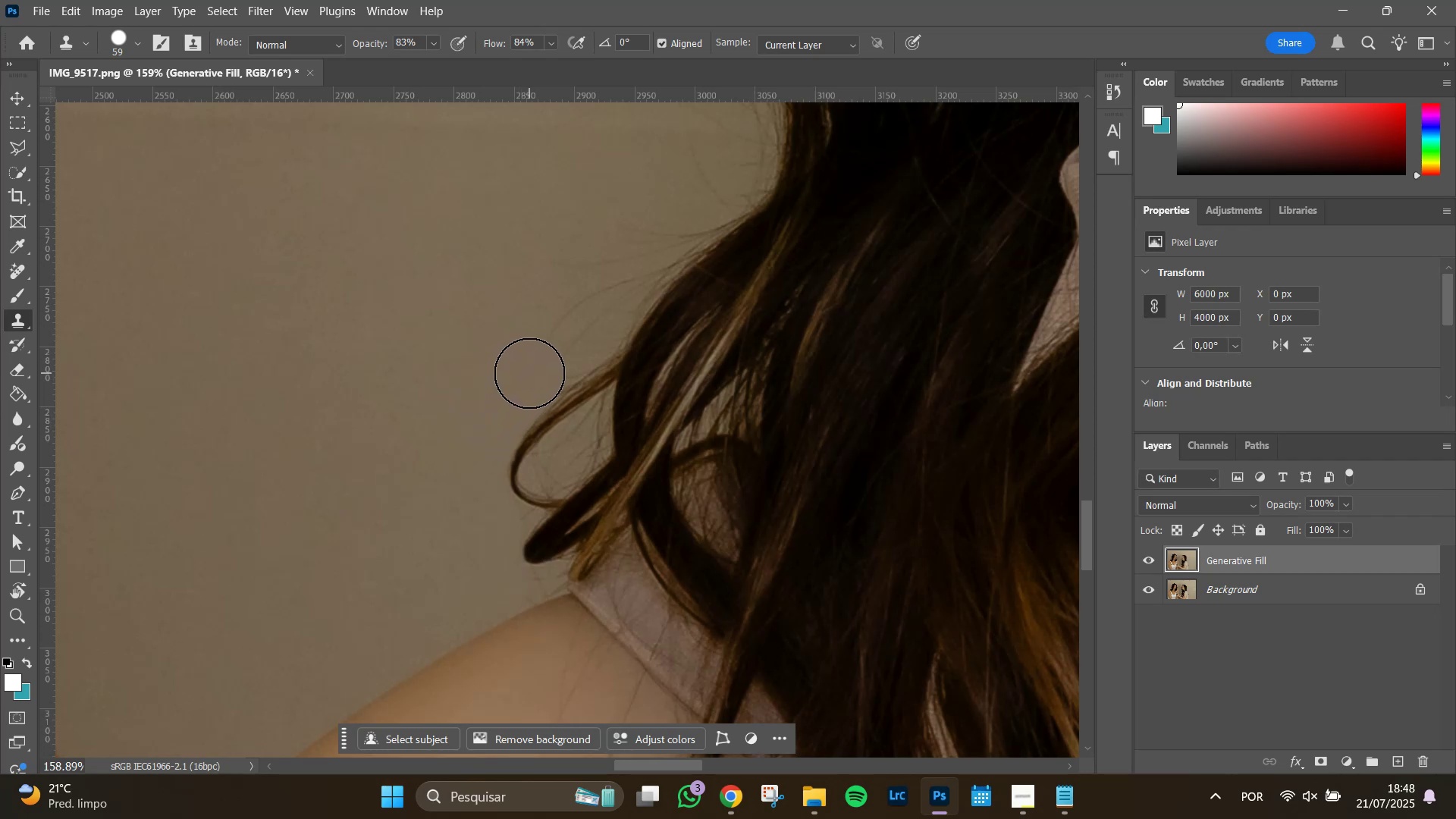 
left_click([529, 373])
 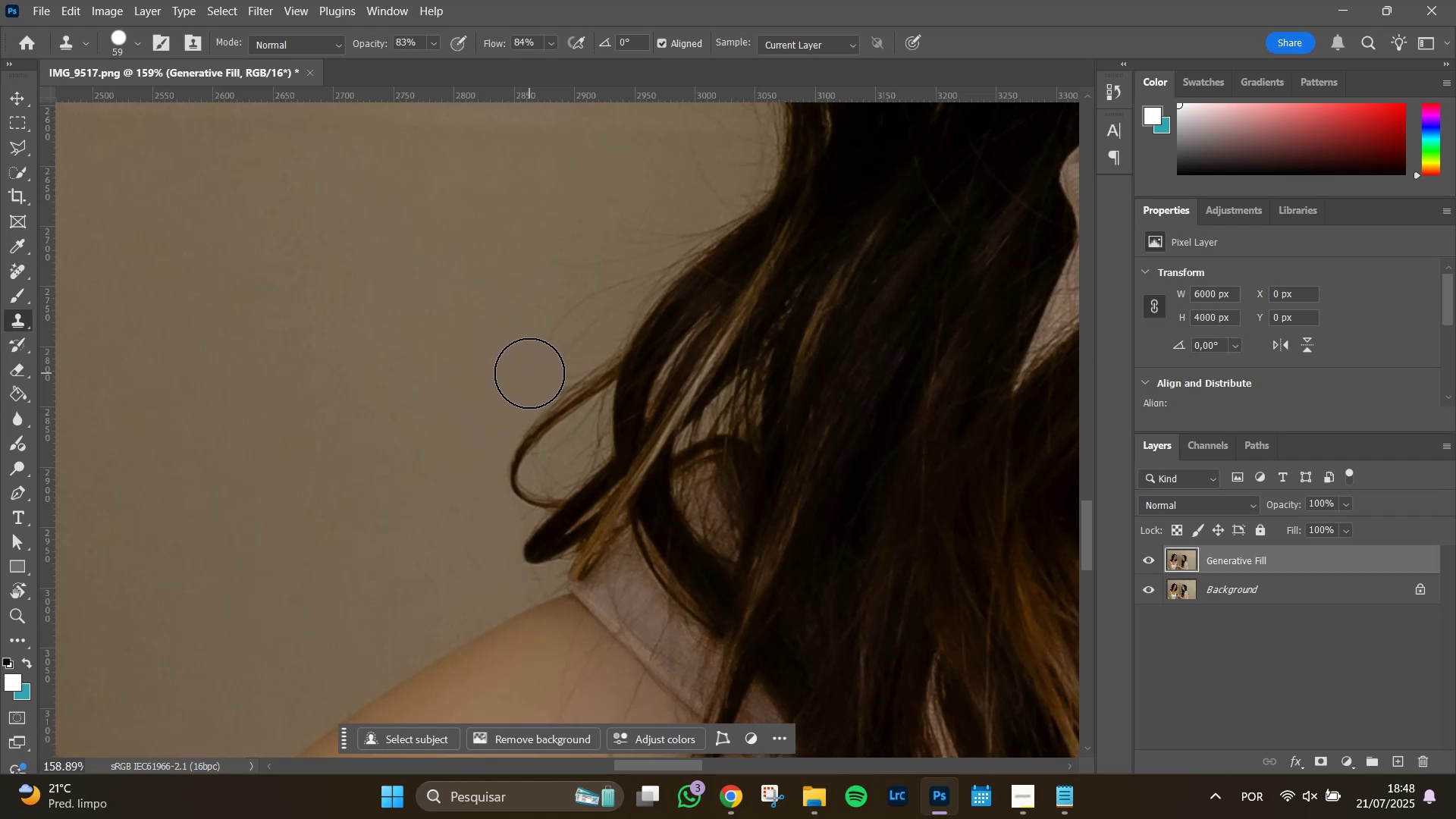 
hold_key(key=AltLeft, duration=0.71)
left_click([504, 387])
 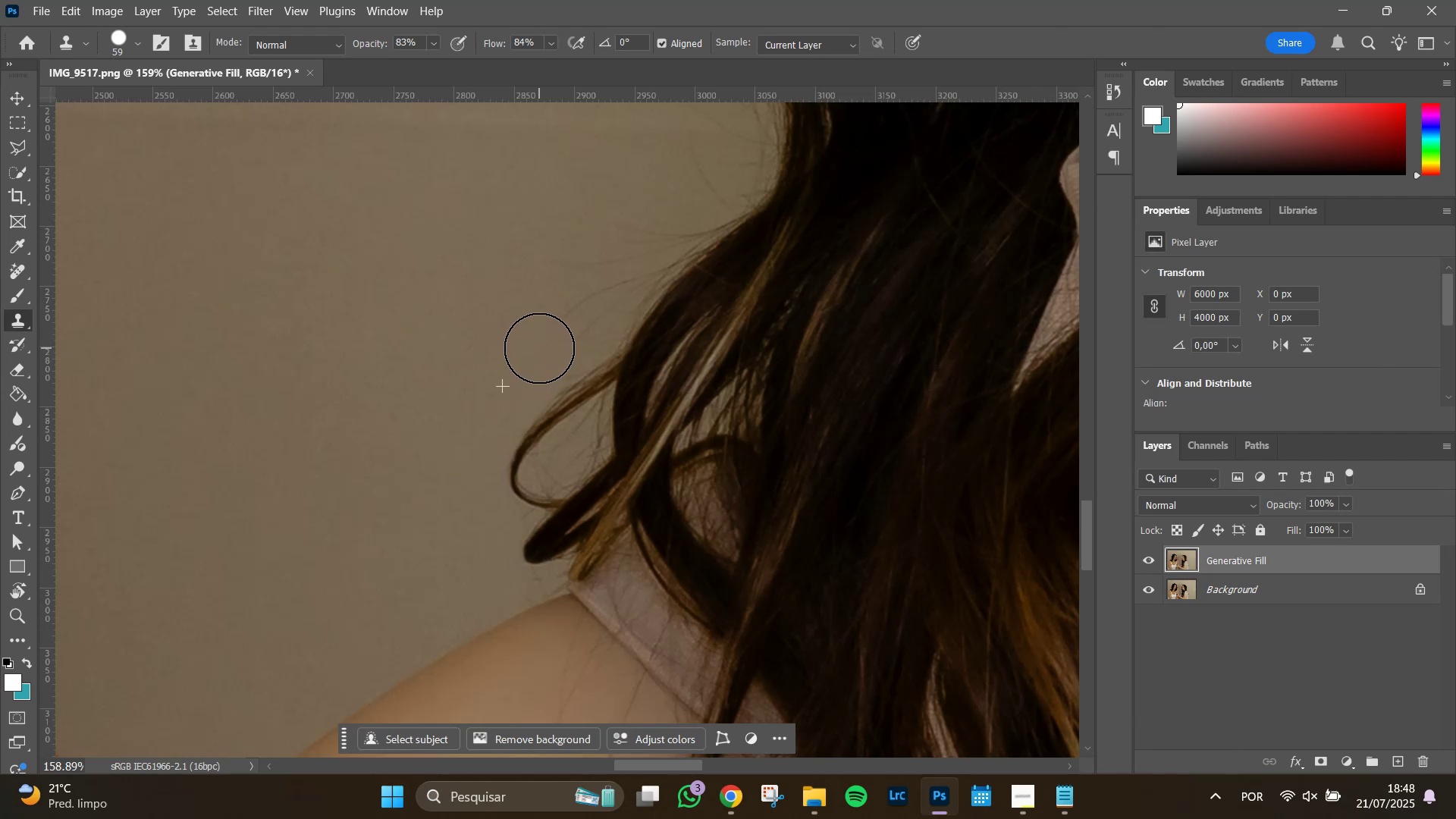 
double_click([545, 335])
 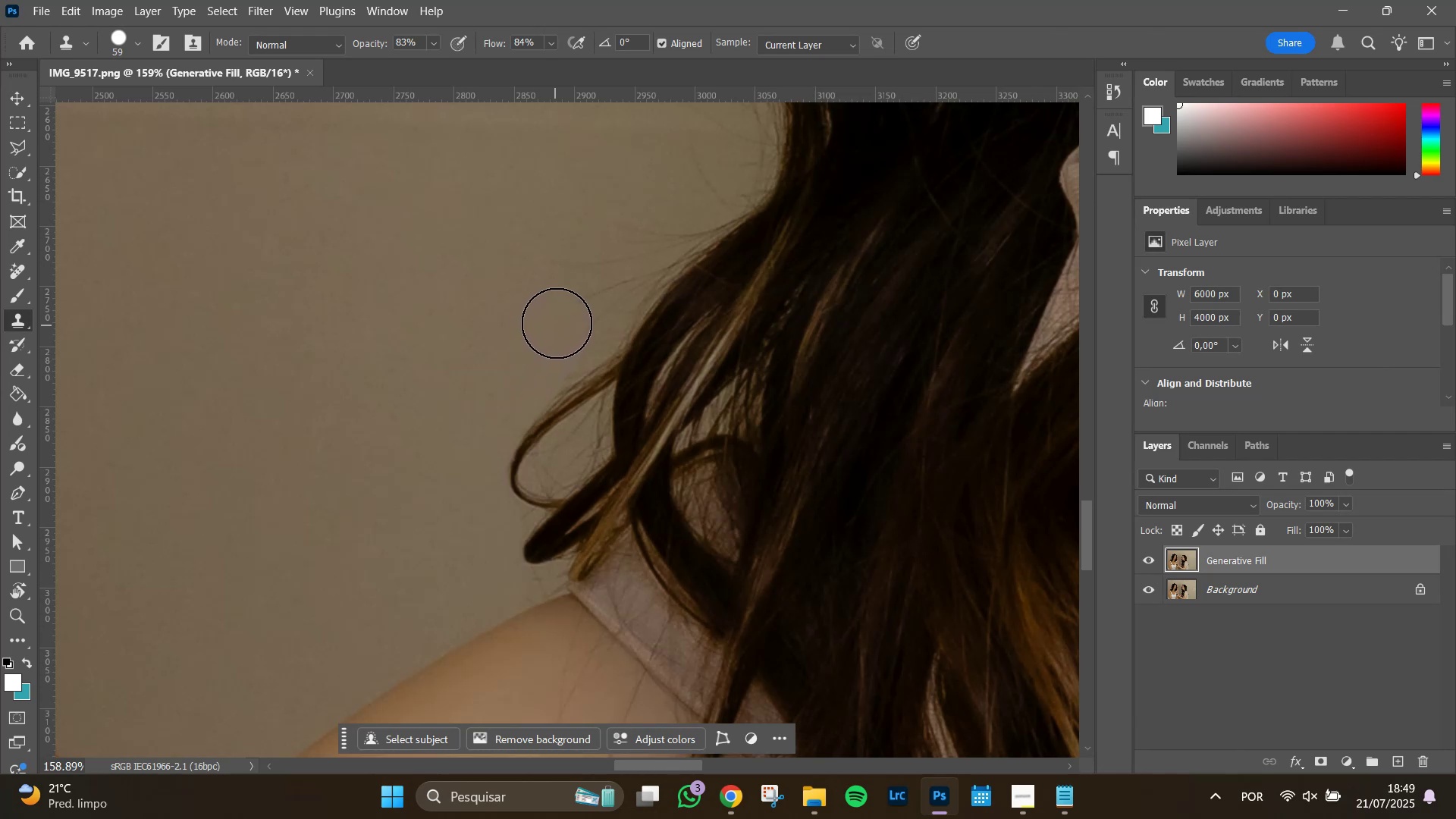 
triple_click([557, 322])
 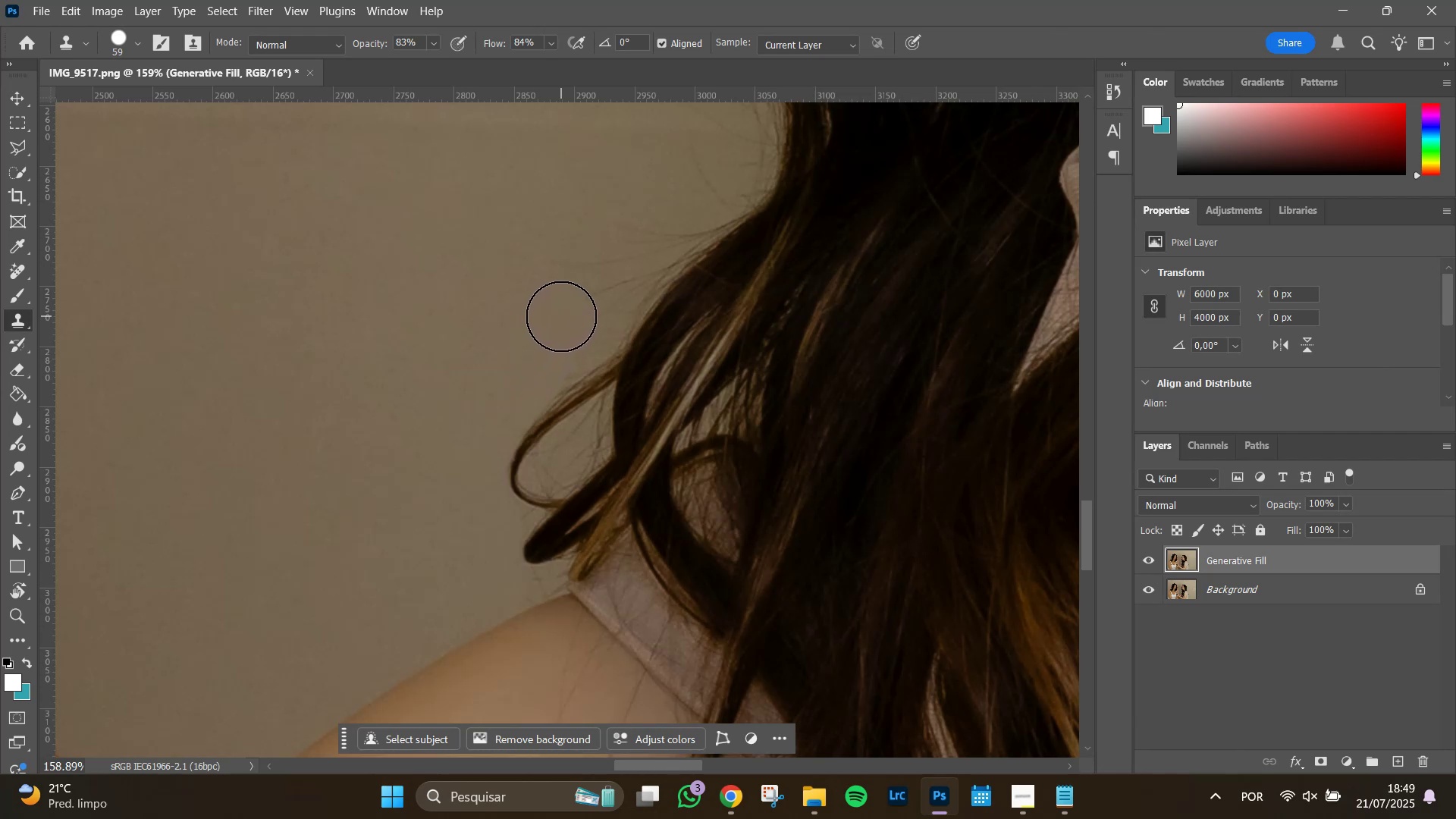 
triple_click([561, 316])
 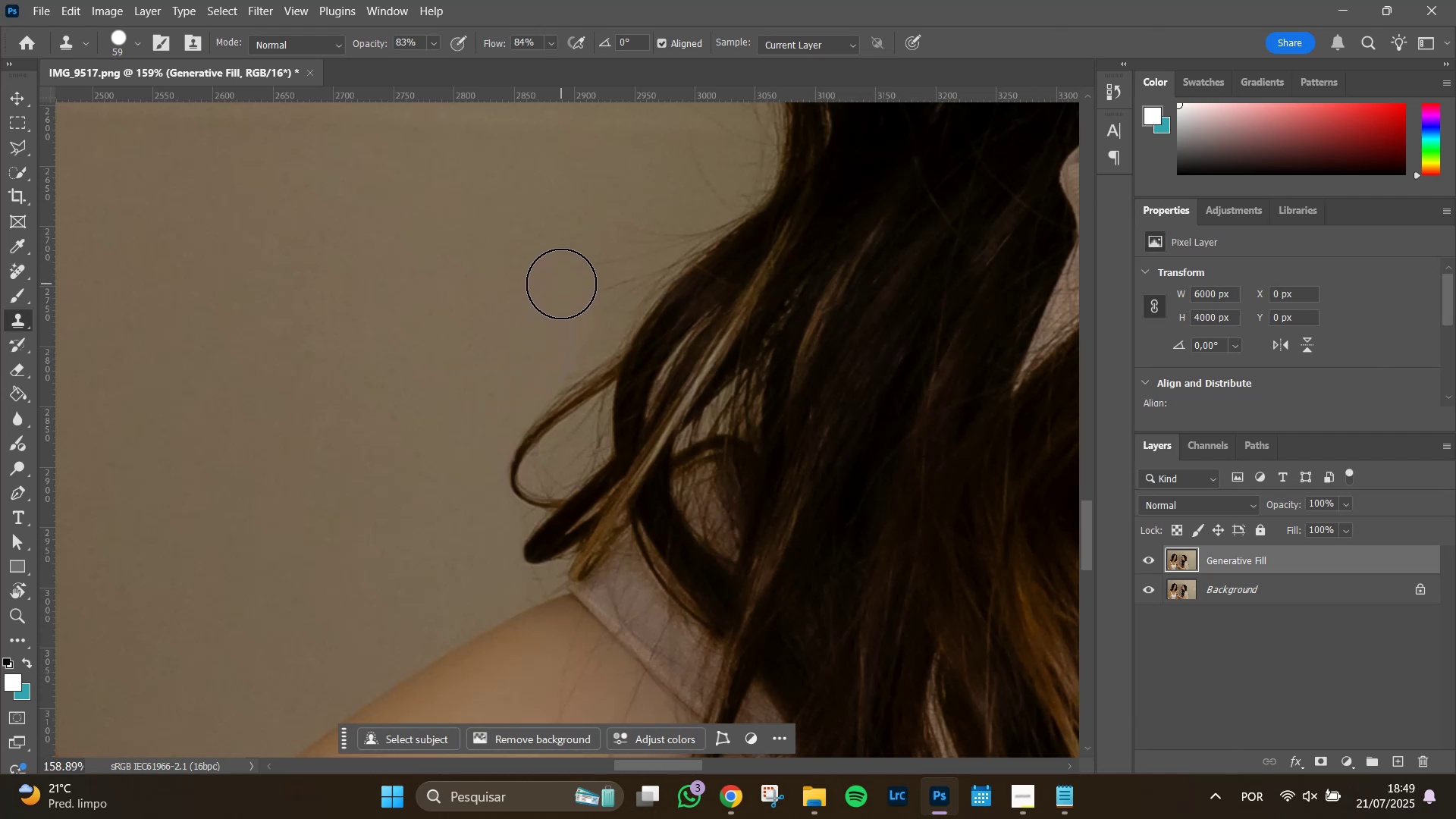 
left_click_drag(start_coordinate=[569, 270], to_coordinate=[573, 268])
 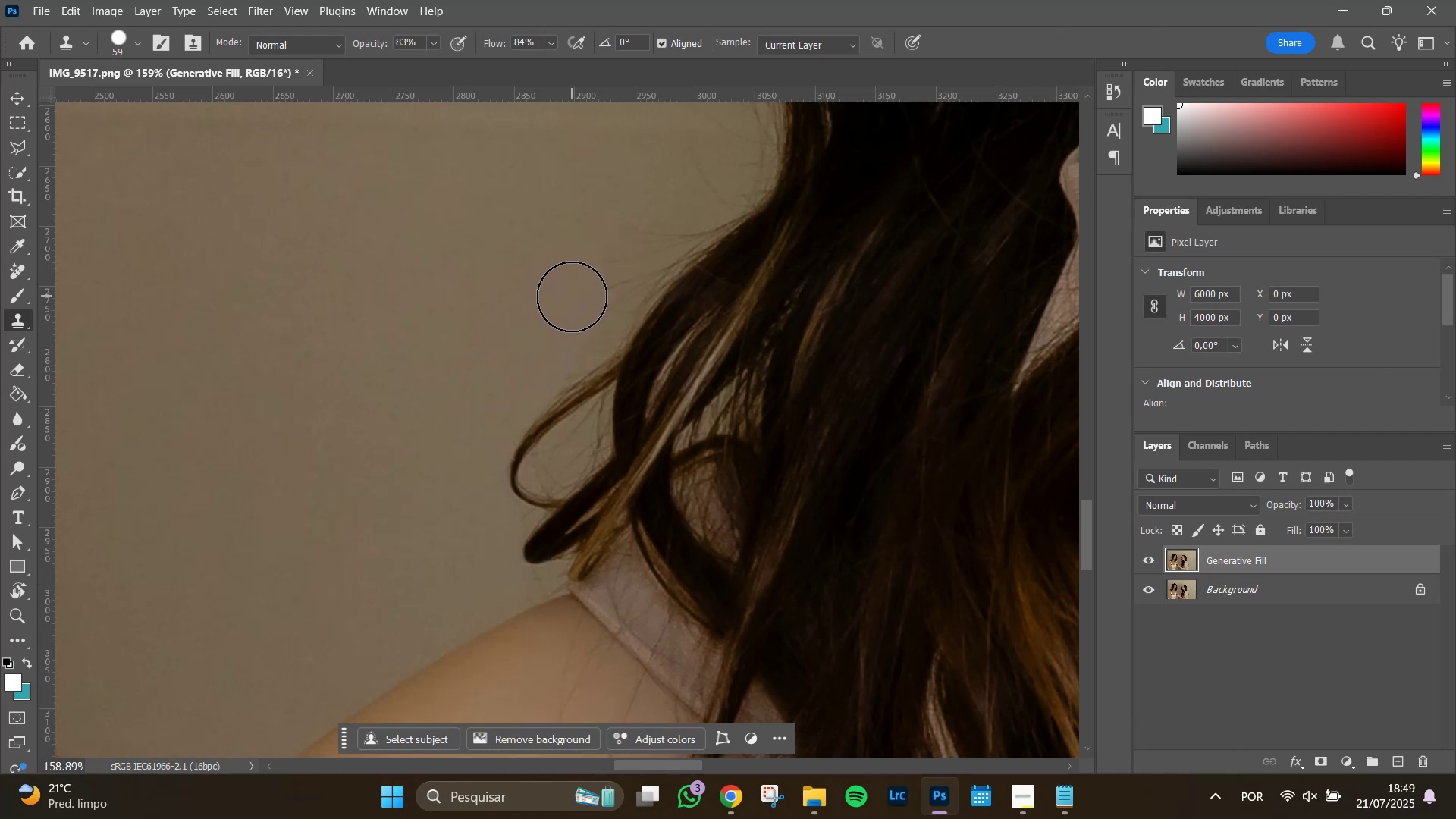 
left_click_drag(start_coordinate=[573, 302], to_coordinate=[588, 290])
 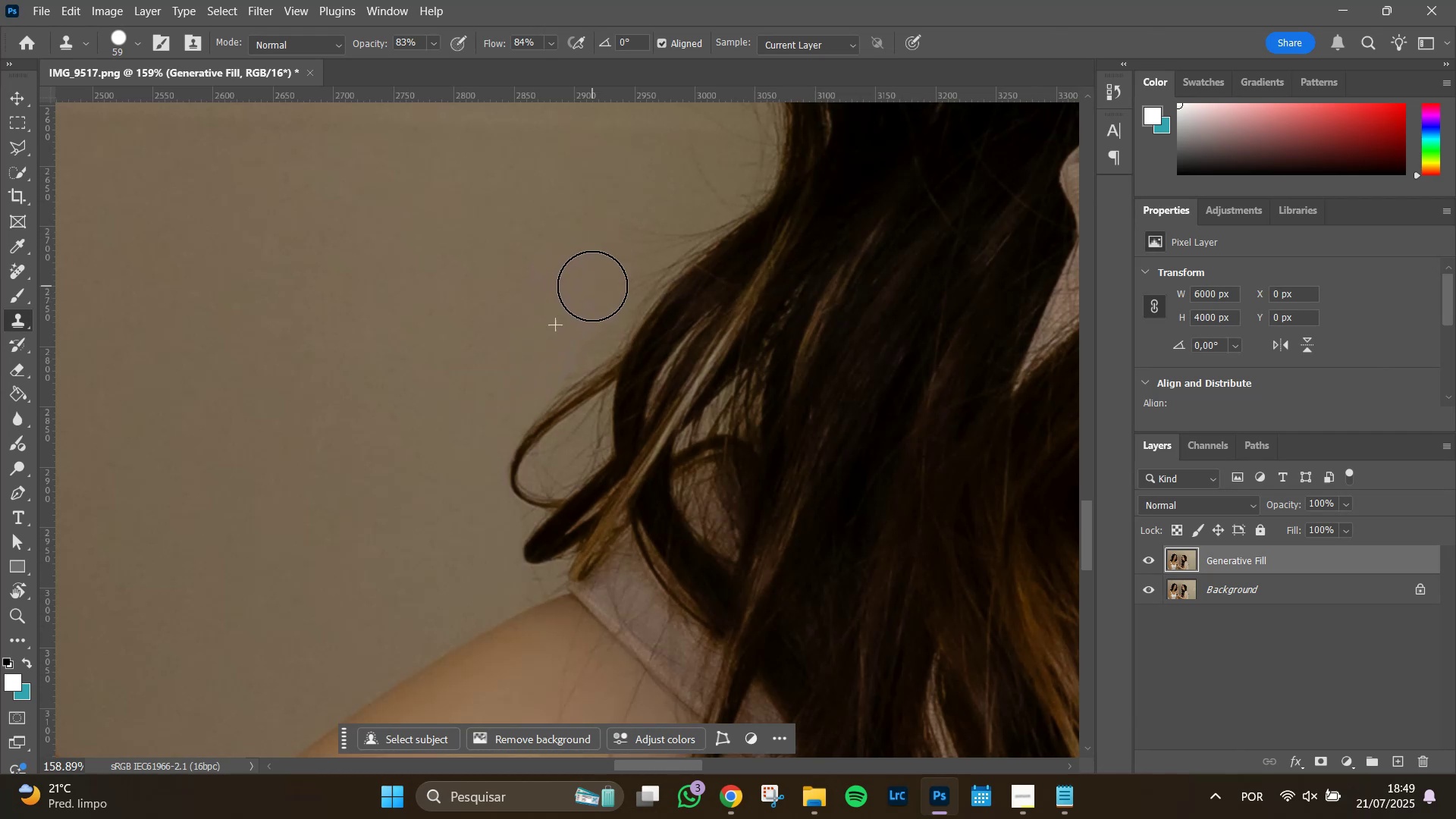 
left_click_drag(start_coordinate=[598, 275], to_coordinate=[599, 270])
 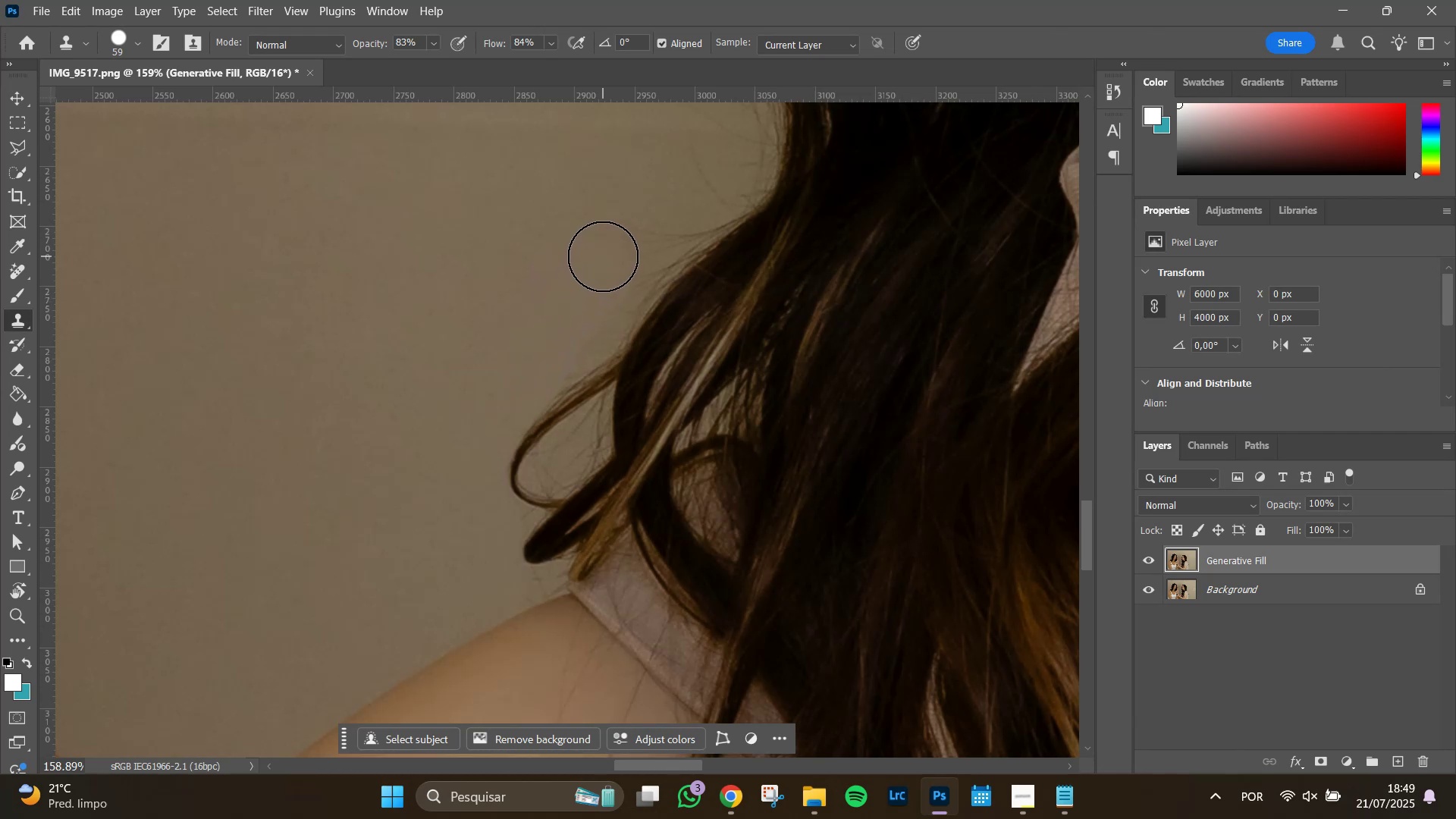 
left_click_drag(start_coordinate=[608, 243], to_coordinate=[611, 236])
 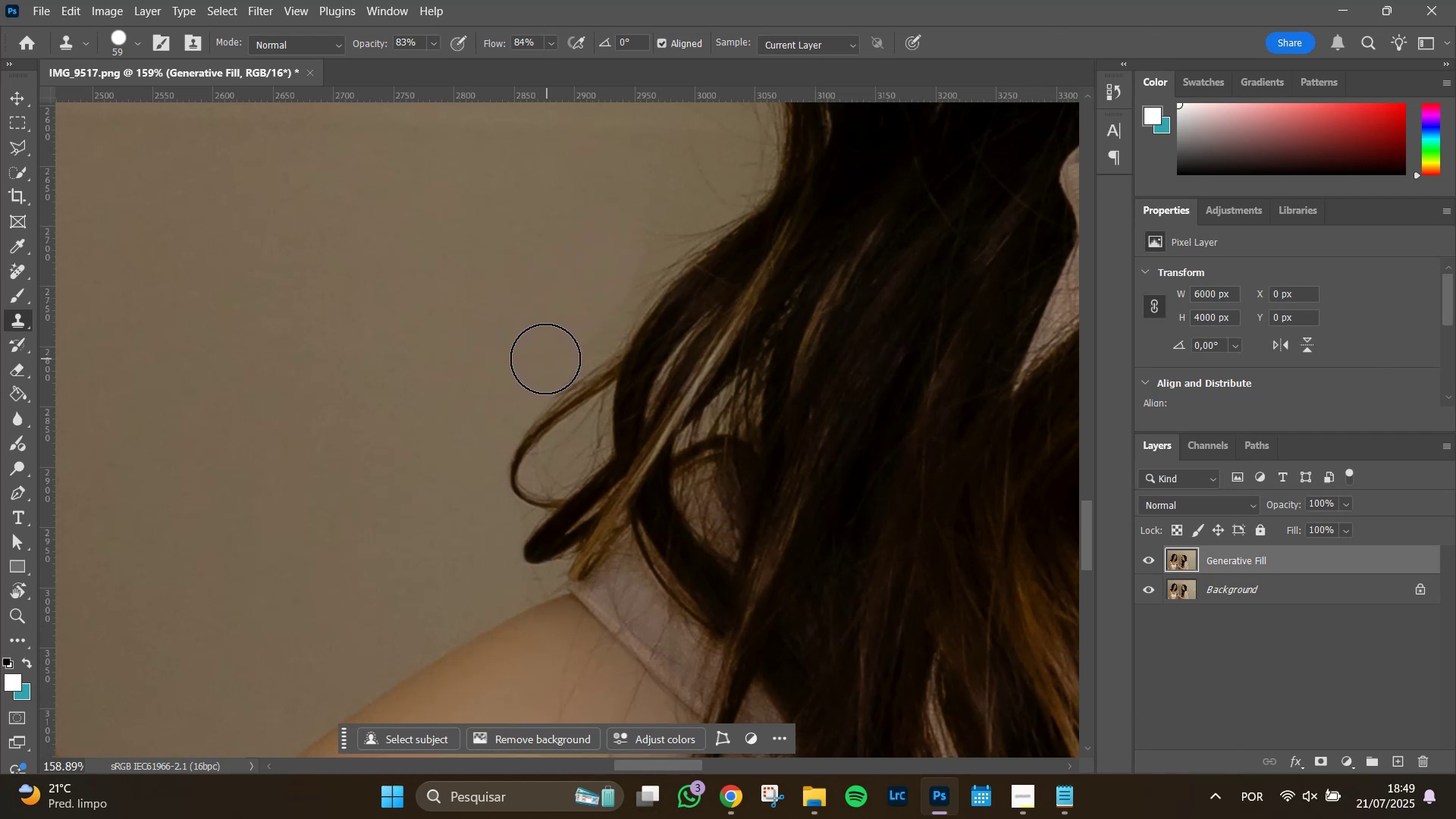 
left_click_drag(start_coordinate=[541, 362], to_coordinate=[549, 354])
 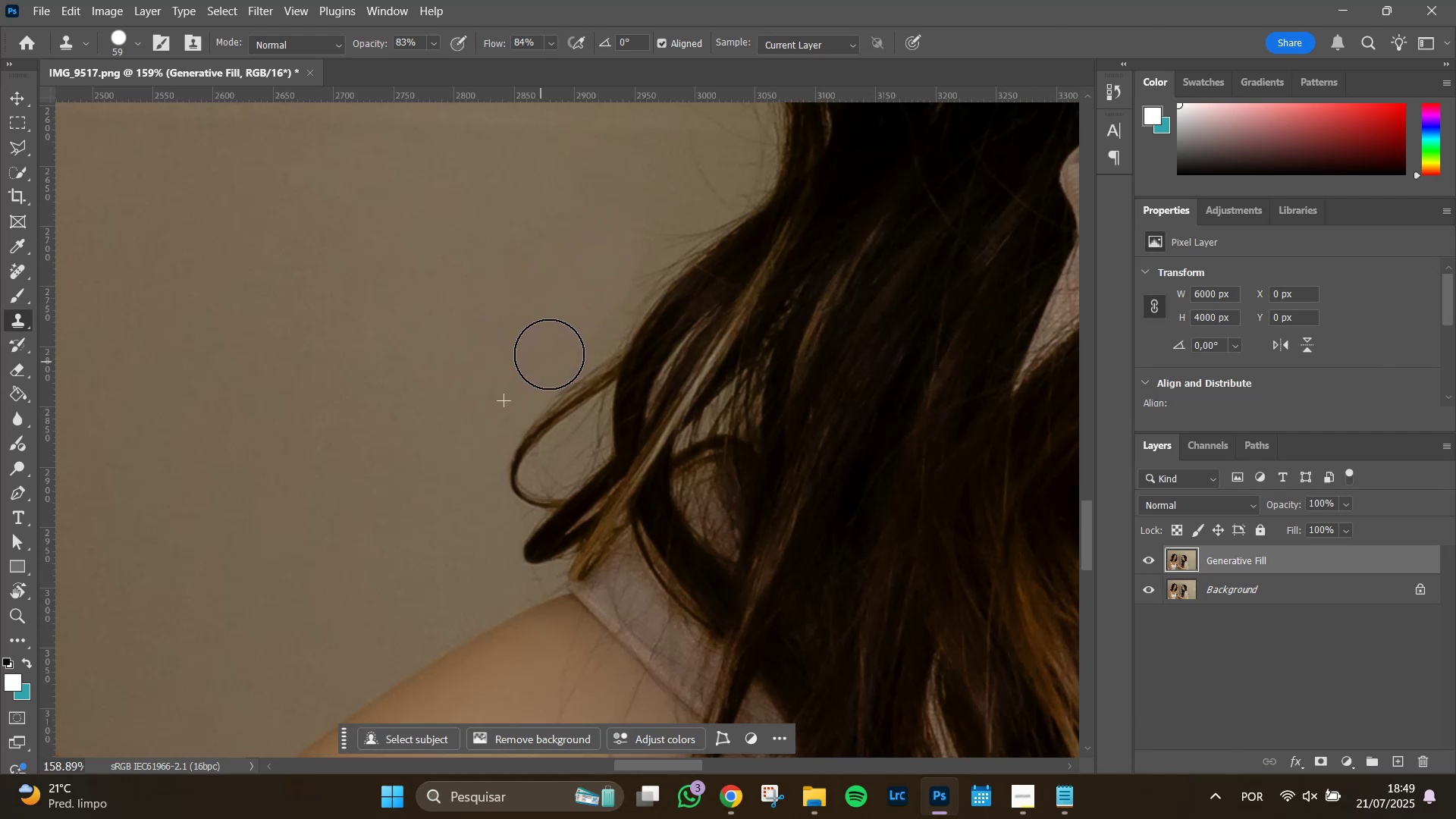 
left_click_drag(start_coordinate=[550, 353], to_coordinate=[556, 349])
 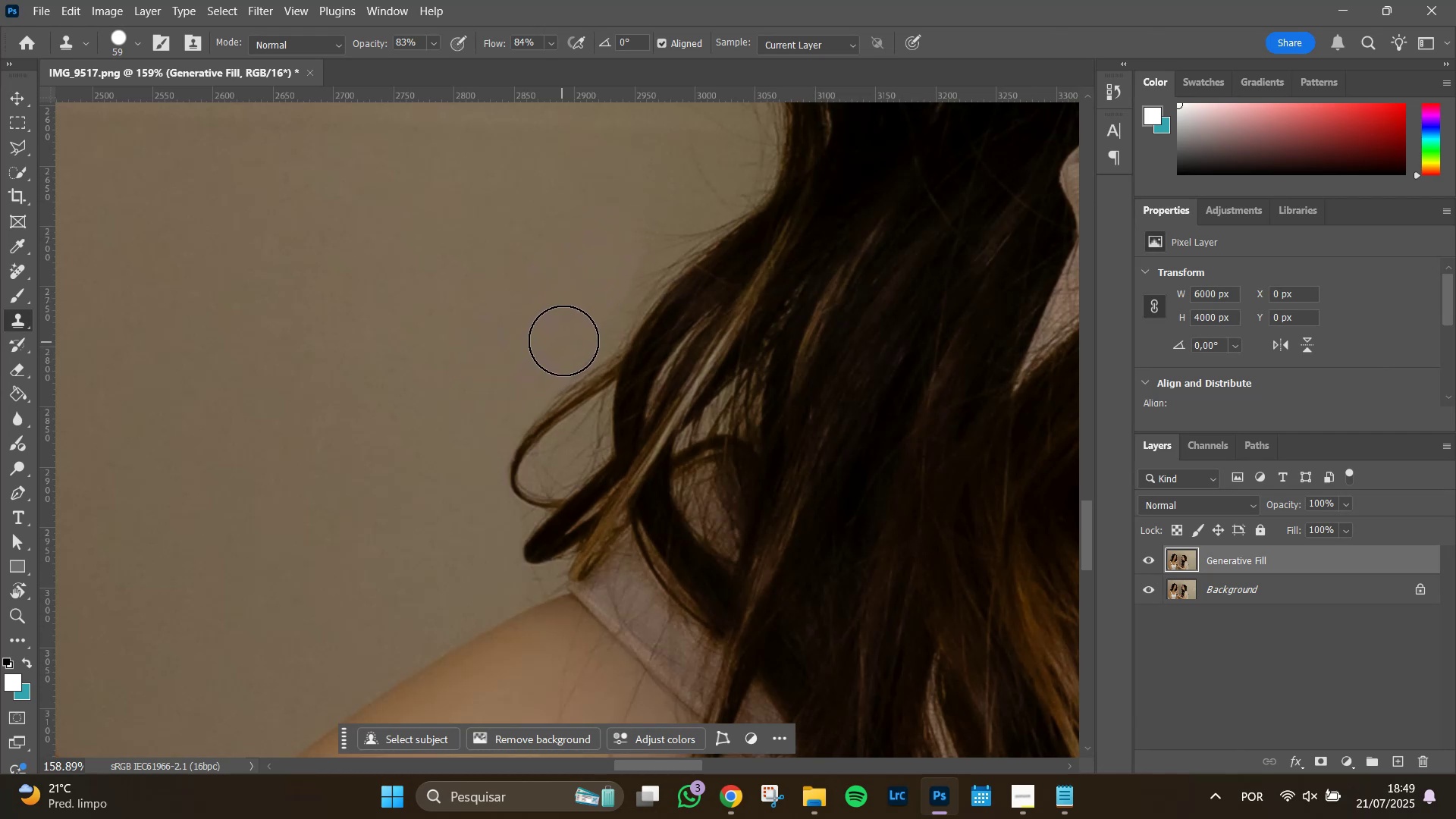 
left_click_drag(start_coordinate=[566, 337], to_coordinate=[570, 334])
 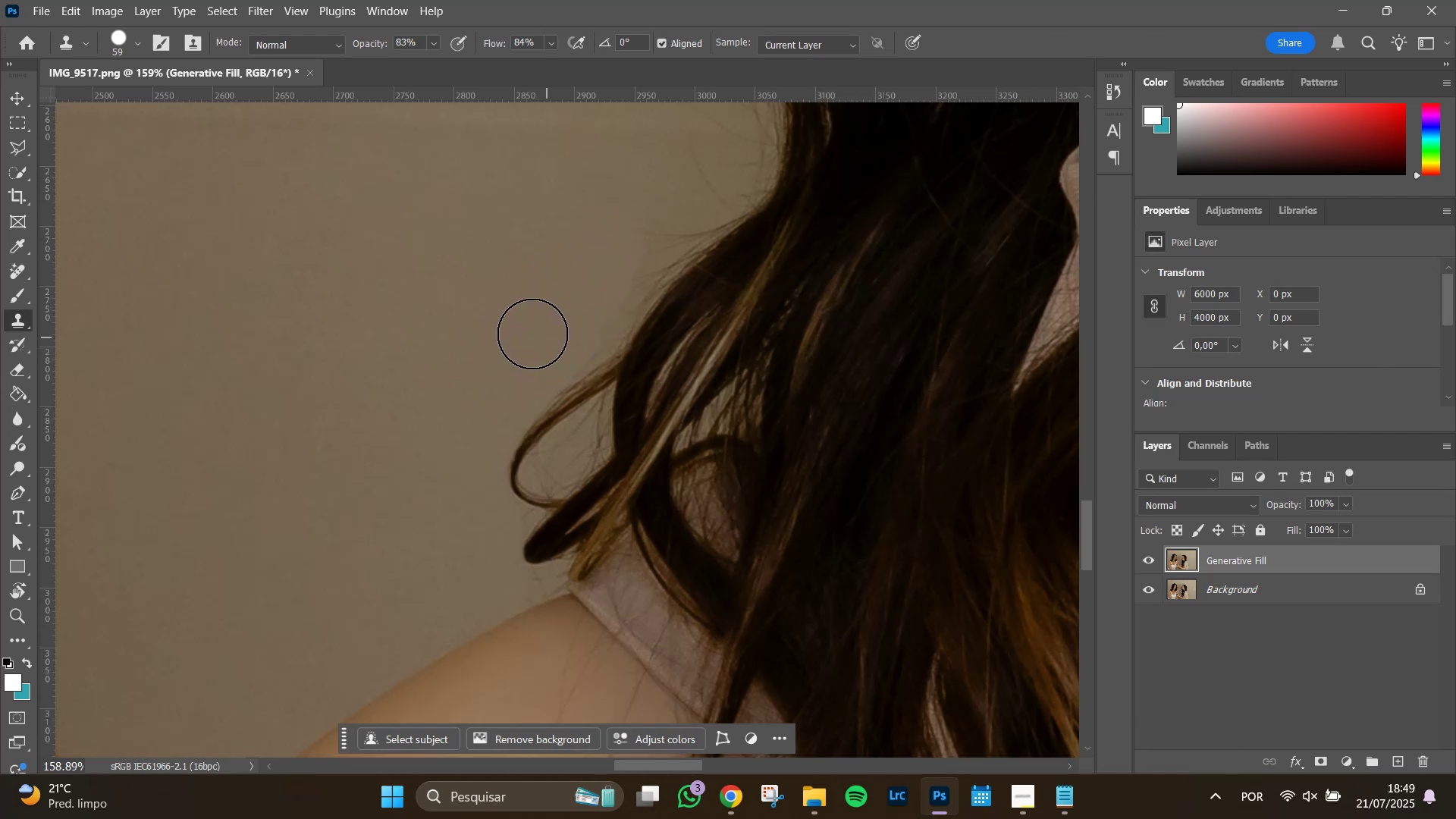 
hold_key(key=AltLeft, duration=0.4)
left_click([492, 326])
 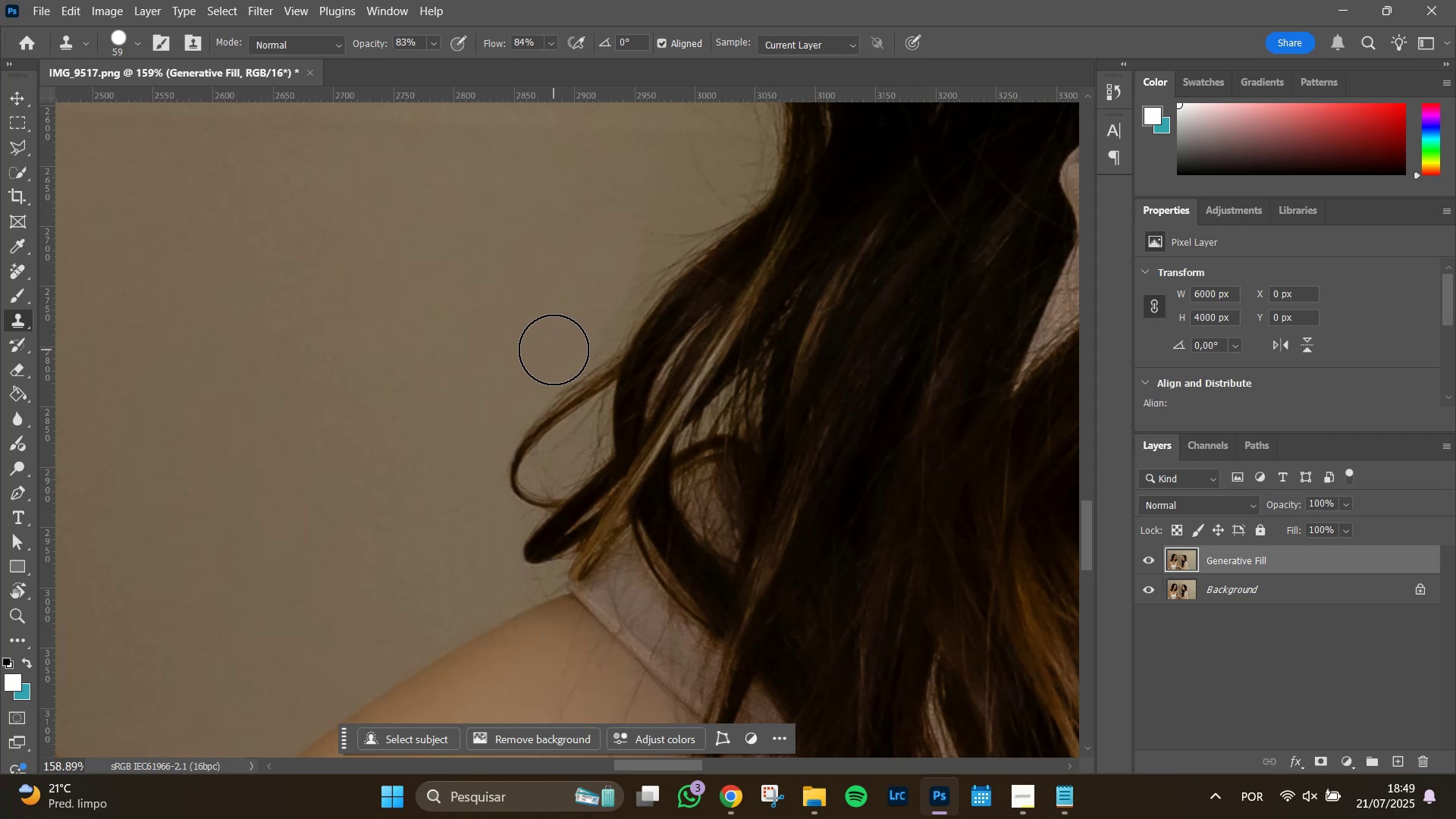 
left_click_drag(start_coordinate=[557, 350], to_coordinate=[579, 336])
 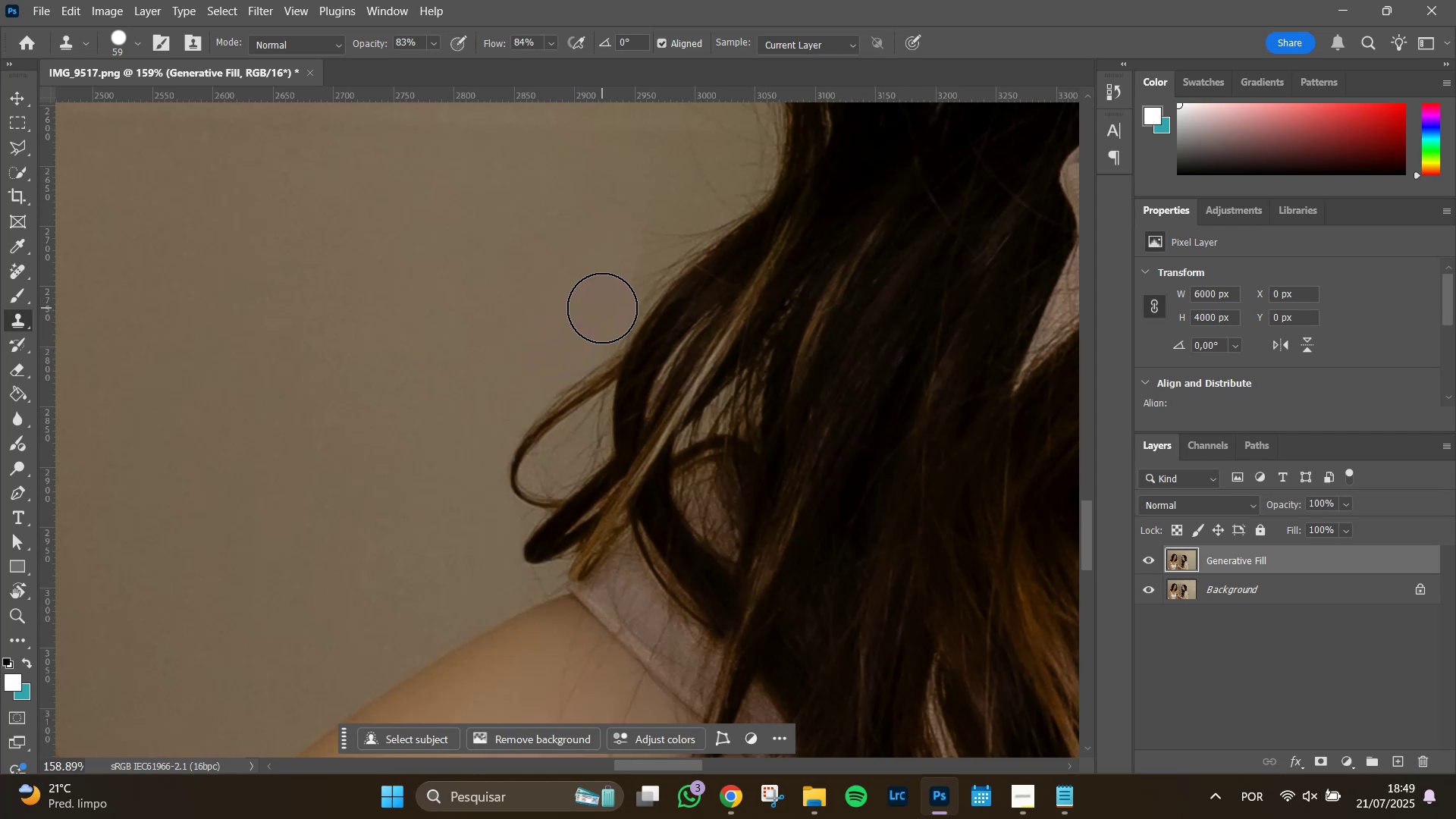 
double_click([608, 299])
 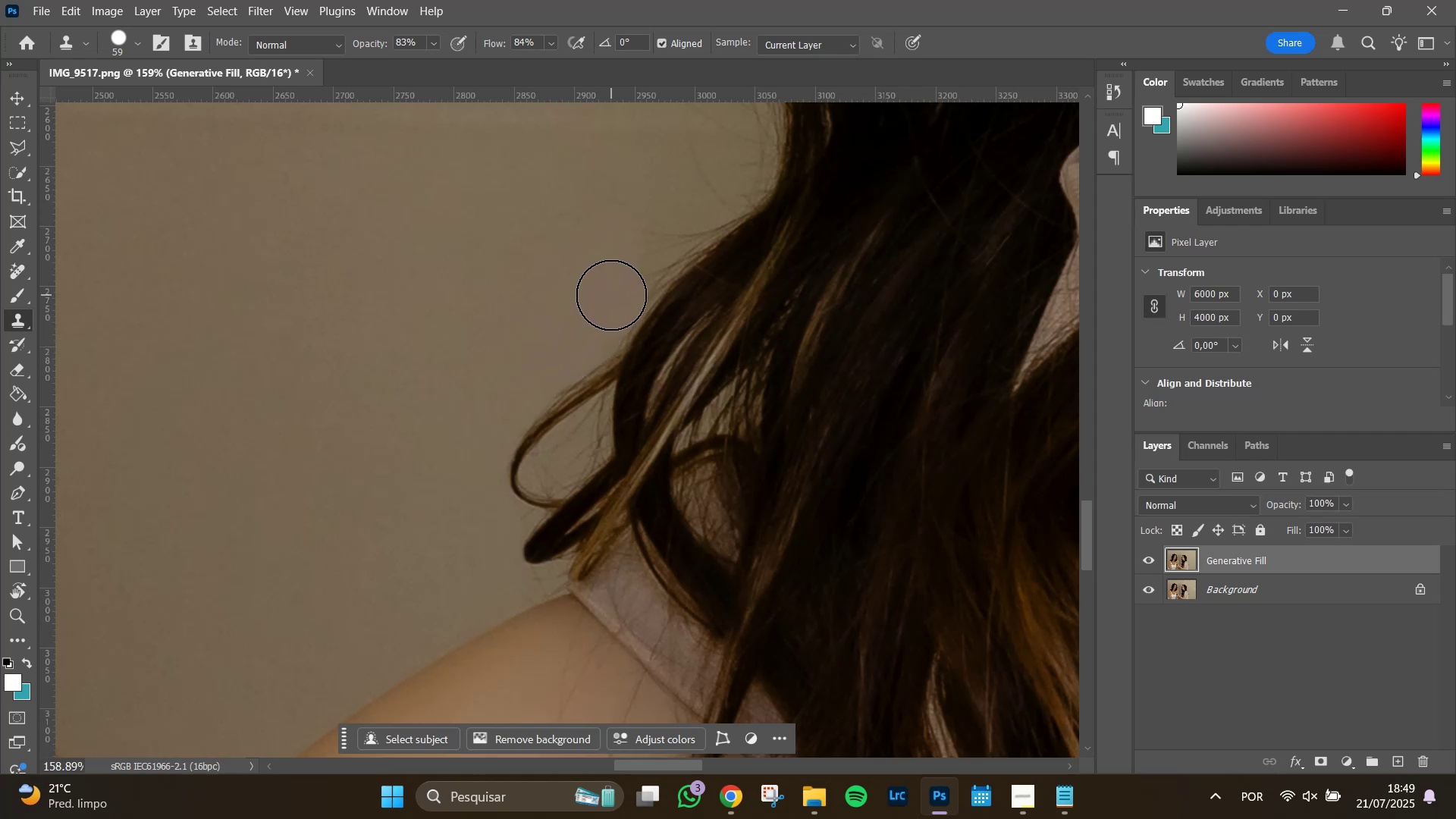 
triple_click([611, 295])
 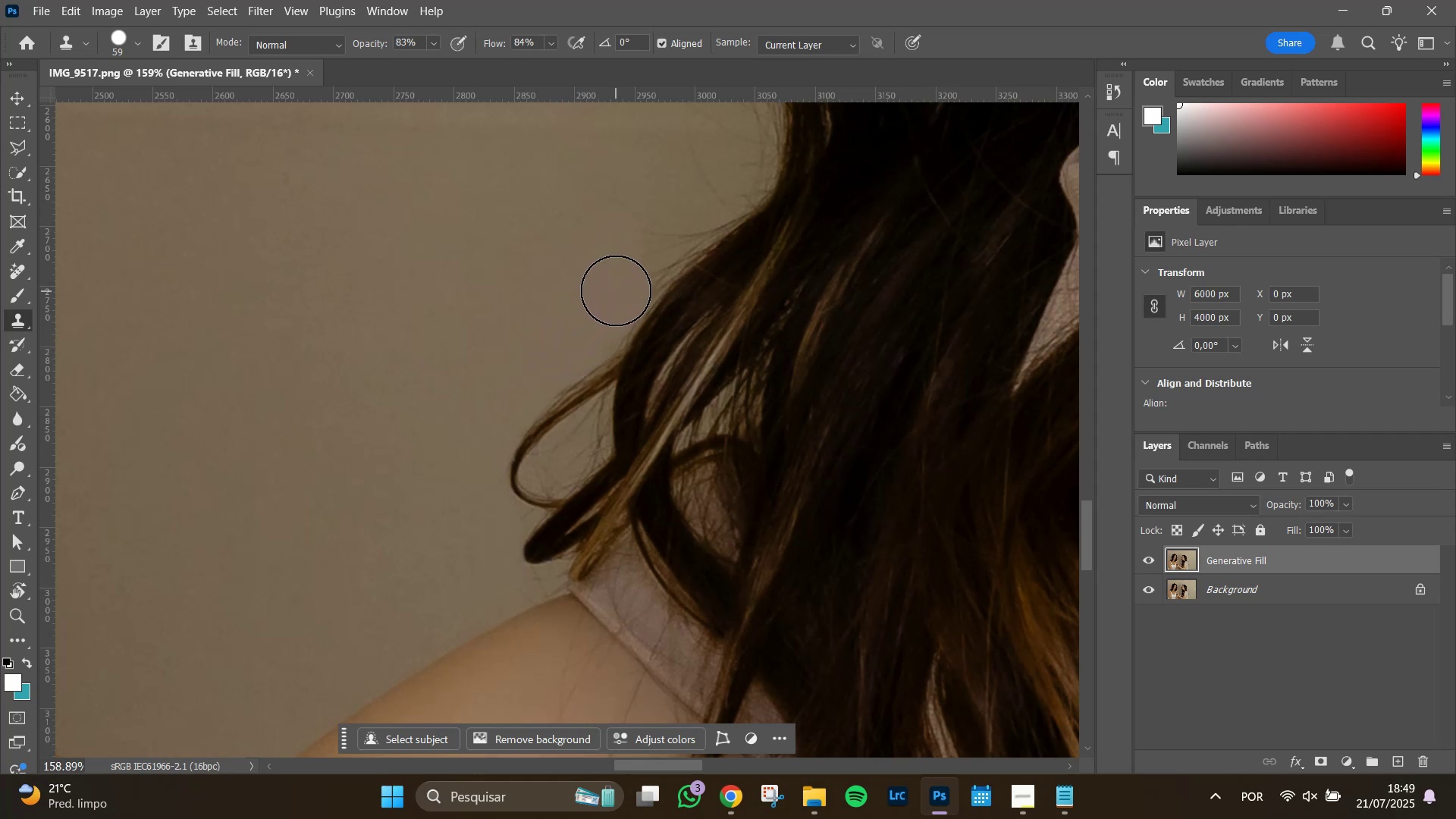 
triple_click([616, 290])
 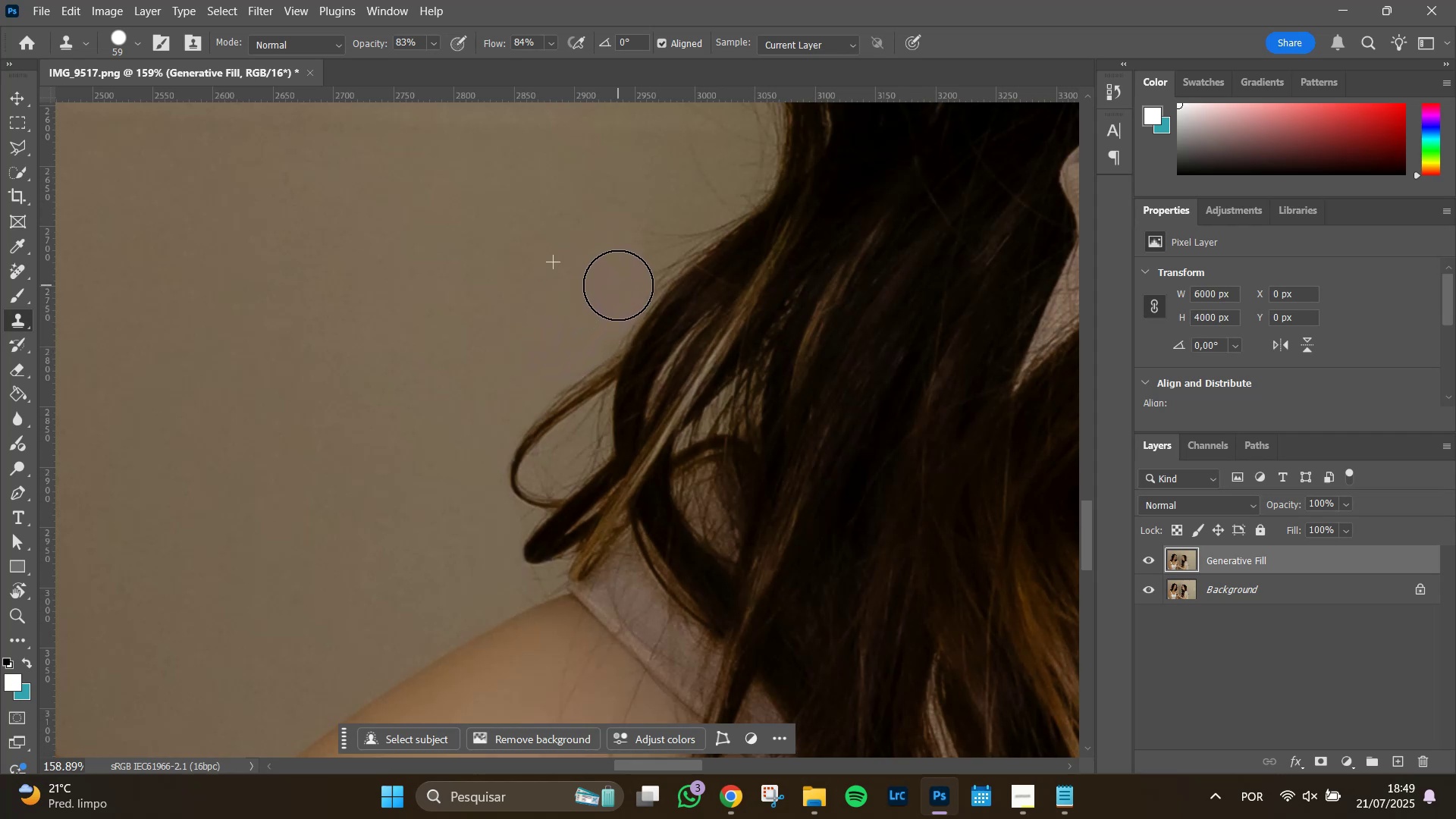 
double_click([620, 281])
 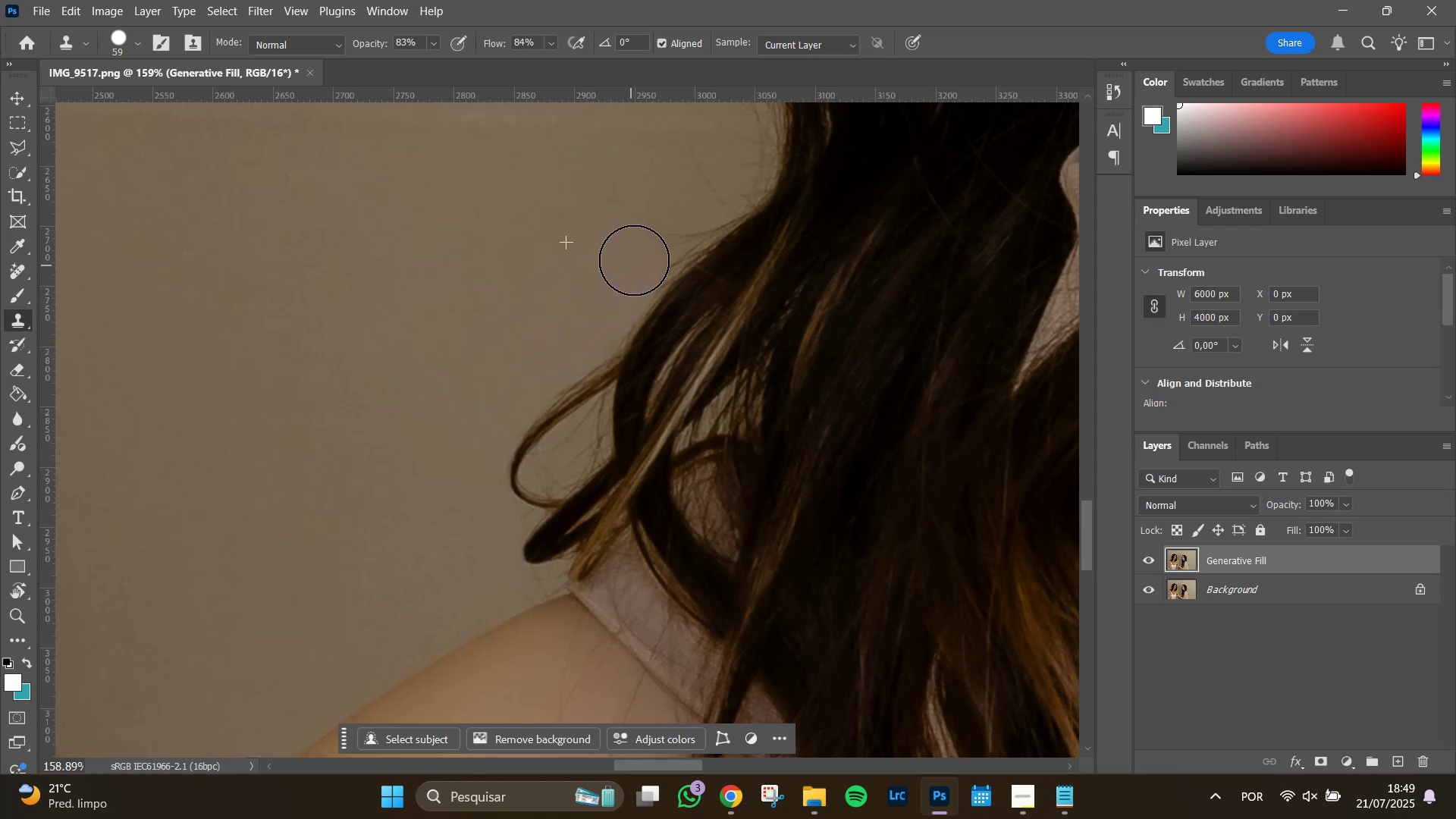 
triple_click([637, 255])
 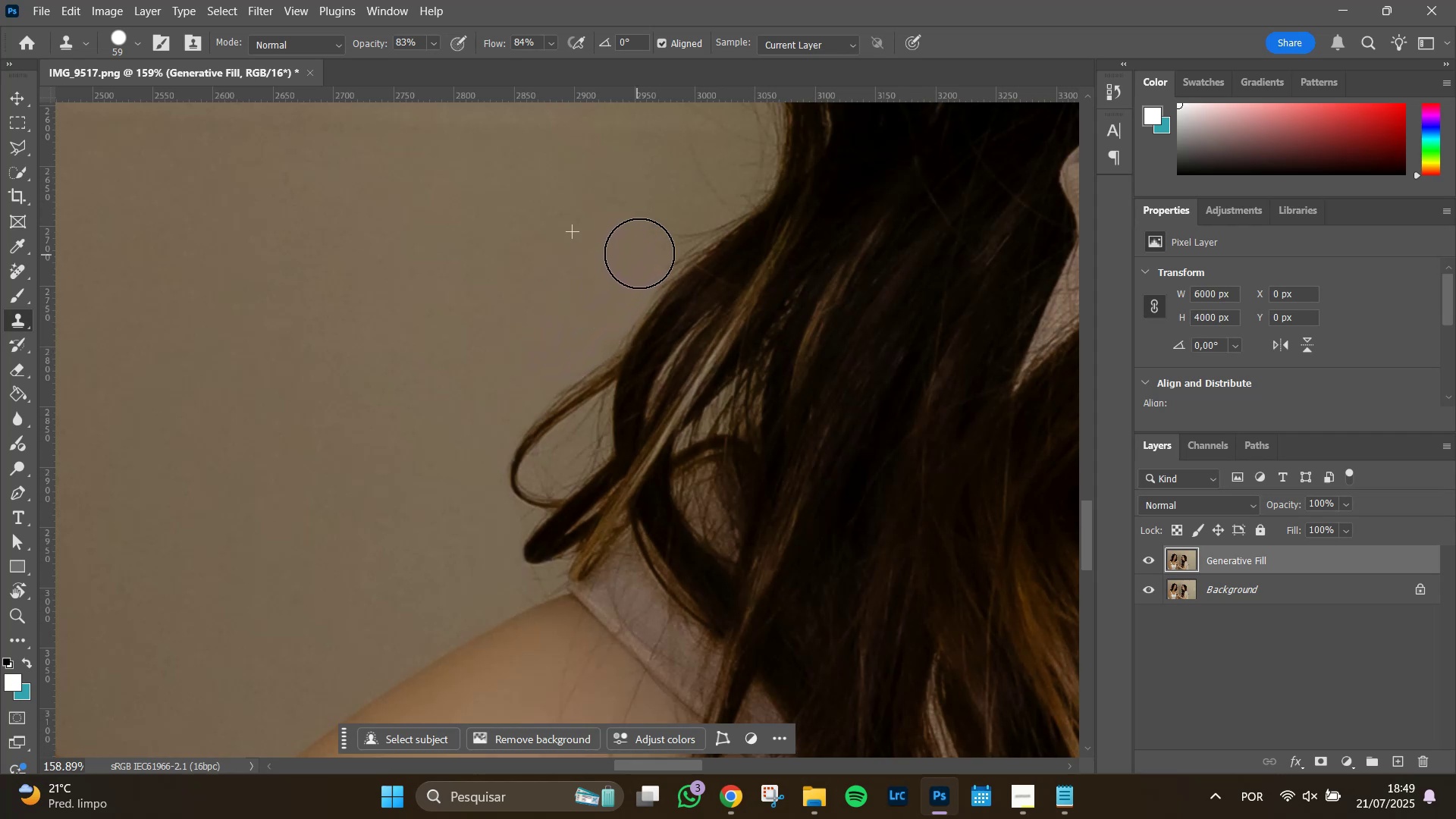 
left_click_drag(start_coordinate=[641, 250], to_coordinate=[644, 244])
 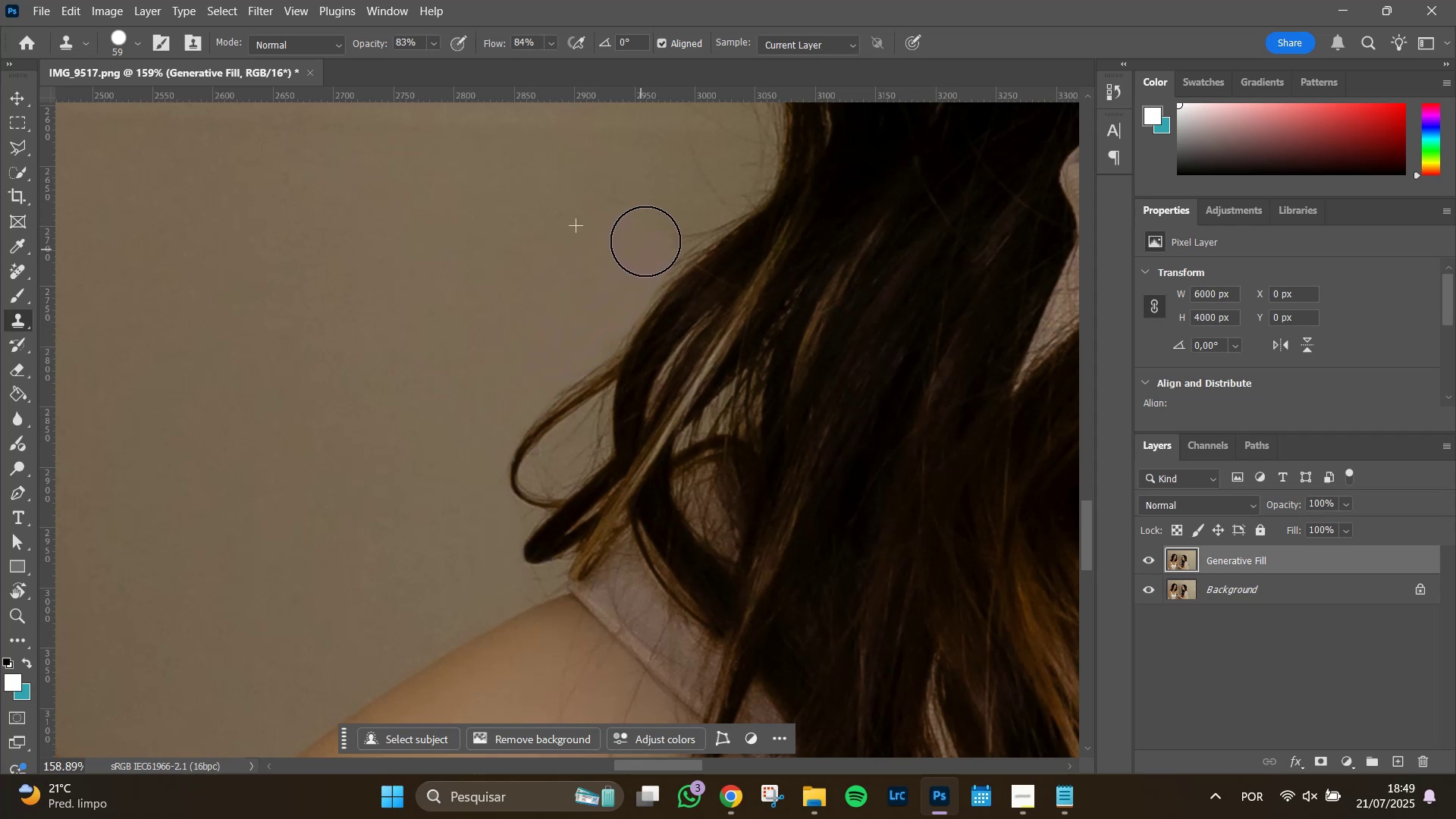 
left_click_drag(start_coordinate=[649, 235], to_coordinate=[651, 231])
 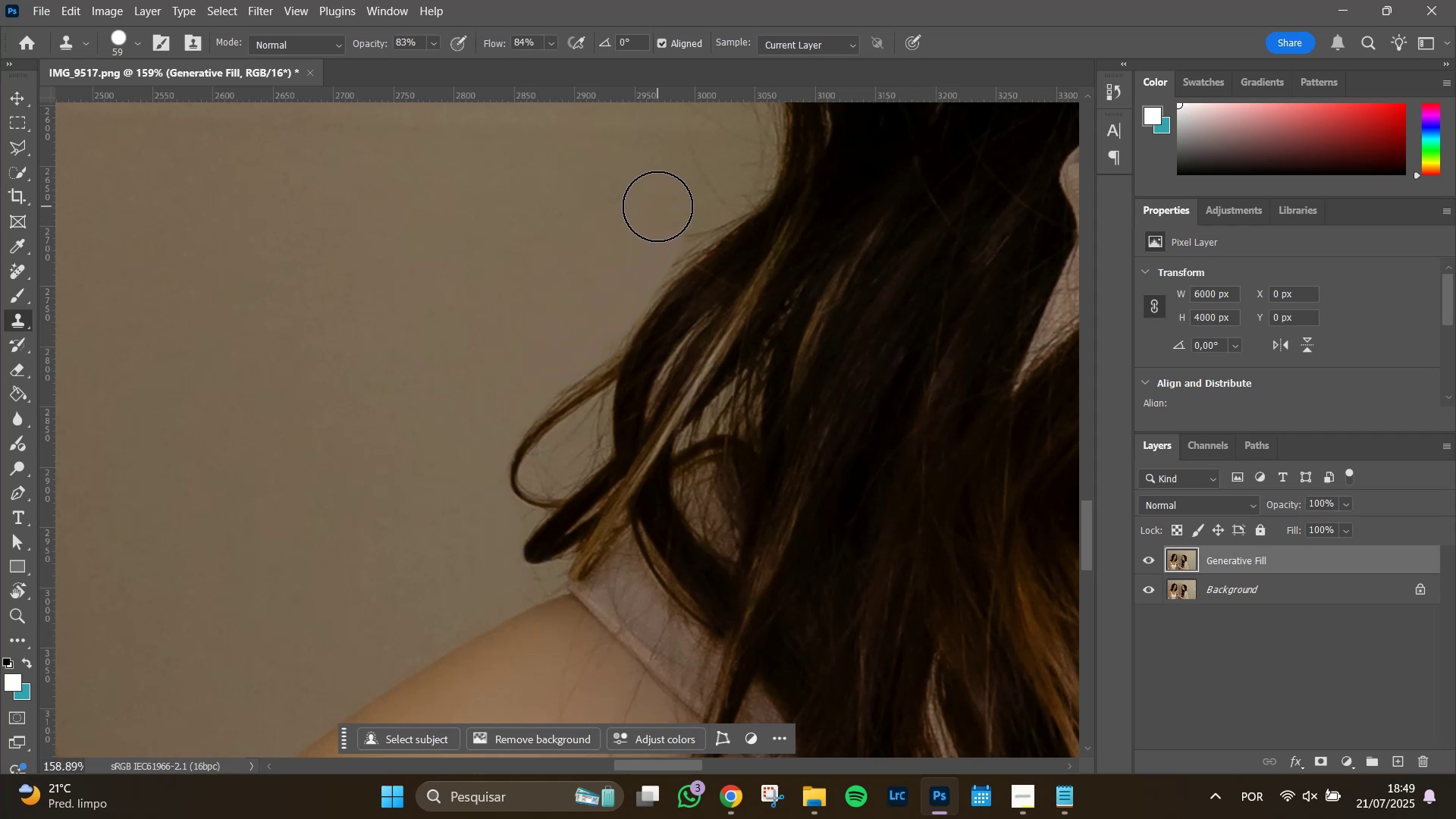 
hold_key(key=Space, duration=0.92)
 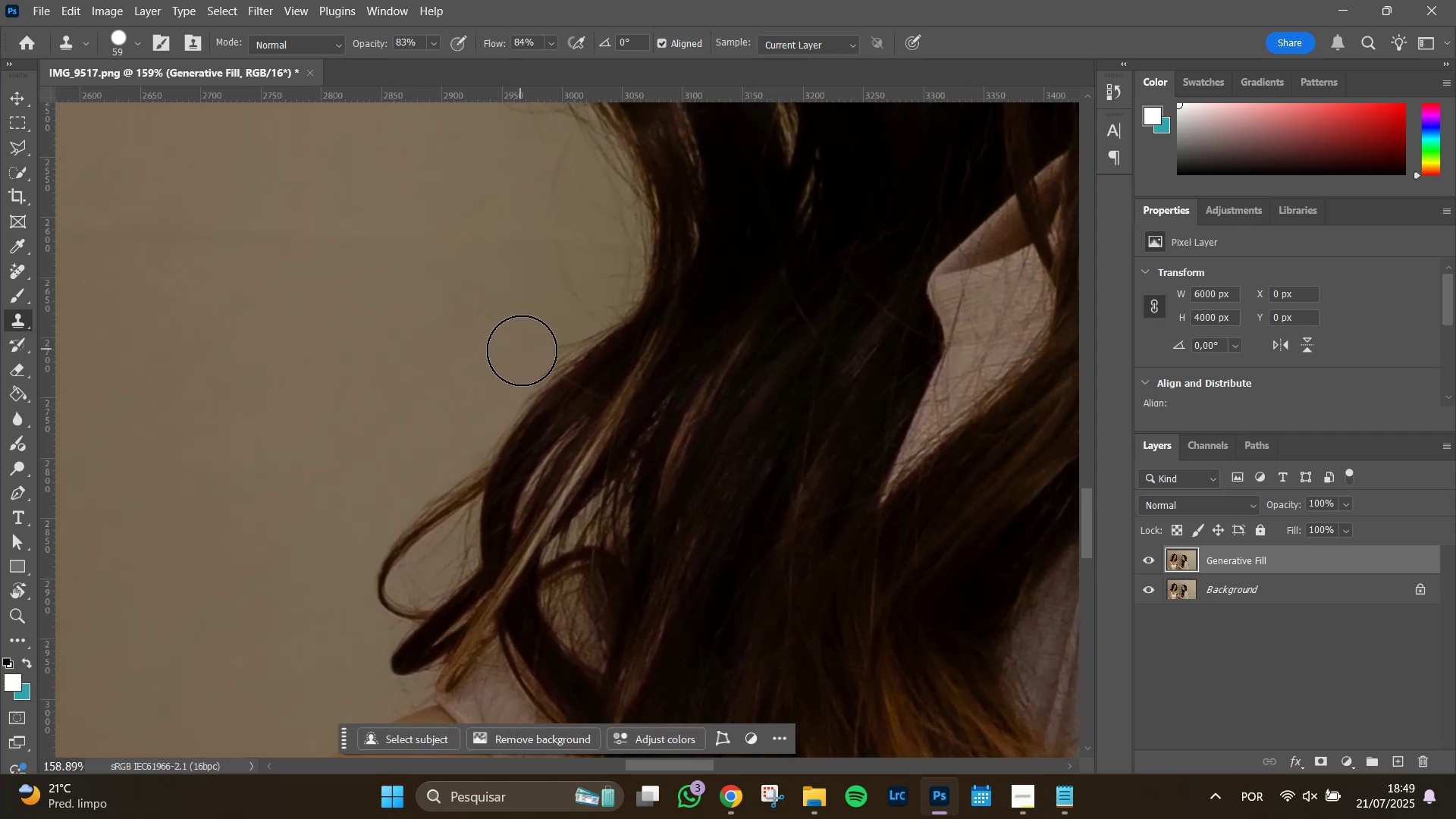 
left_click_drag(start_coordinate=[623, 224], to_coordinate=[490, 335])
 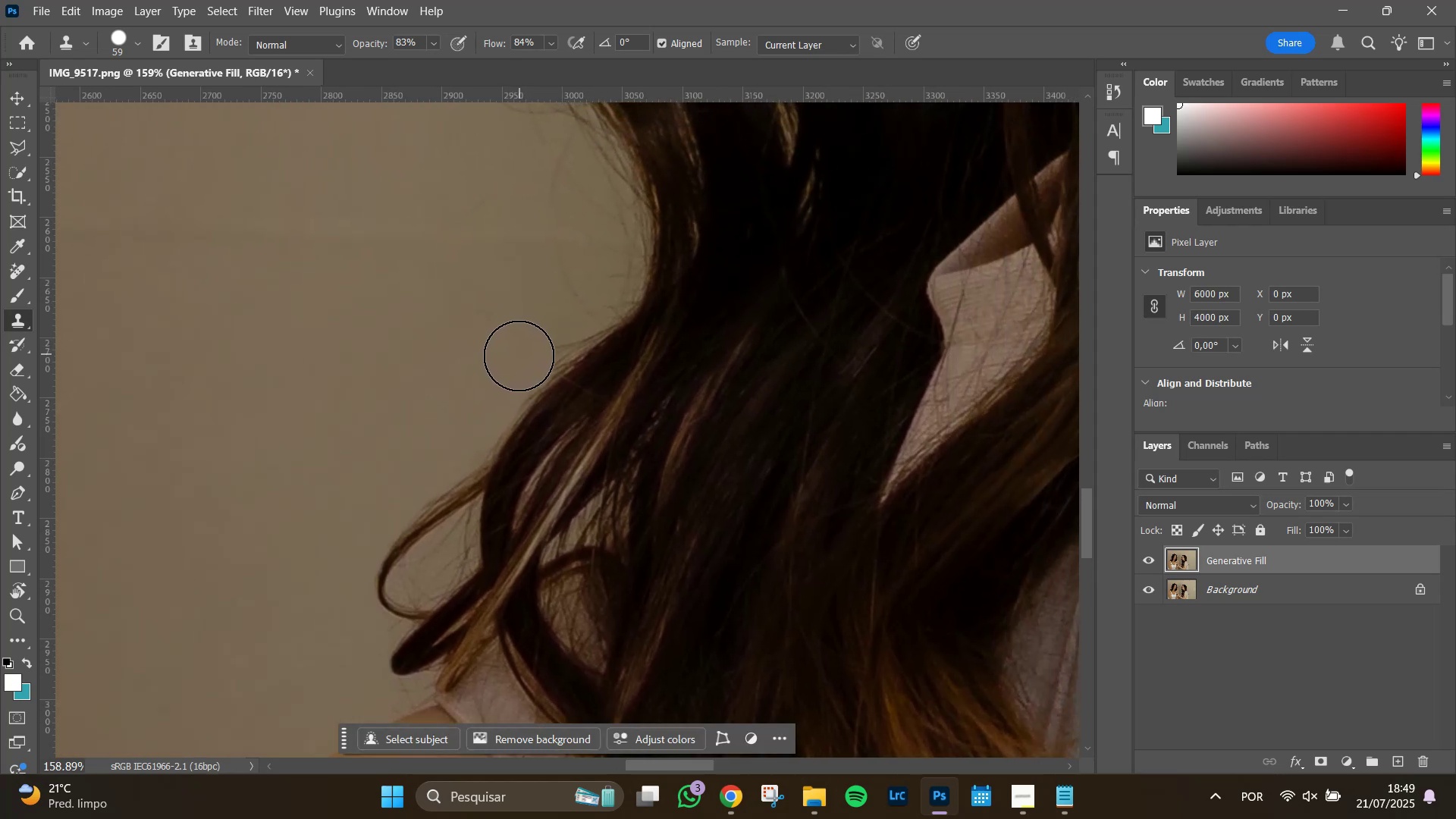 
left_click([510, 363])
 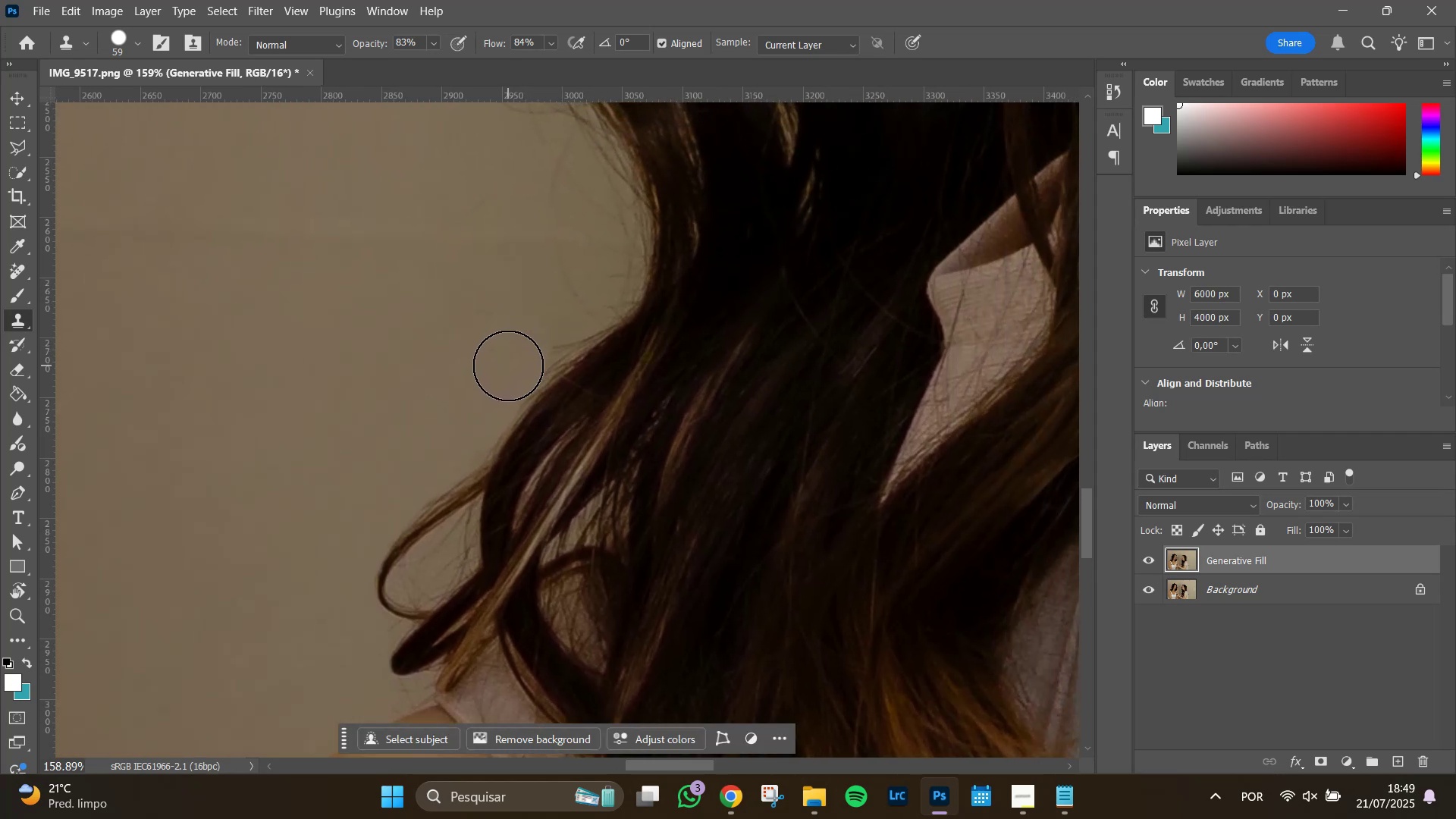 
left_click([508, 366])
 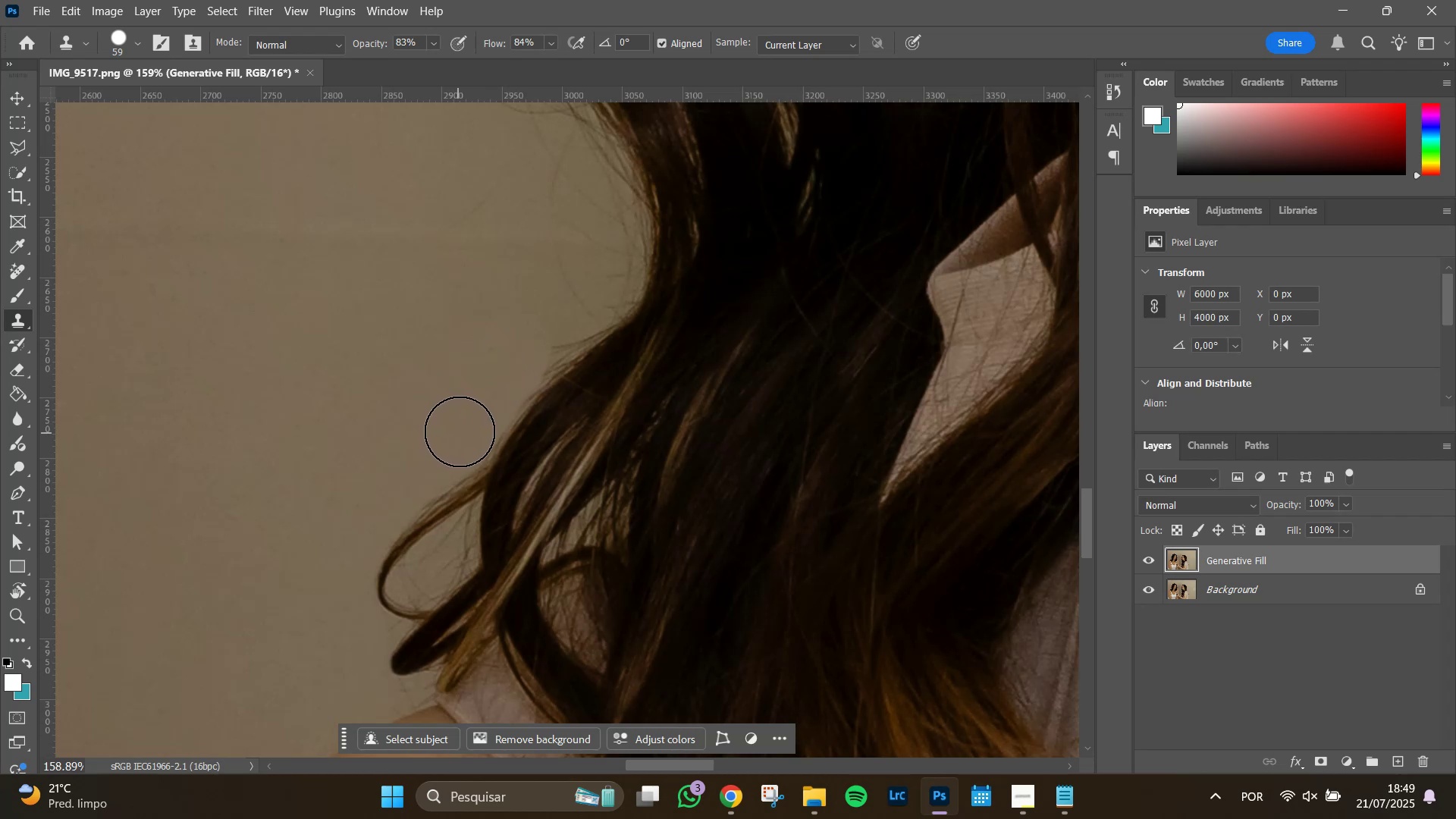 
left_click([460, 431])
 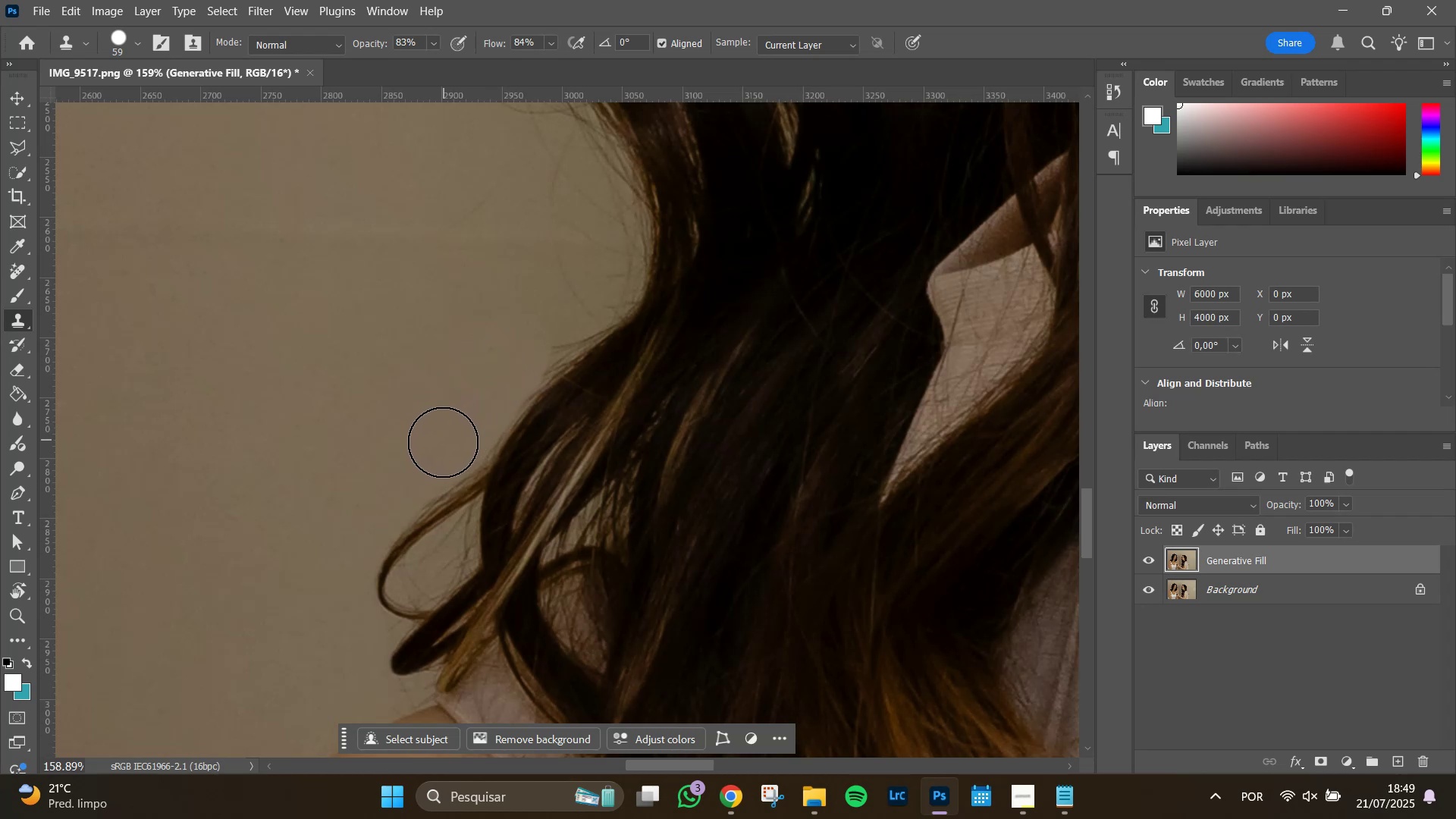 
left_click([441, 443])
 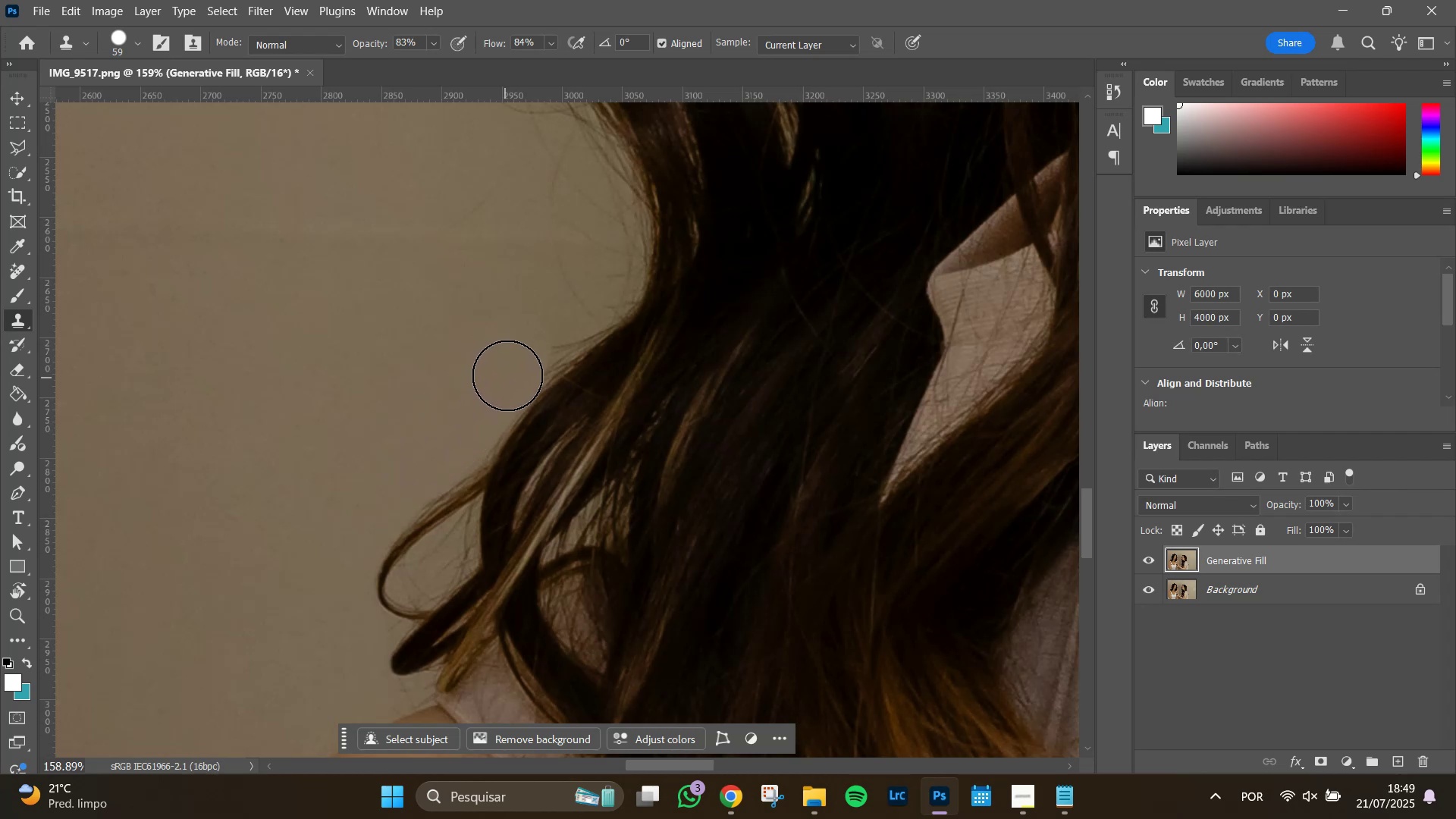 
left_click_drag(start_coordinate=[524, 356], to_coordinate=[552, 327])
 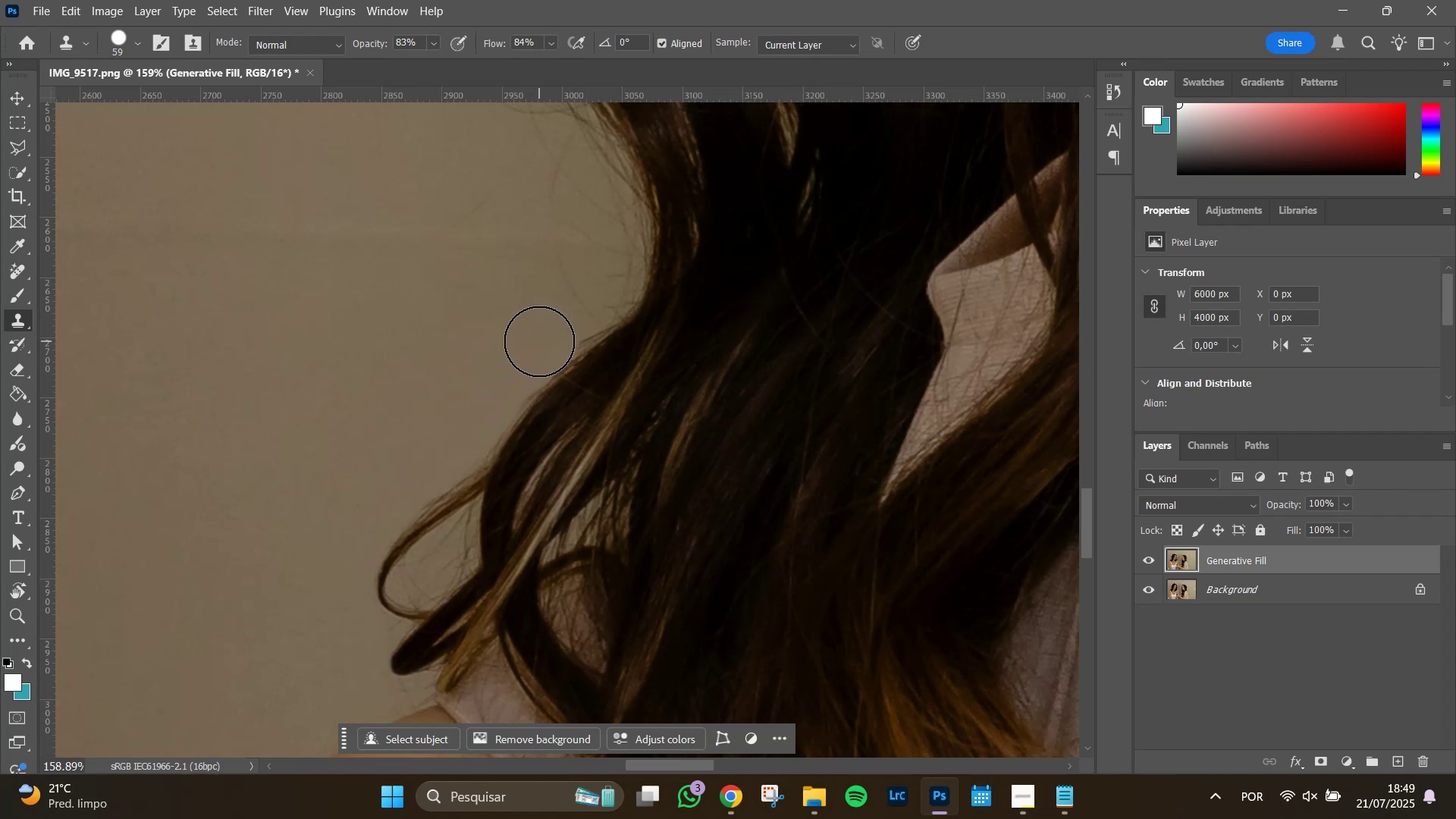 
left_click([539, 341])
 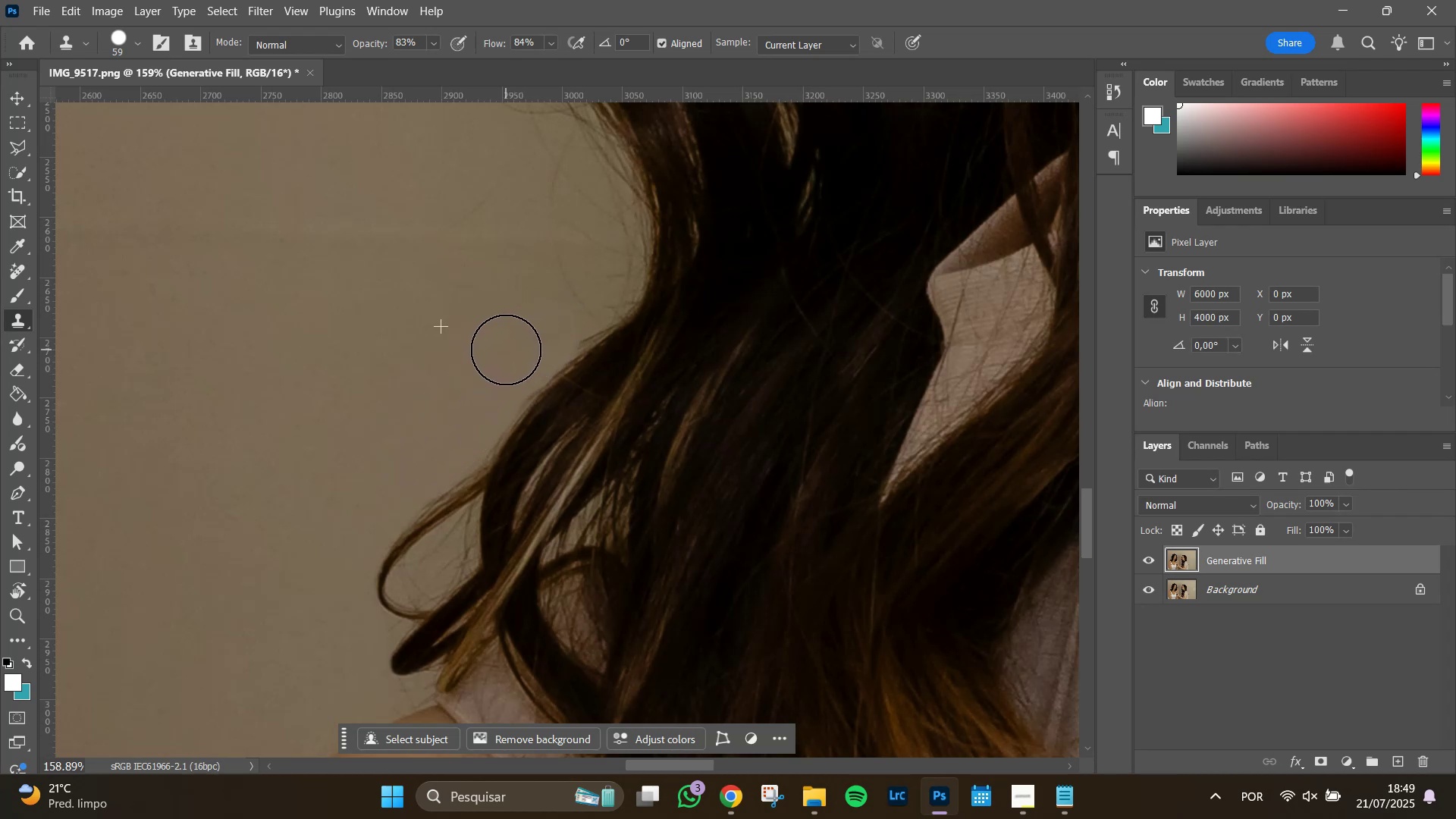 
triple_click([507, 350])
 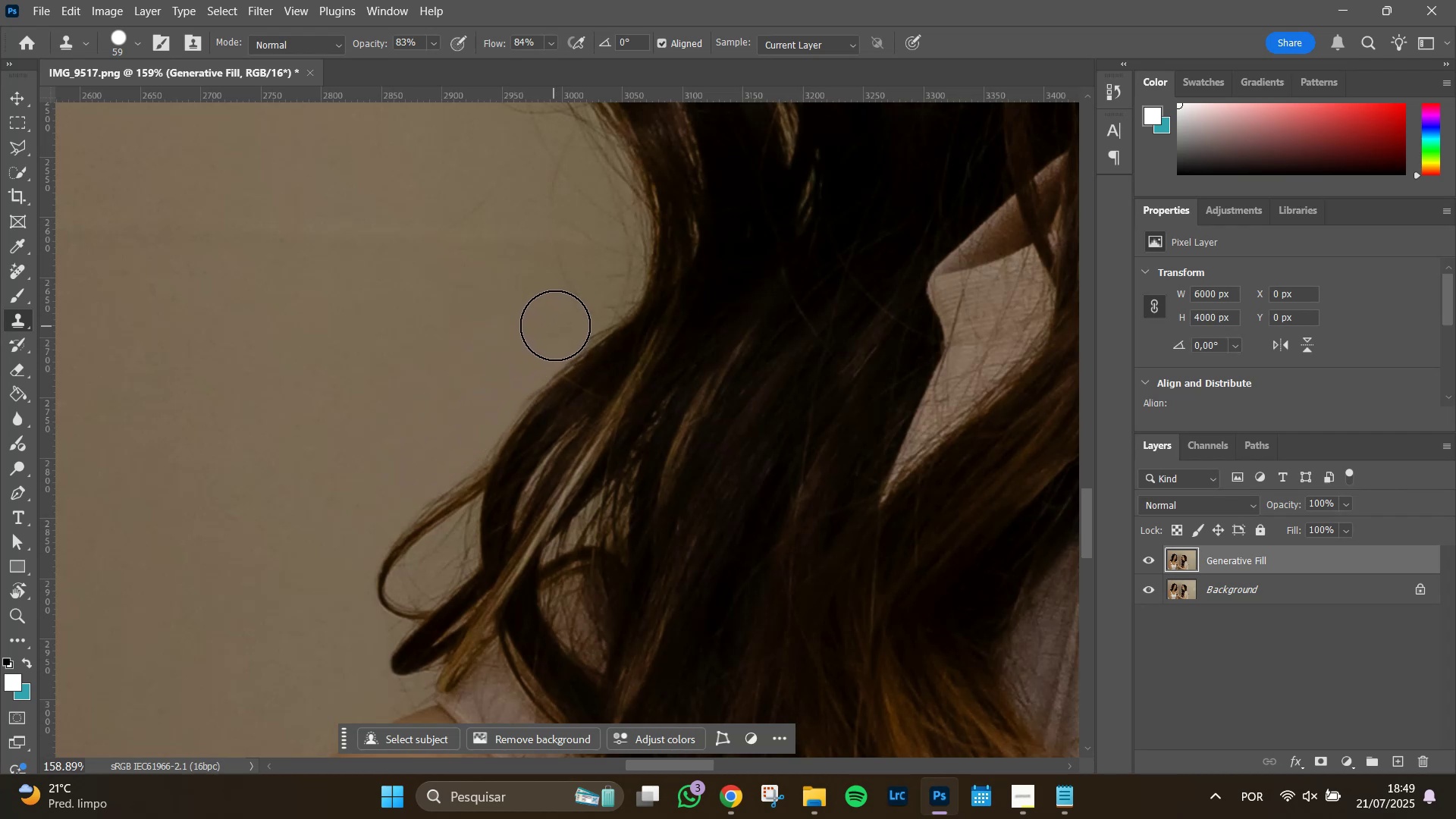 
left_click_drag(start_coordinate=[557, 325], to_coordinate=[573, 309])
 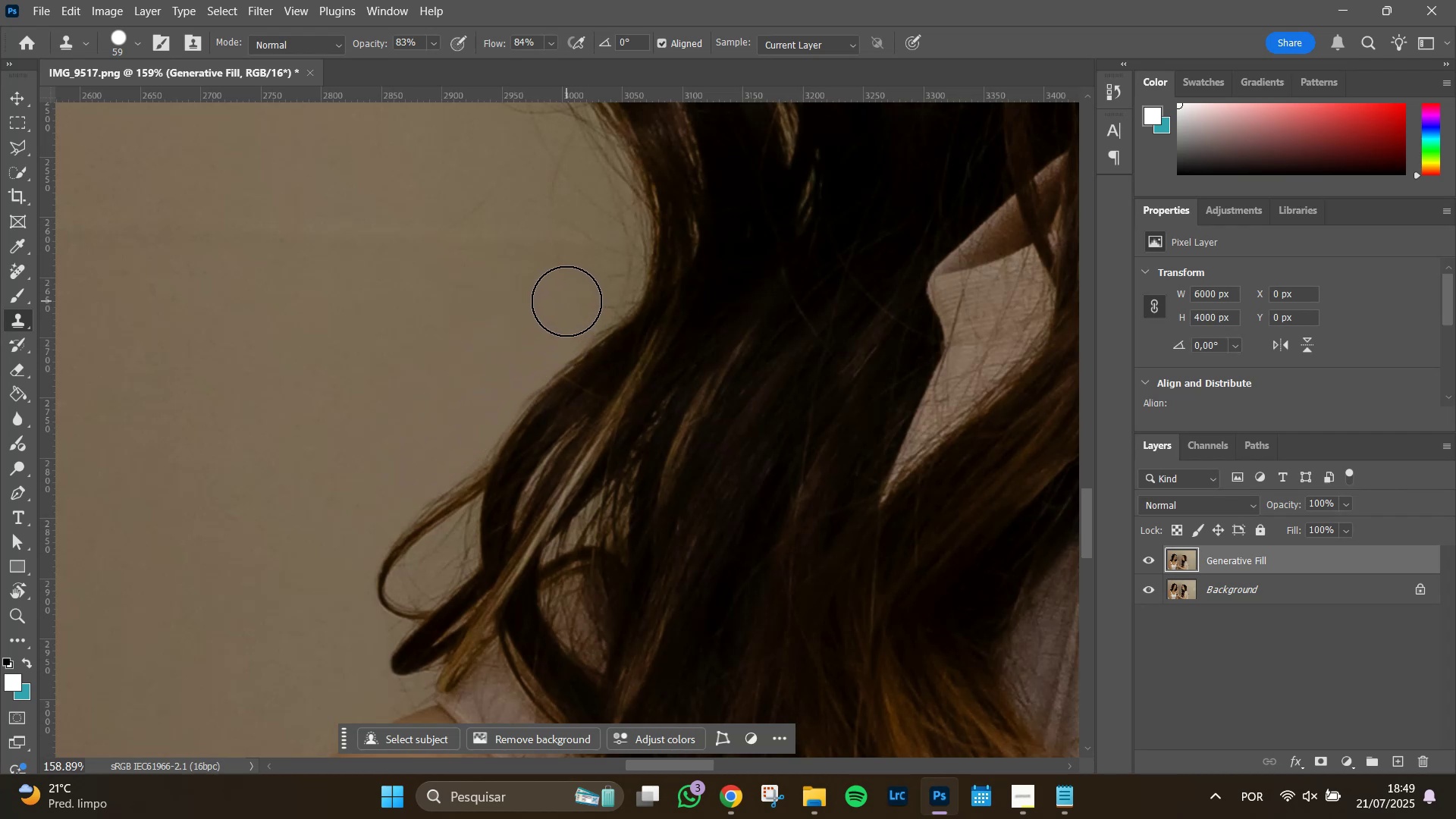 
left_click_drag(start_coordinate=[561, 290], to_coordinate=[547, 255])
 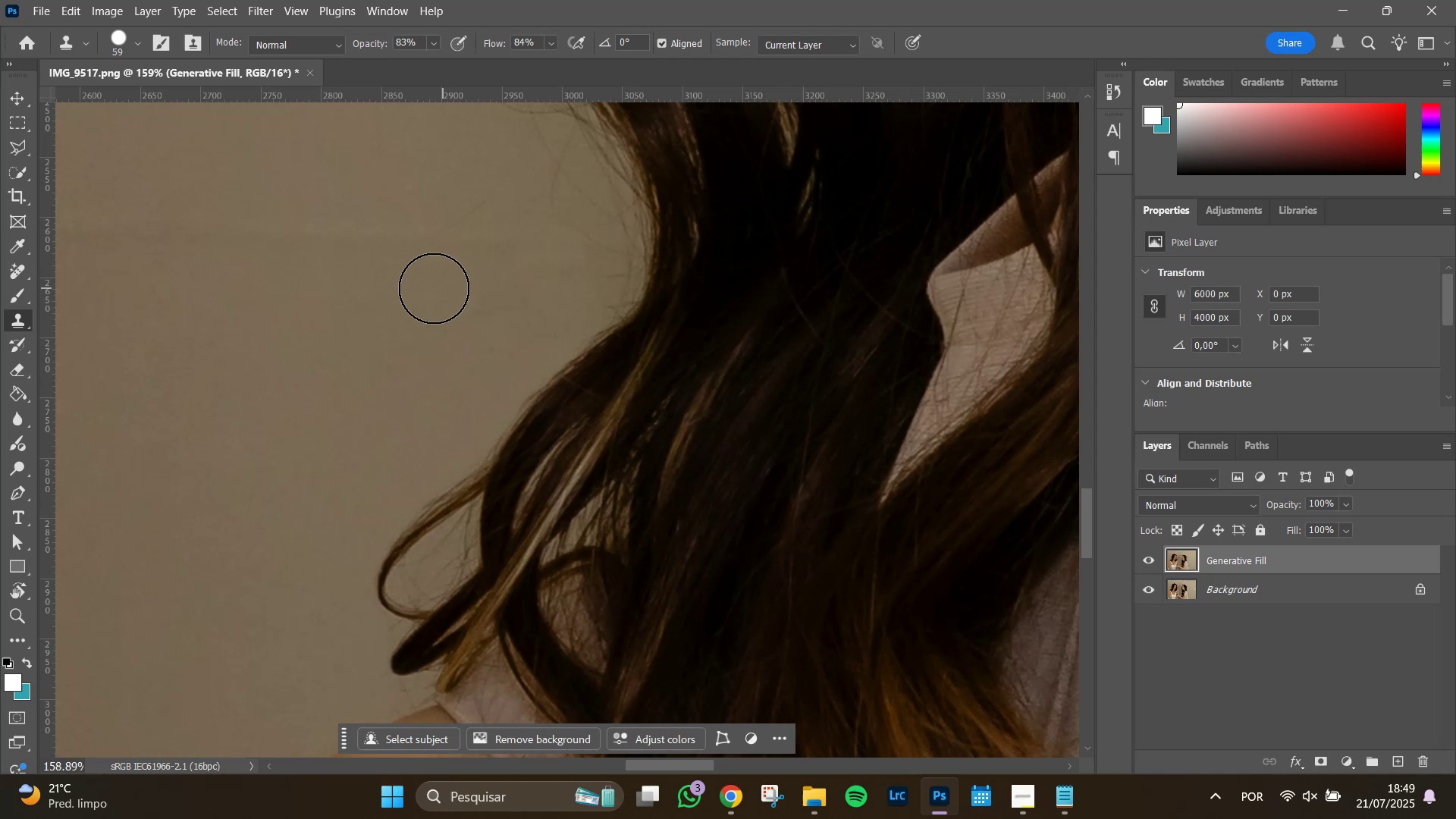 
hold_key(key=AltLeft, duration=0.46)
left_click([430, 273])
 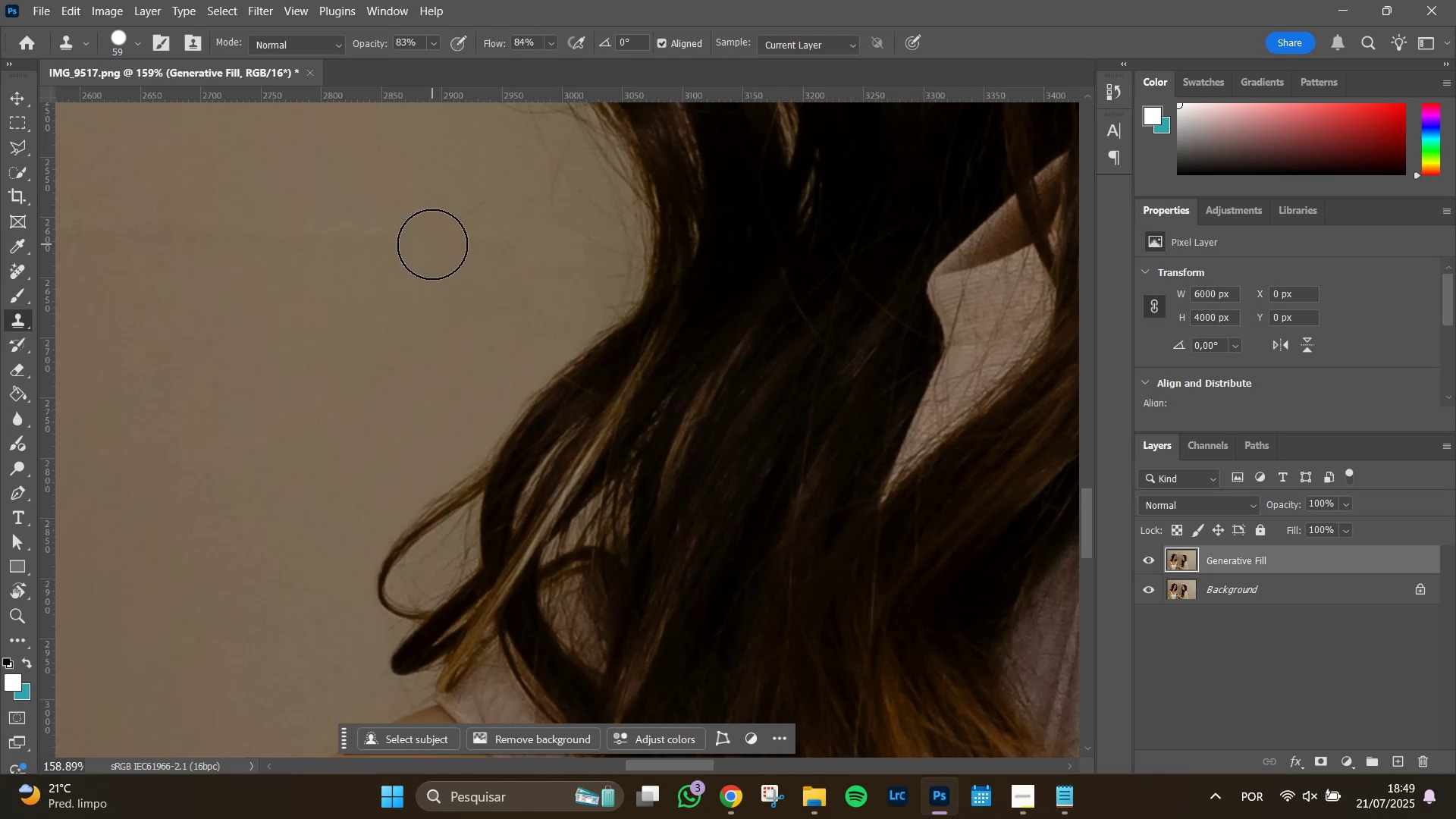 
left_click_drag(start_coordinate=[431, 243], to_coordinate=[491, 193])
 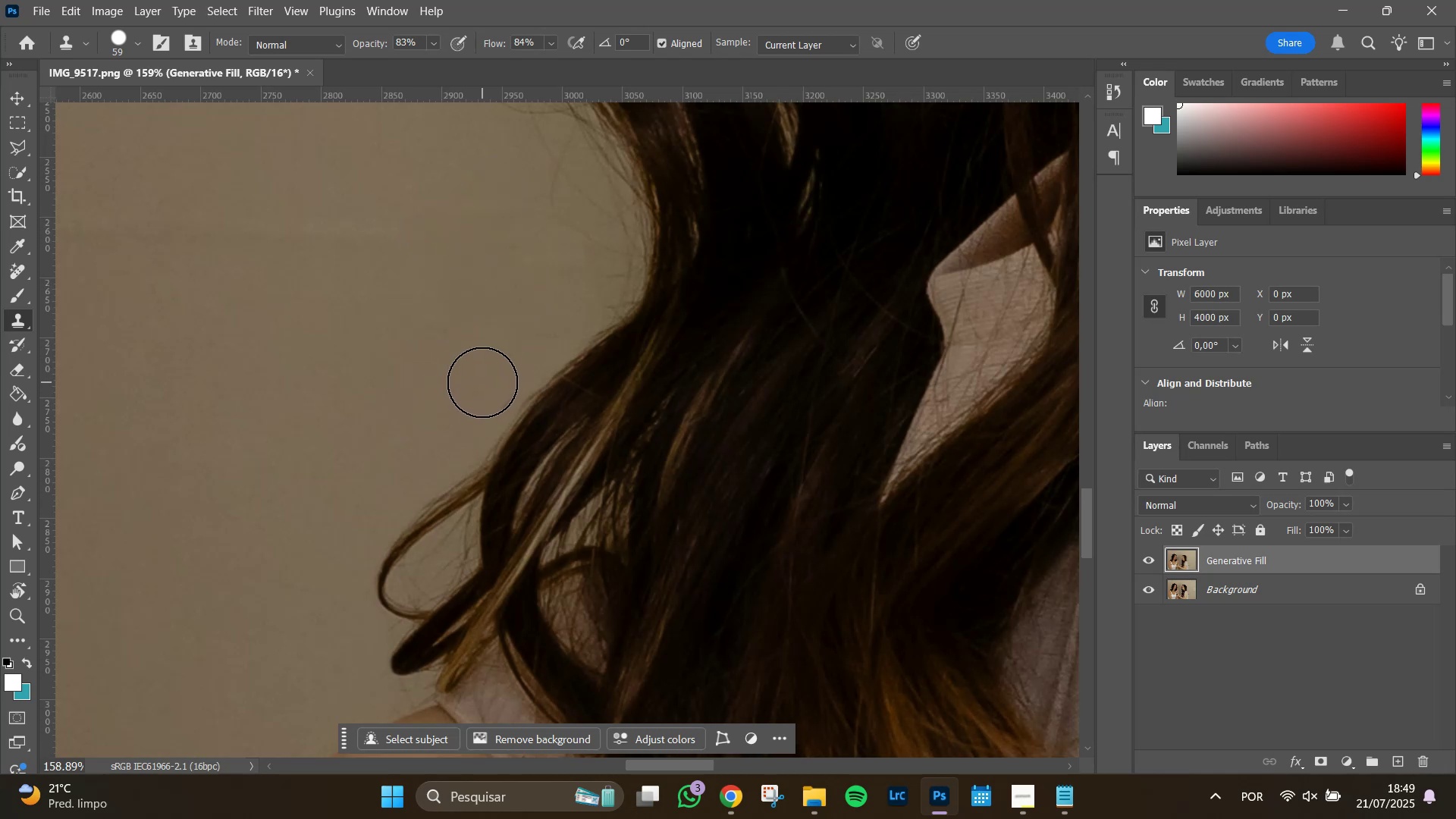 
hold_key(key=Space, duration=0.69)
 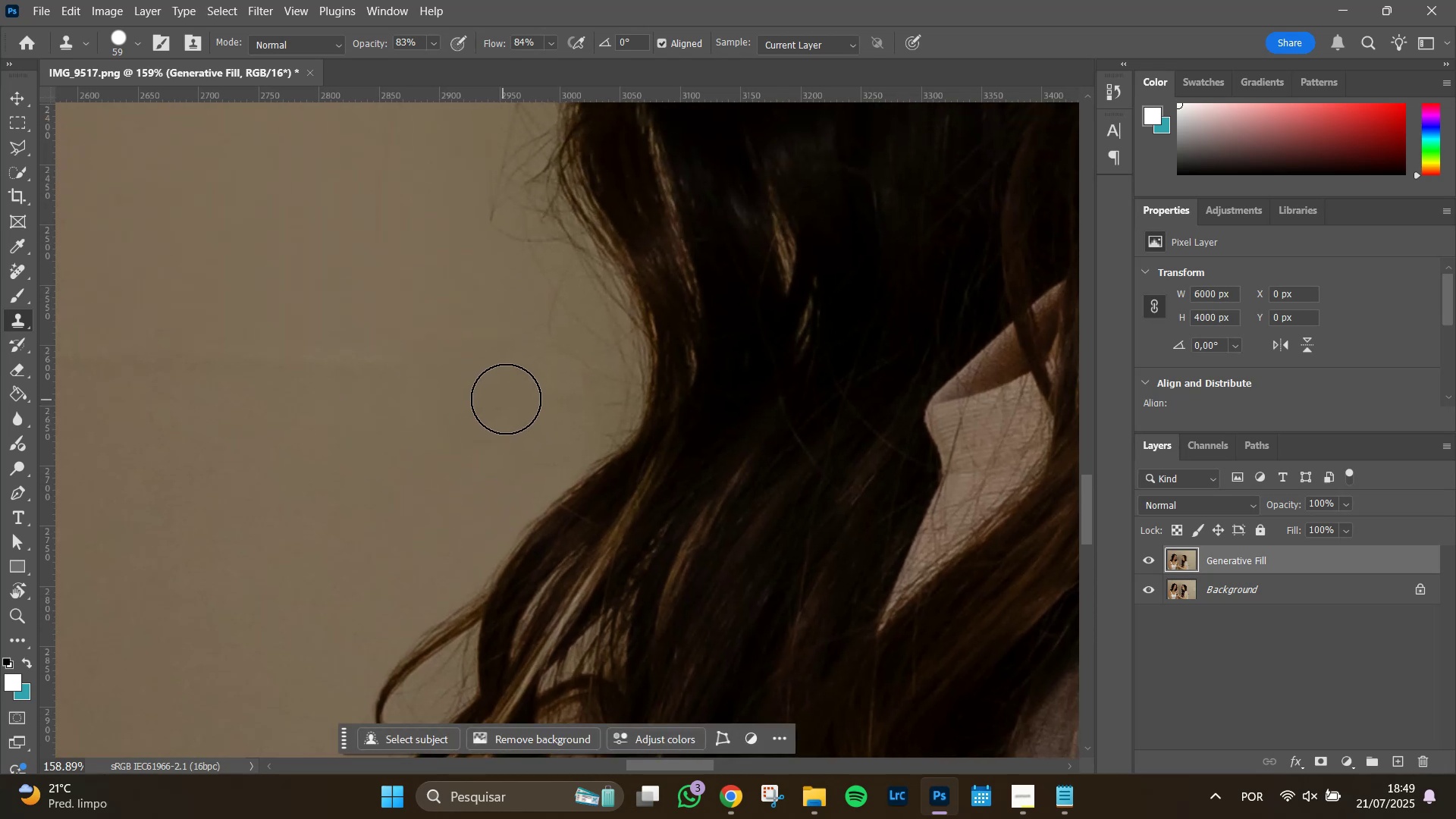 
left_click_drag(start_coordinate=[348, 297], to_coordinate=[346, 425])
 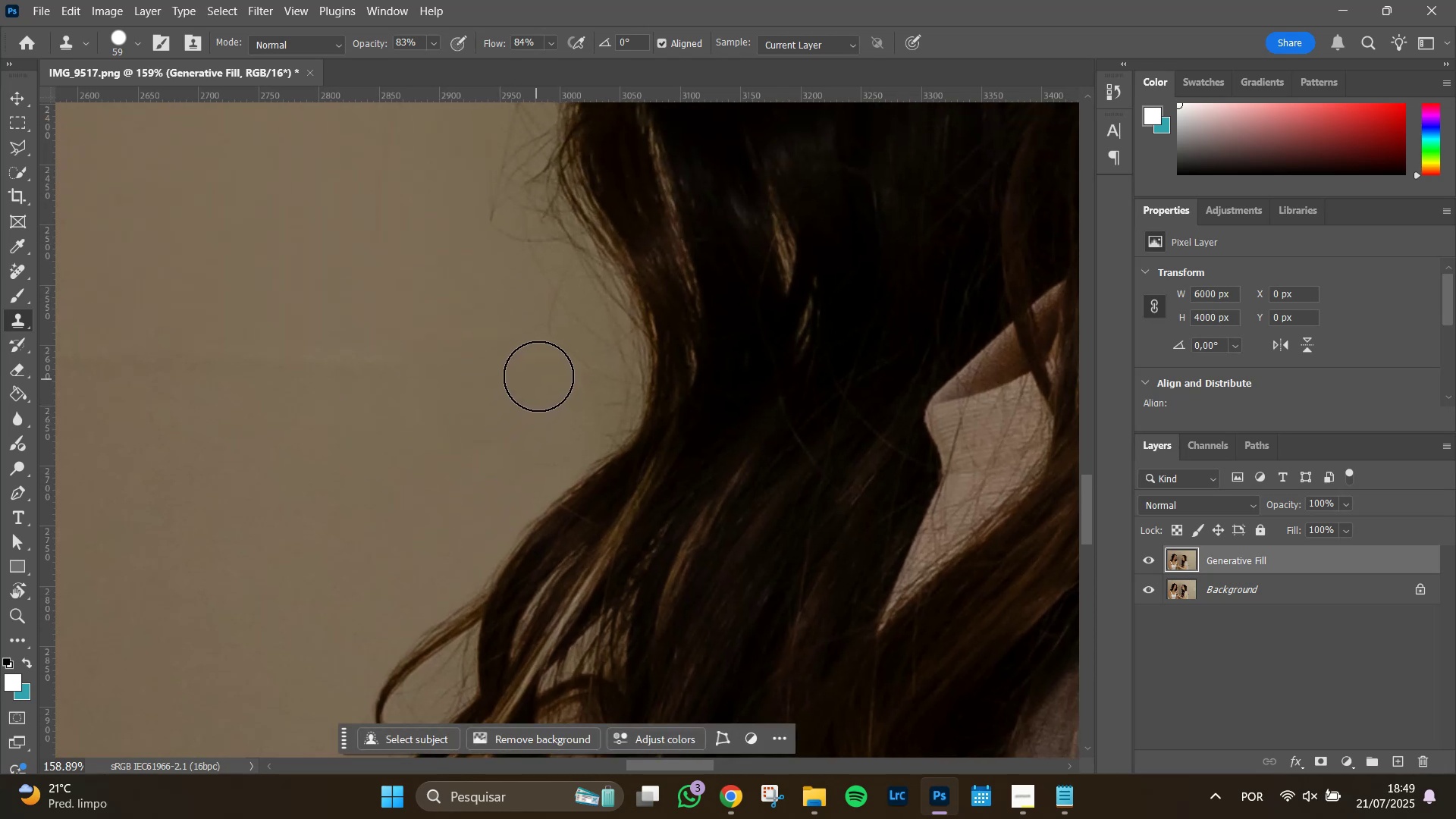 
left_click([528, 378])
 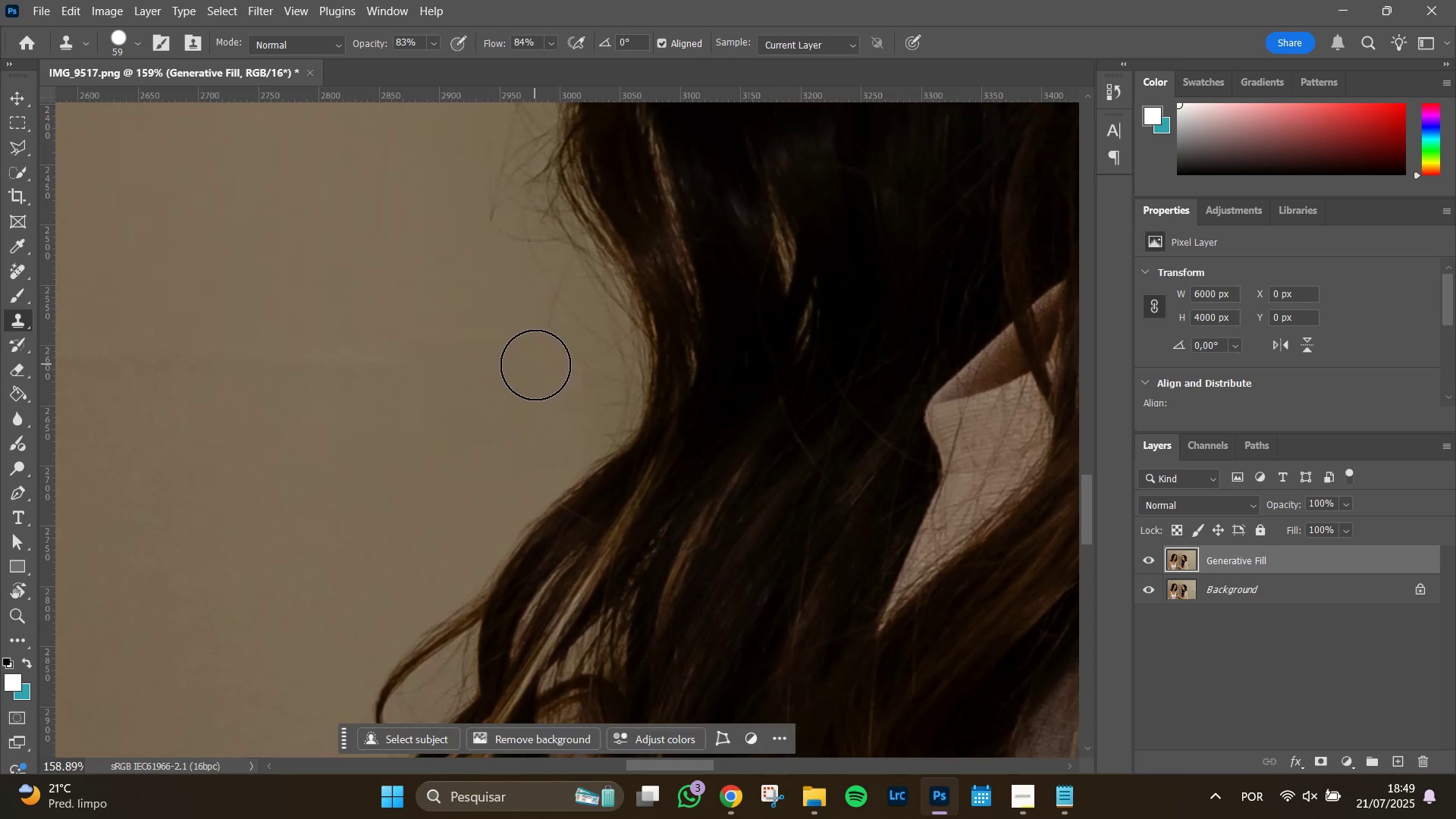 
double_click([568, 377])
 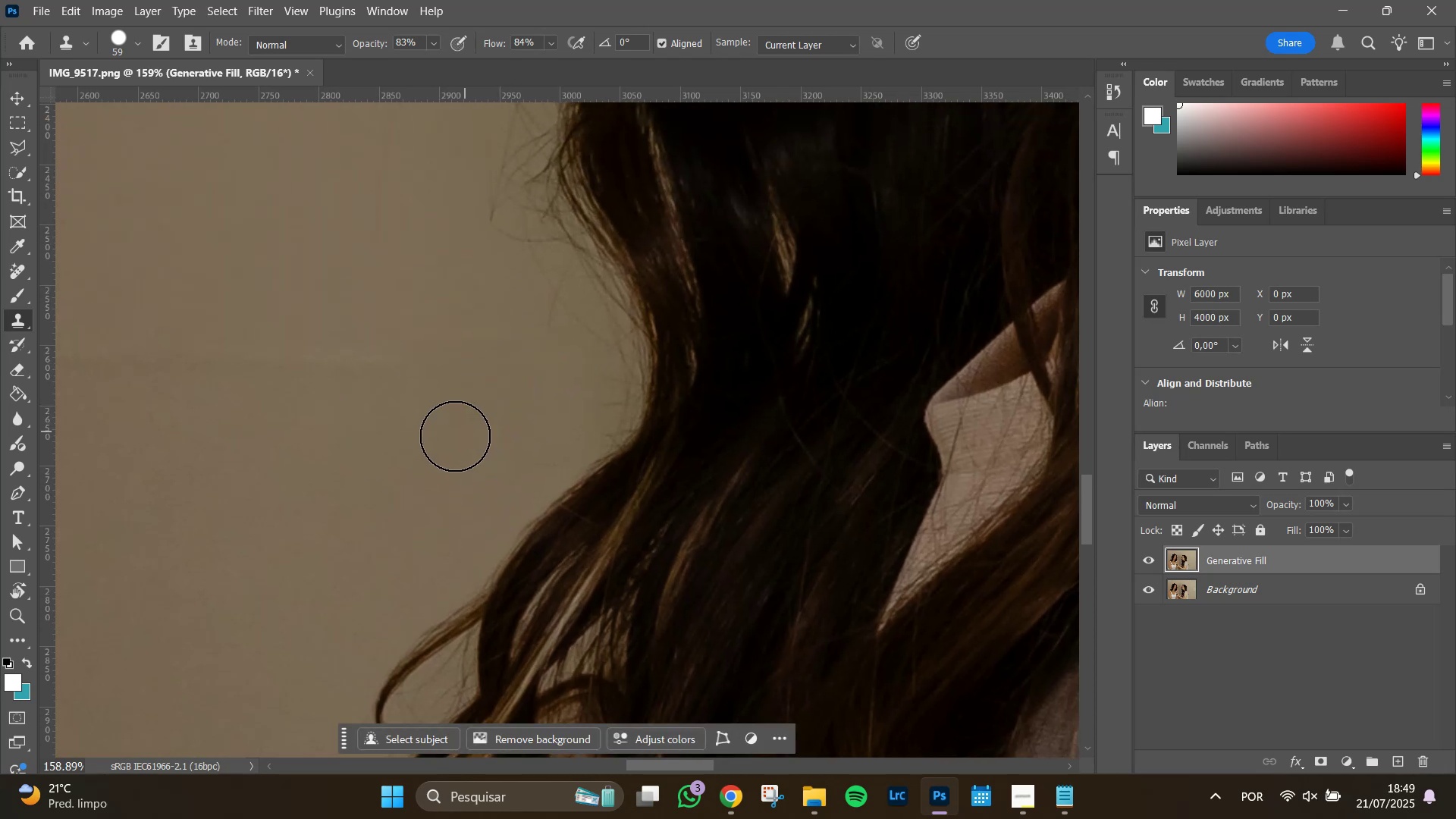 
hold_key(key=AltLeft, duration=0.43)
left_click([457, 447])
 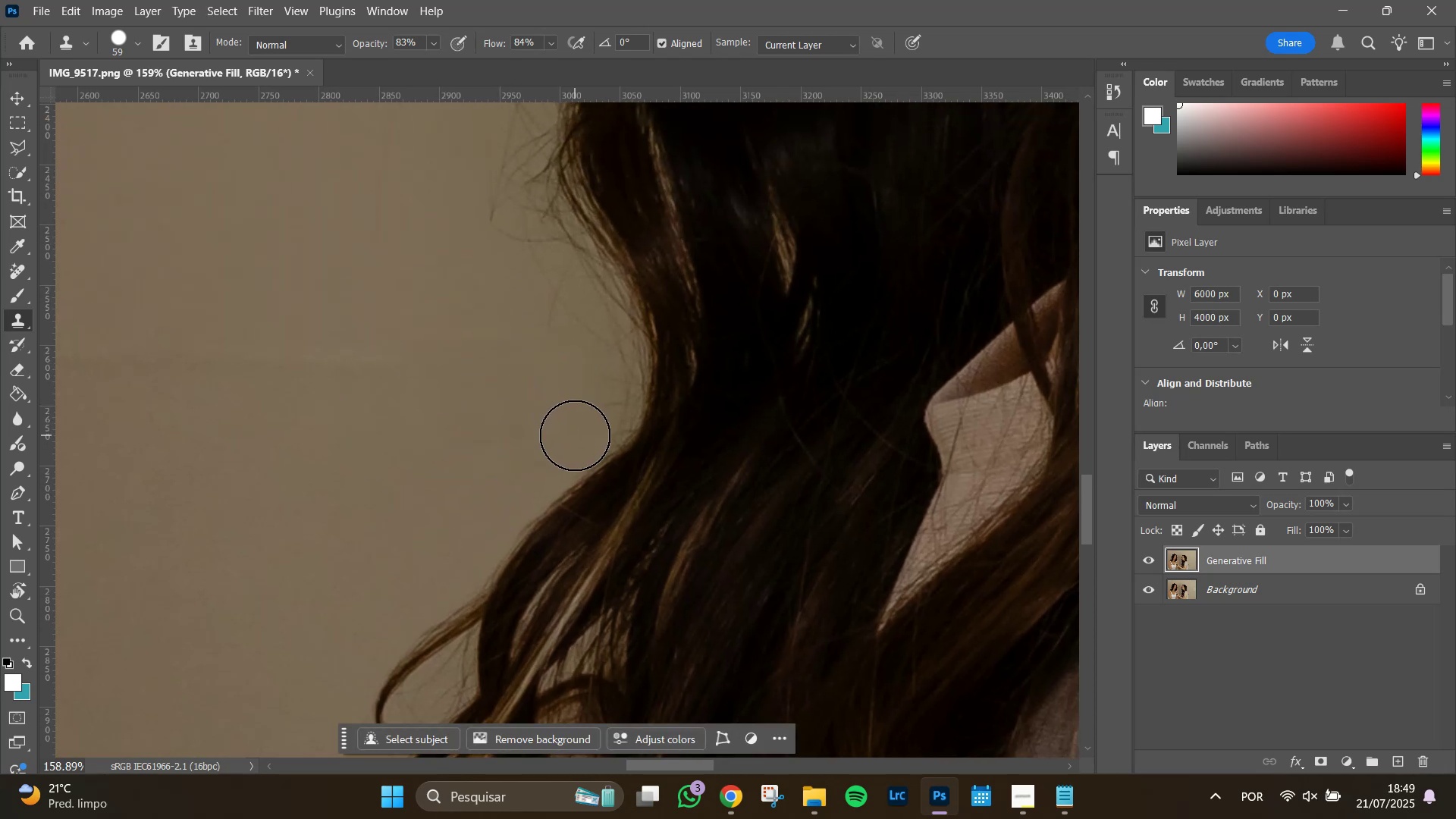 
left_click_drag(start_coordinate=[576, 435], to_coordinate=[596, 413])
 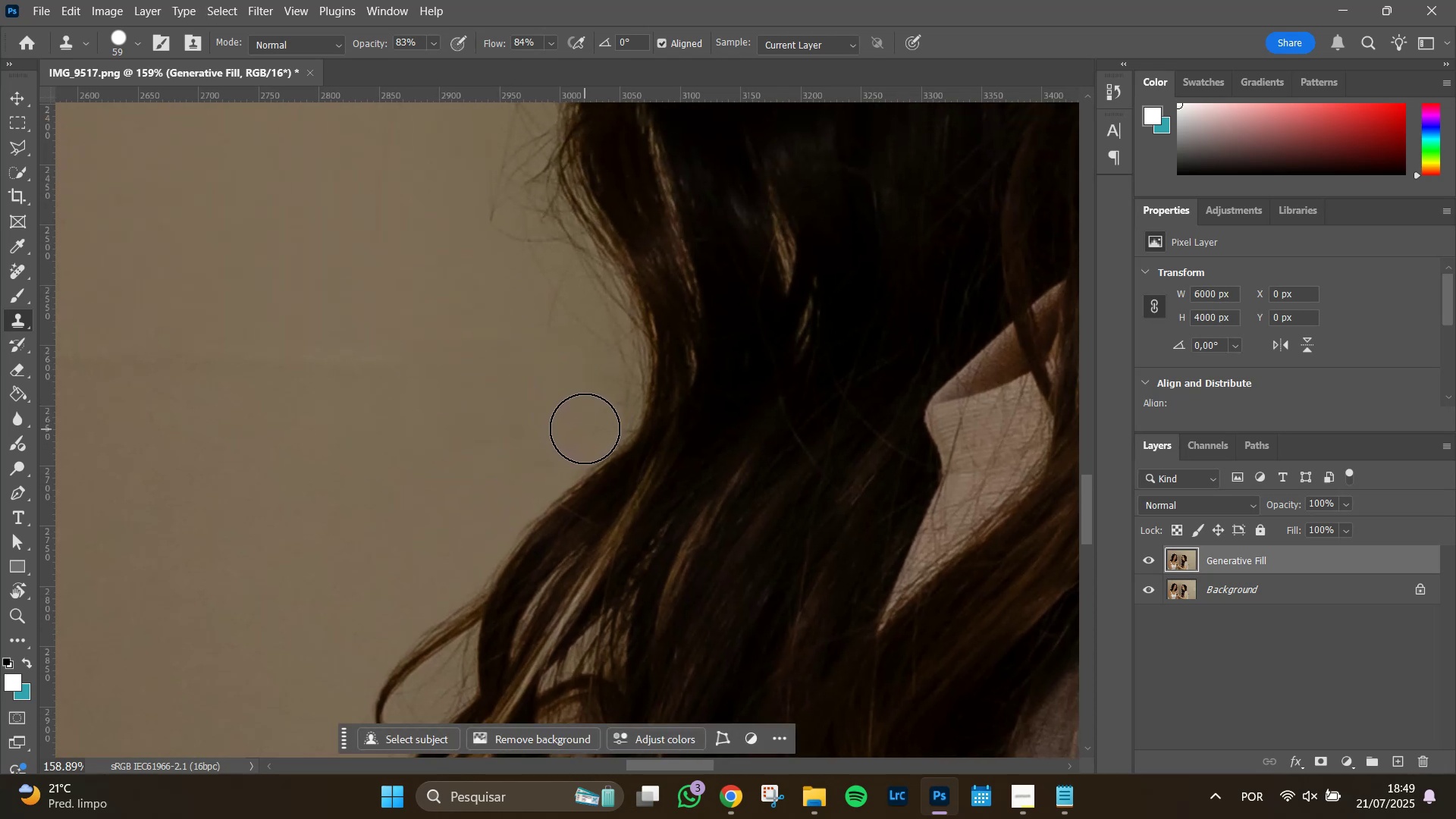 
left_click_drag(start_coordinate=[589, 424], to_coordinate=[605, 390])
 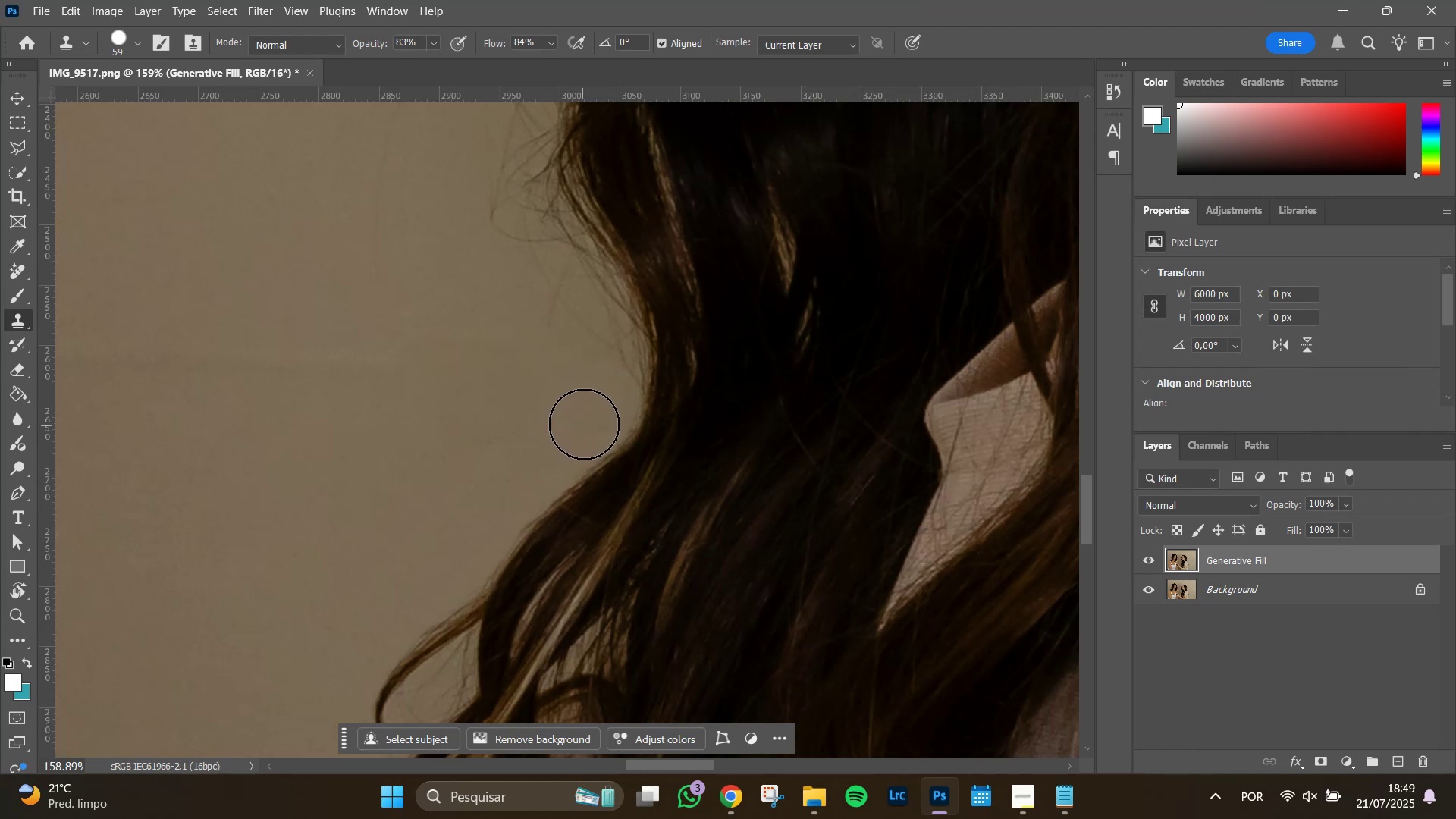 
left_click_drag(start_coordinate=[592, 410], to_coordinate=[594, 403])
 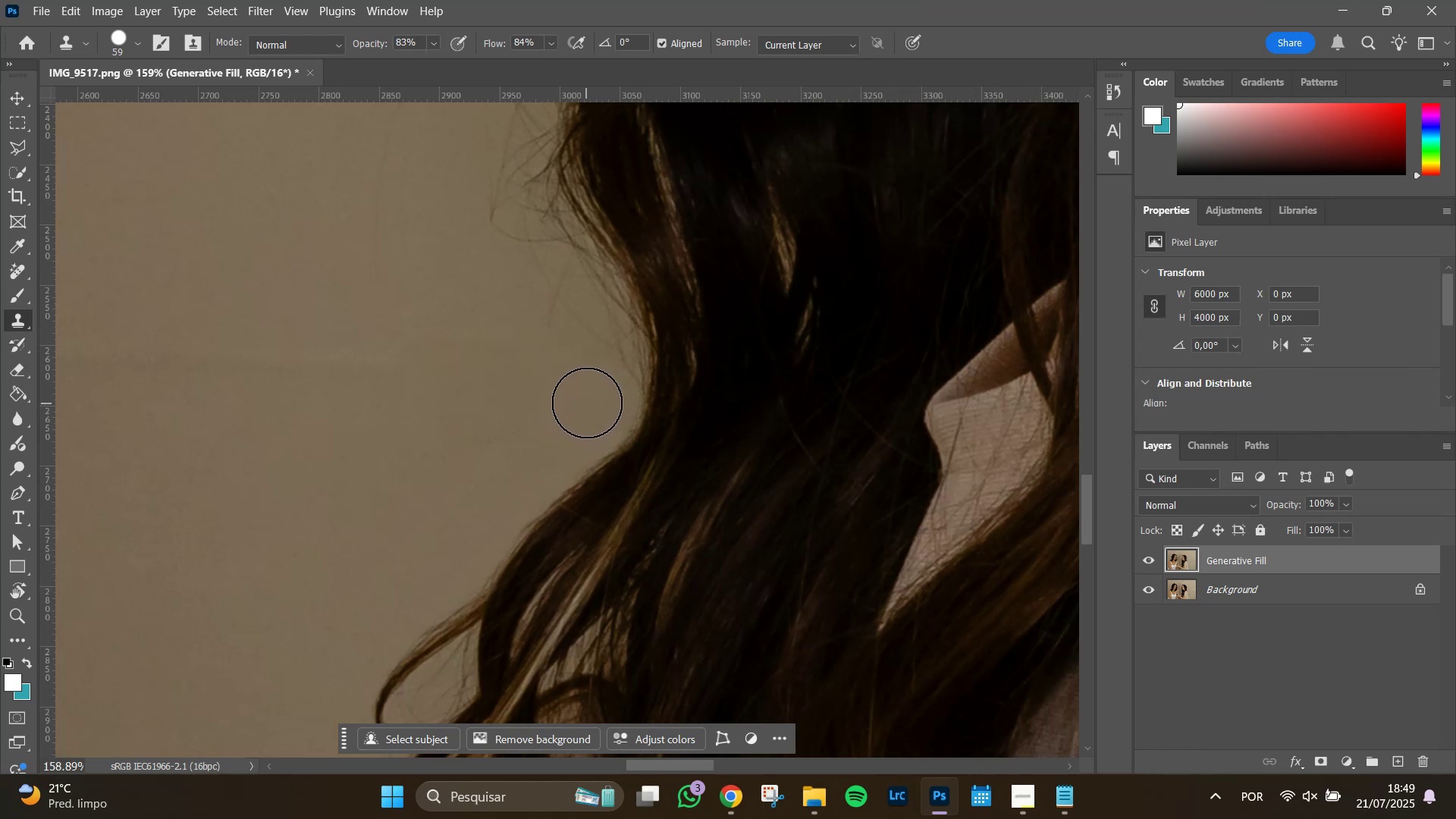 
left_click_drag(start_coordinate=[592, 391], to_coordinate=[592, 370])
 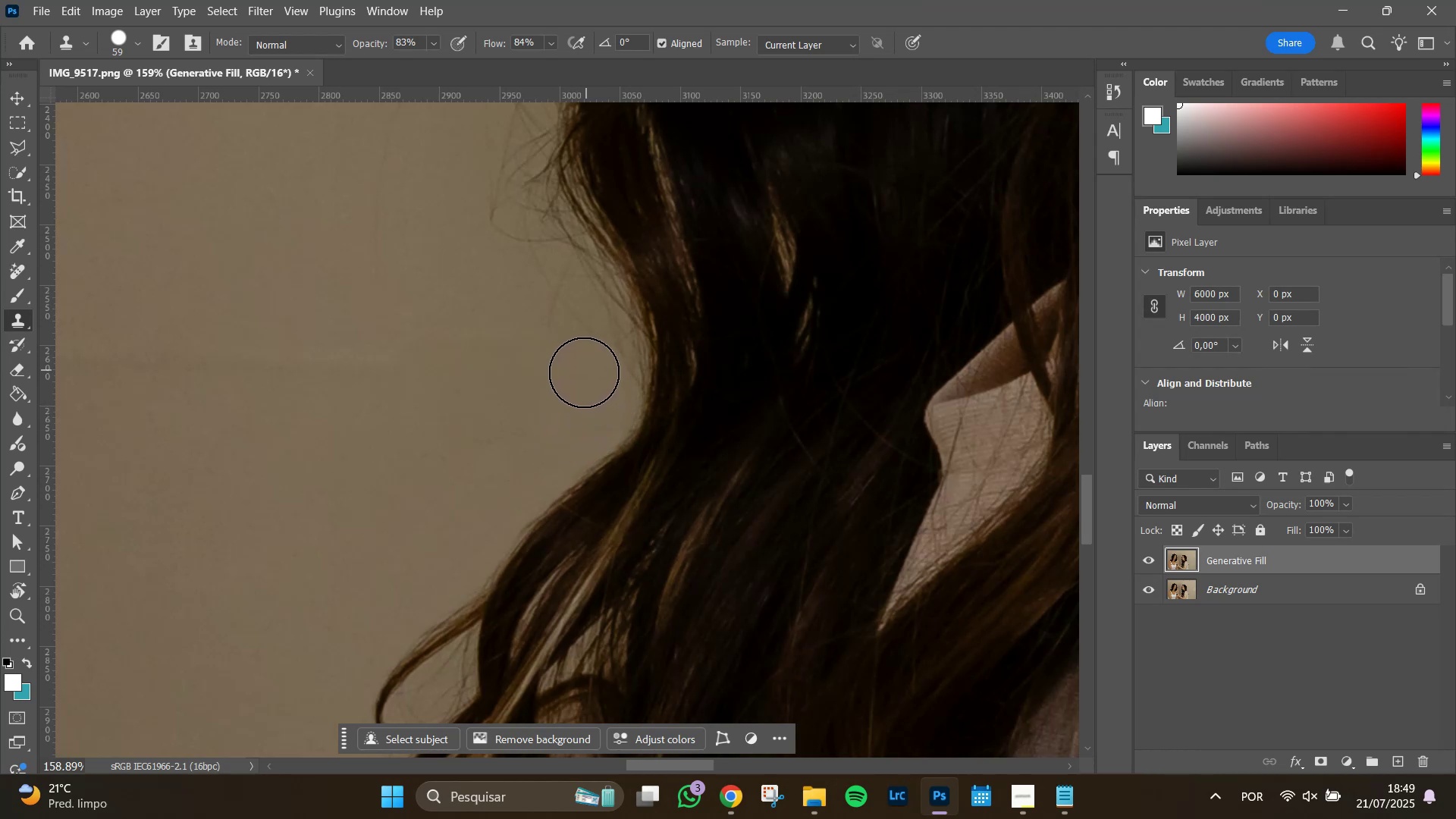 
left_click_drag(start_coordinate=[584, 378], to_coordinate=[590, 361])
 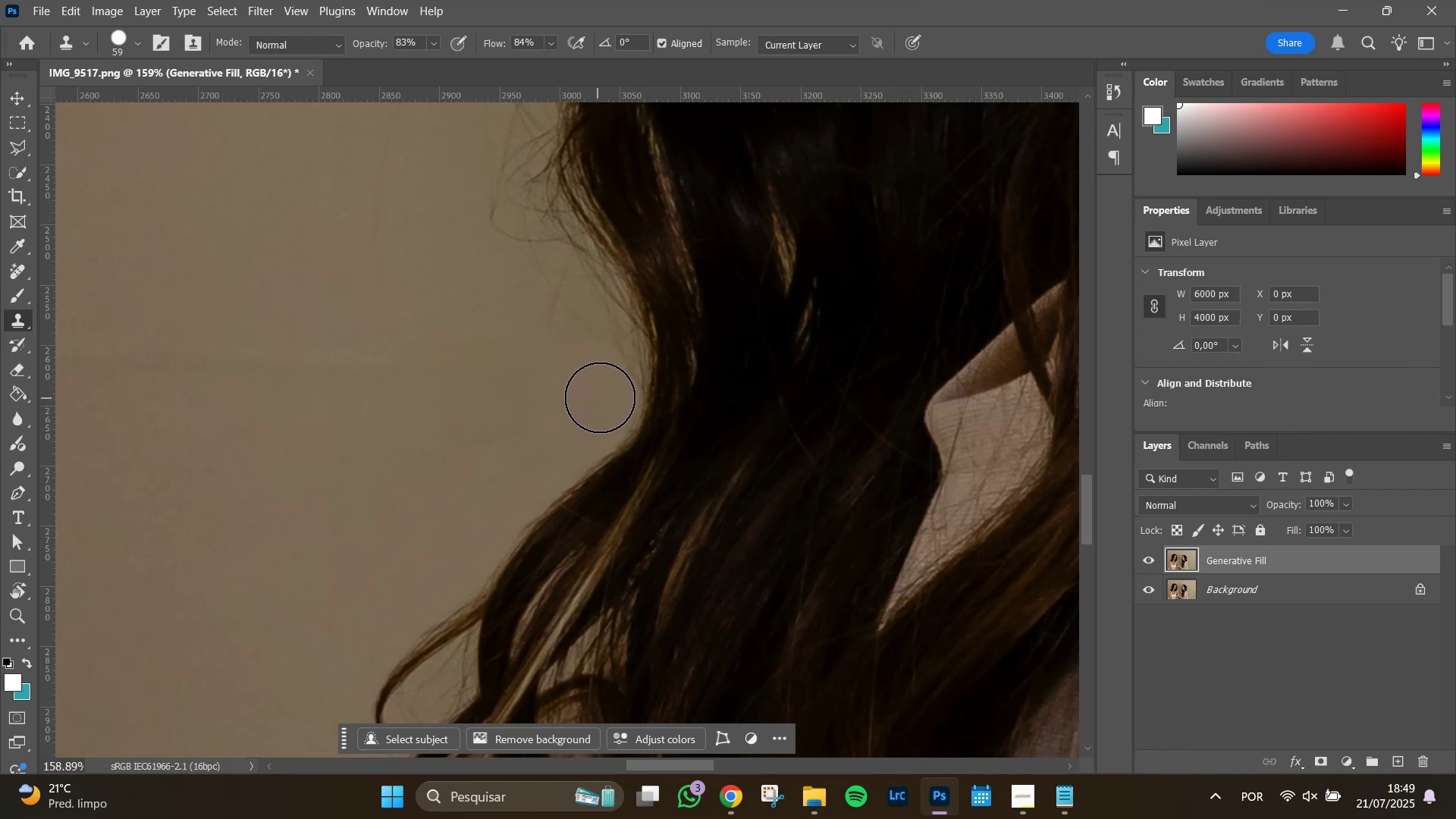 
left_click_drag(start_coordinate=[604, 392], to_coordinate=[595, 344])
 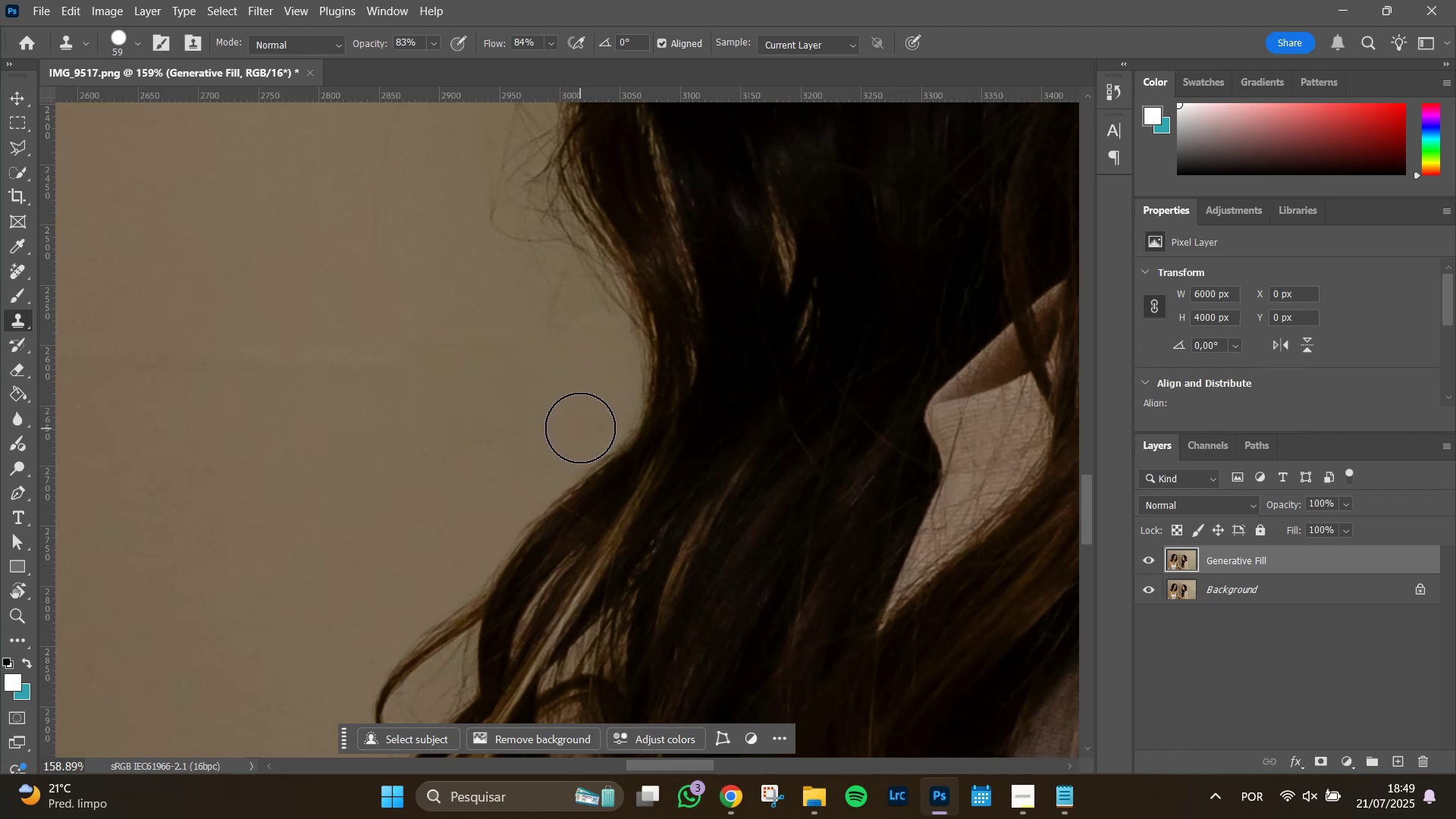 
left_click_drag(start_coordinate=[582, 427], to_coordinate=[588, 382])
 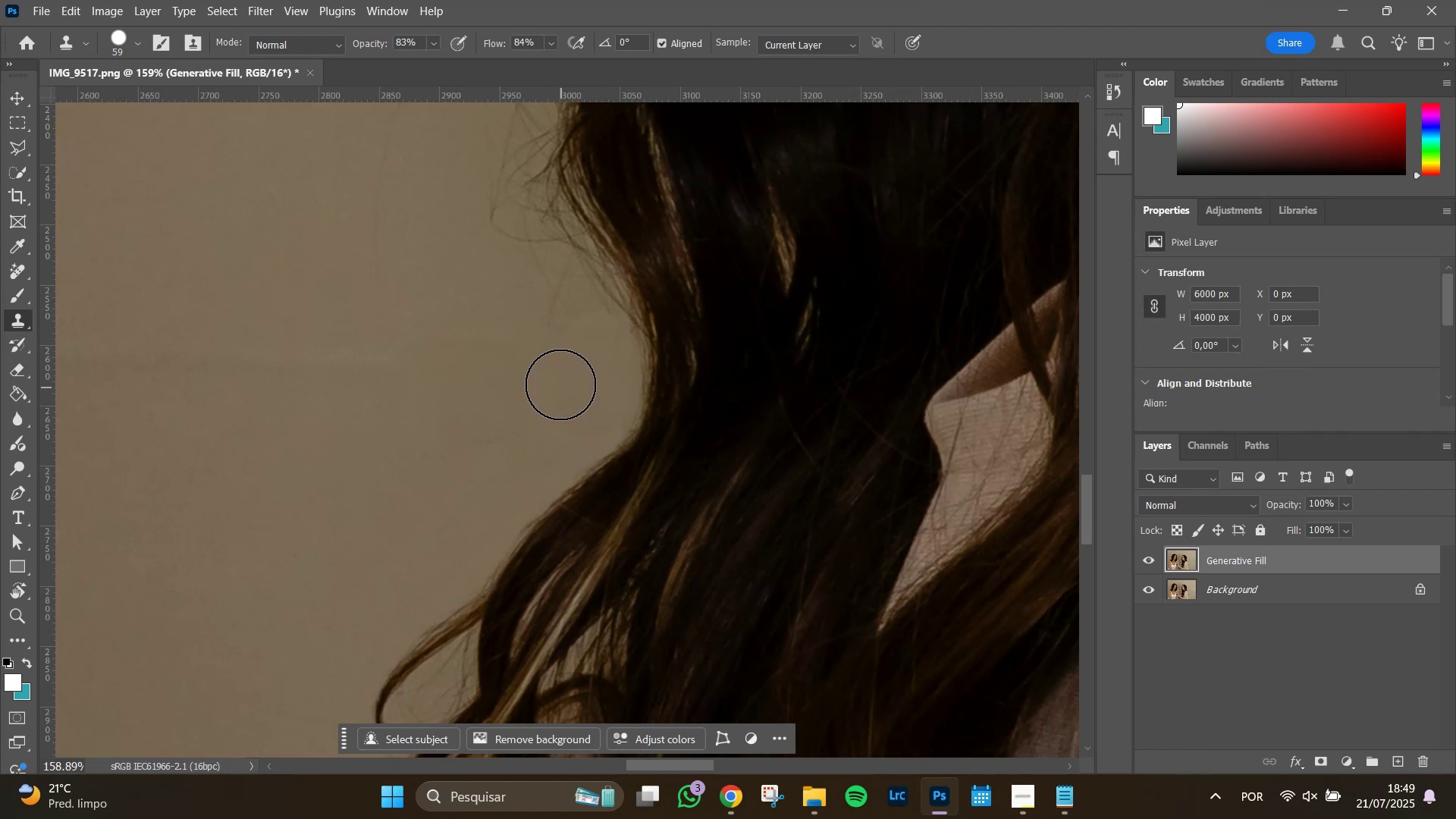 
left_click_drag(start_coordinate=[559, 379], to_coordinate=[551, 319])
 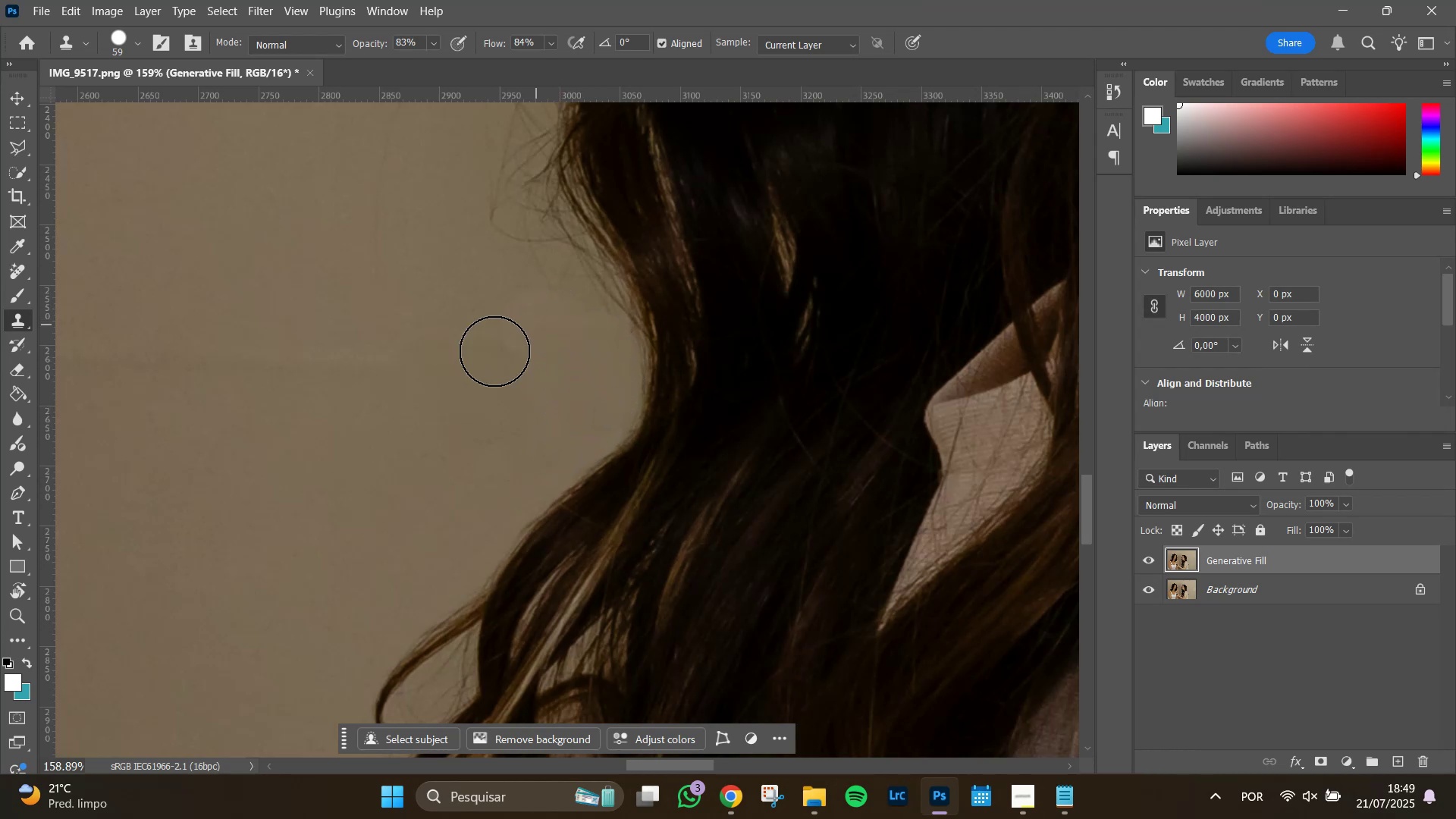 
hold_key(key=Space, duration=1.1)
 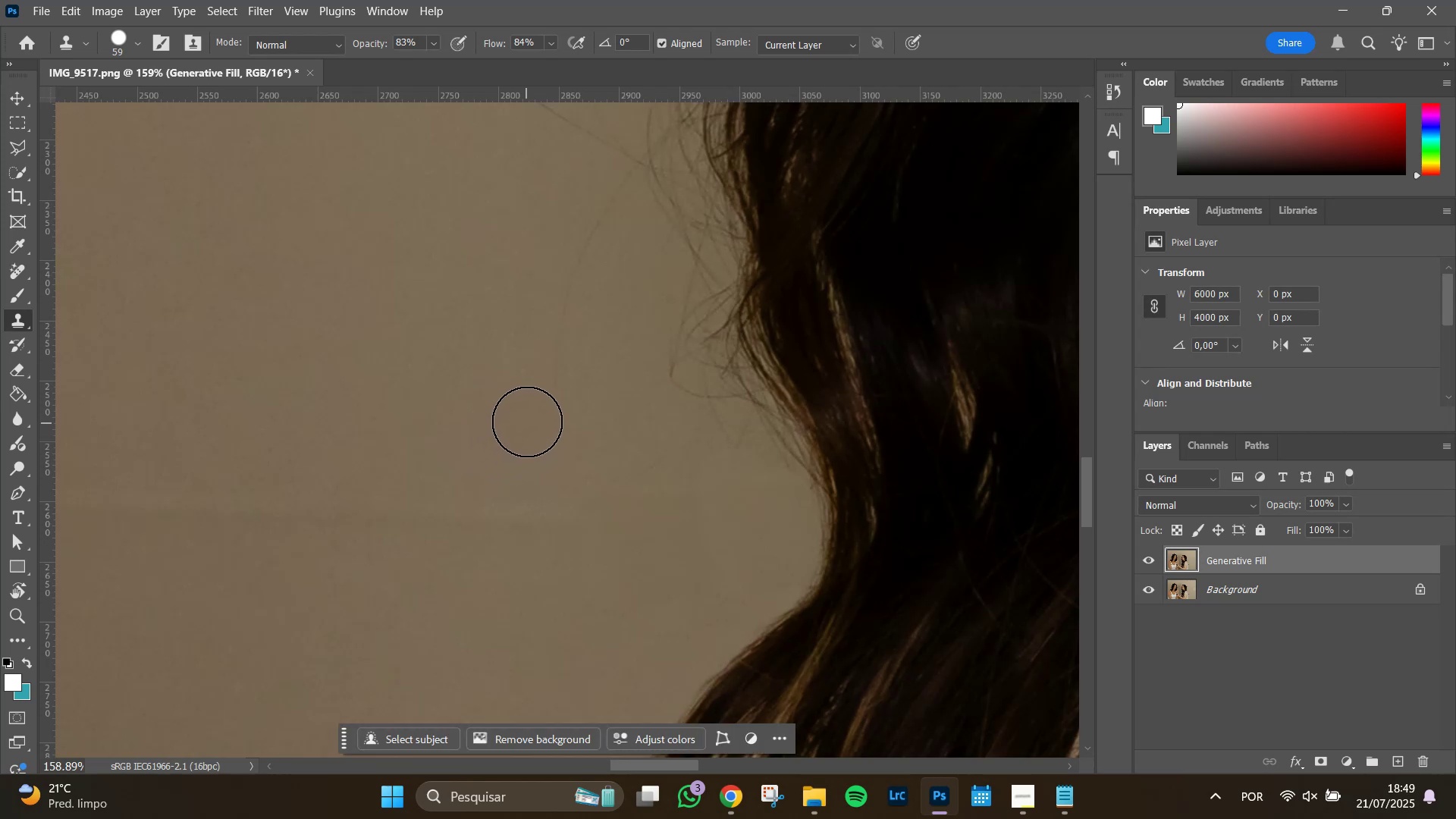 
left_click_drag(start_coordinate=[445, 367], to_coordinate=[625, 523])
 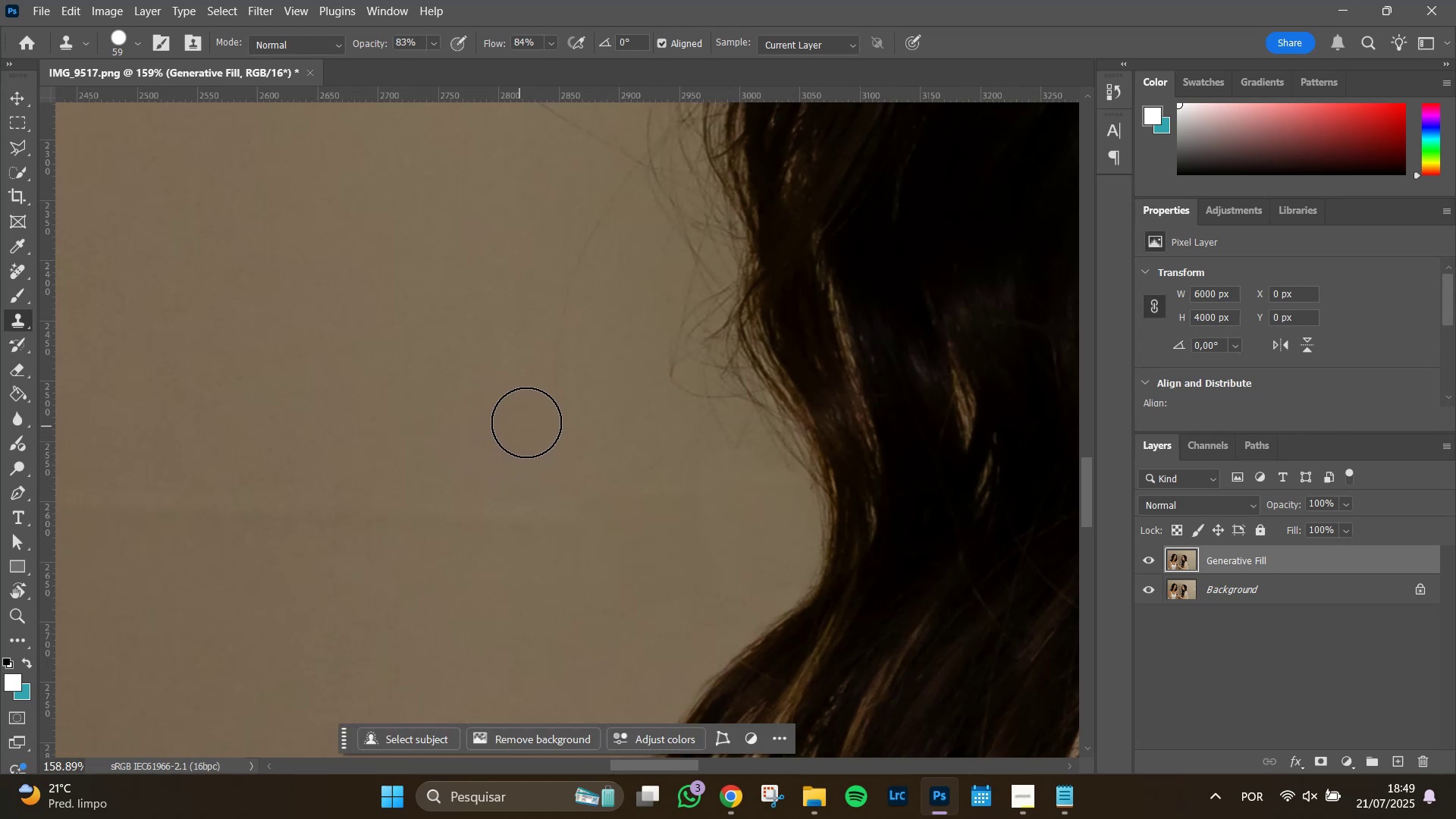 
left_click_drag(start_coordinate=[534, 413], to_coordinate=[544, 346])
 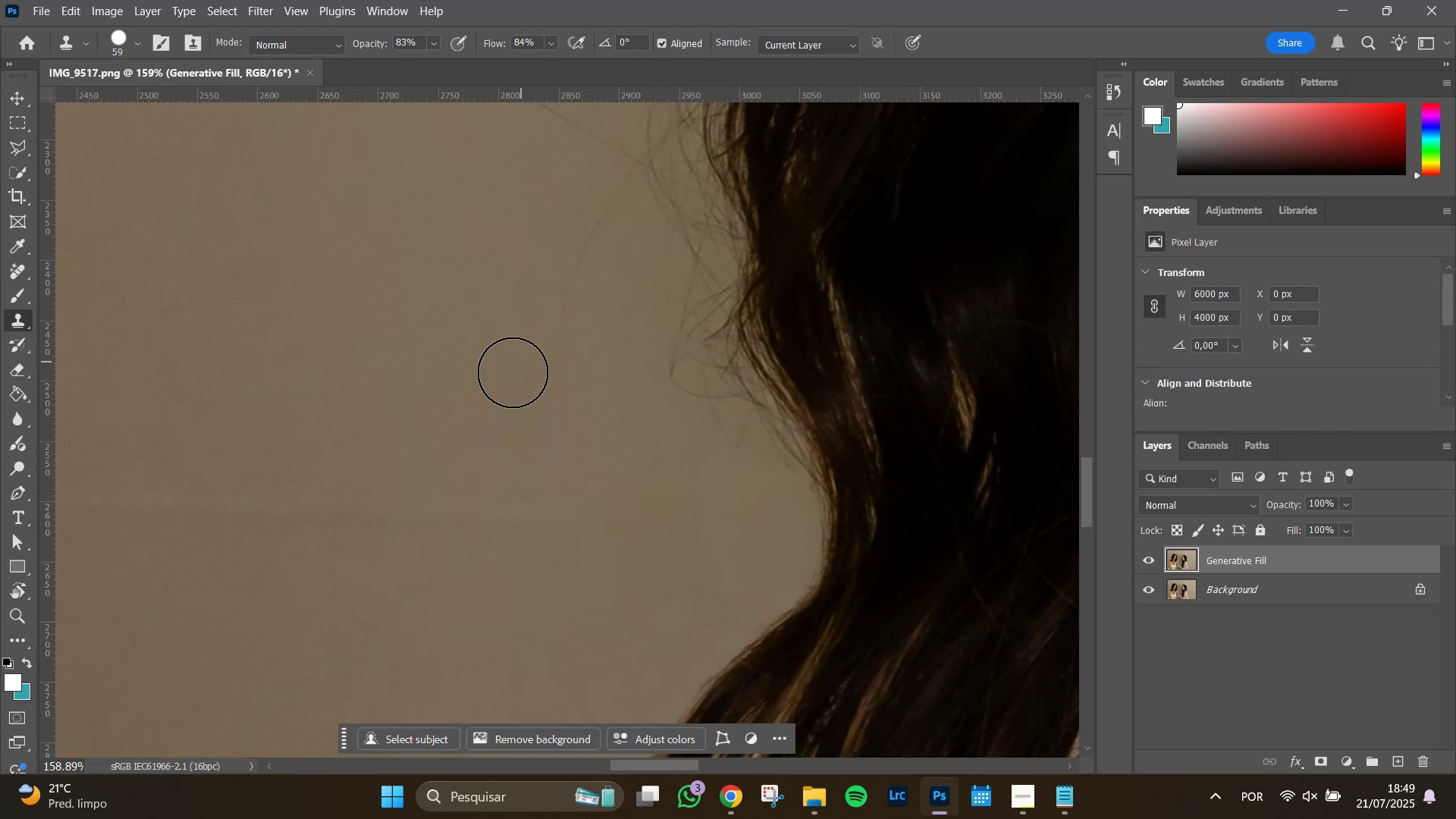 
hold_key(key=AltLeft, duration=0.33)
left_click([471, 400])
 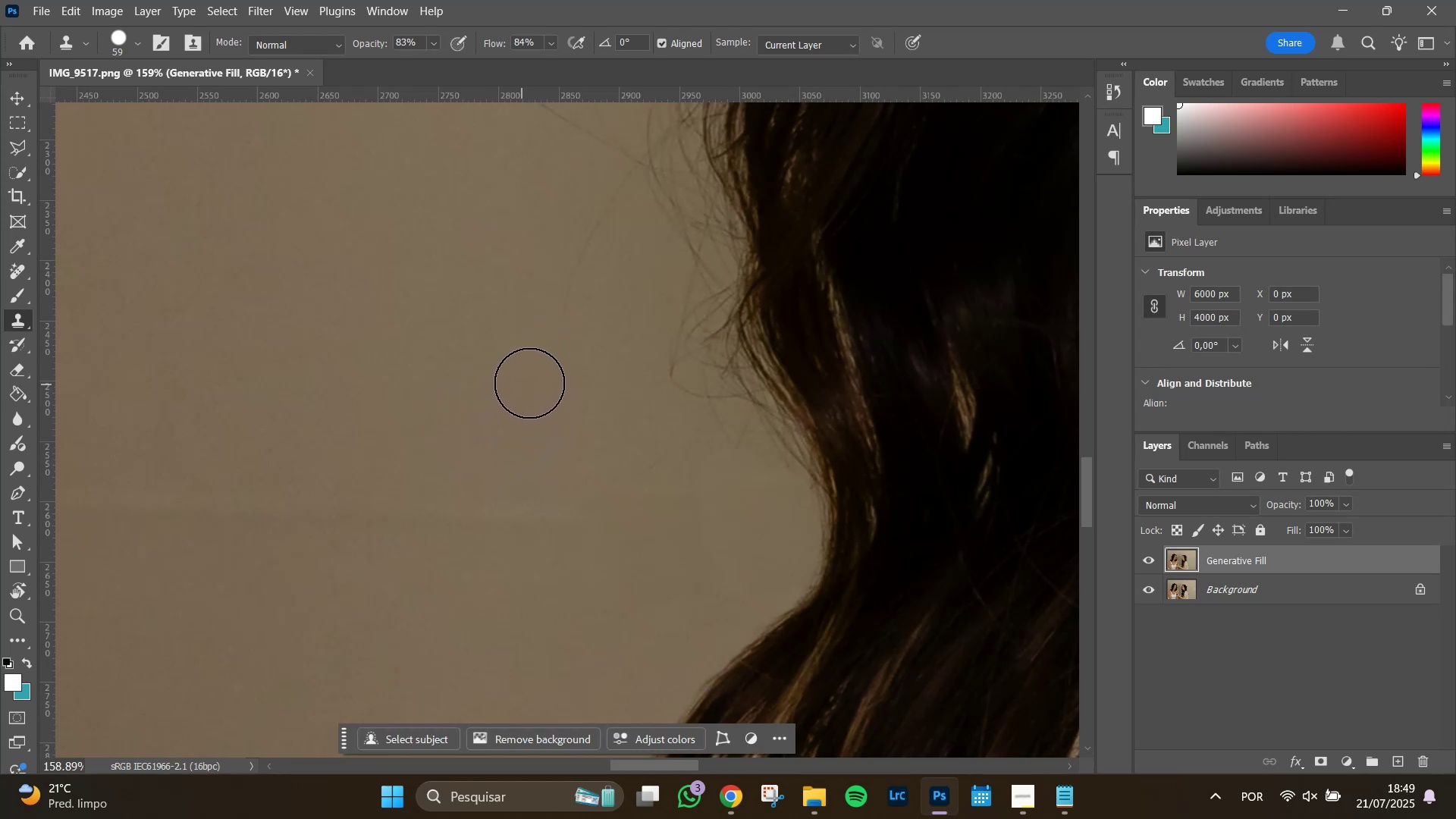 
left_click_drag(start_coordinate=[542, 364], to_coordinate=[552, 329])
 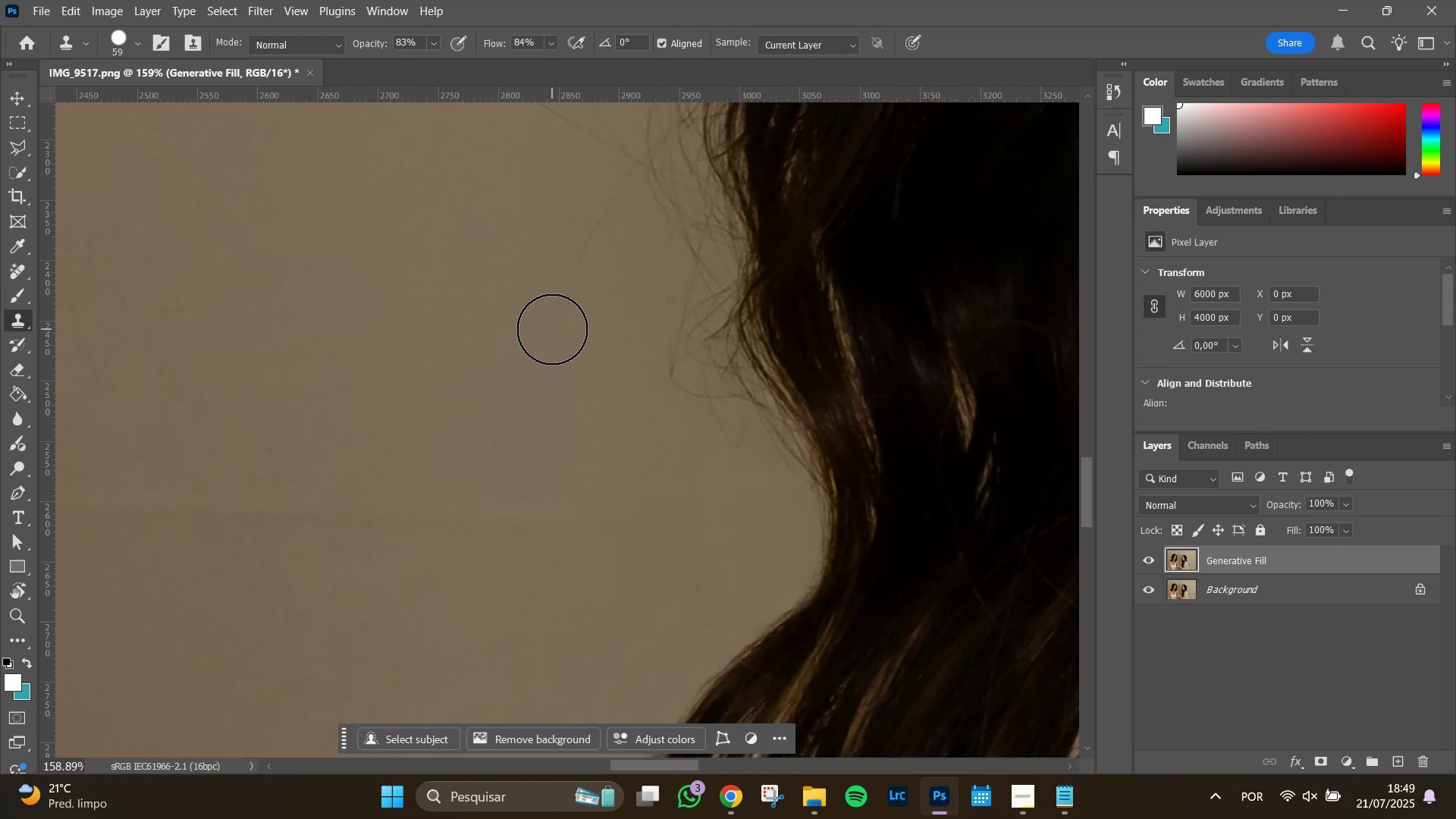 
left_click_drag(start_coordinate=[552, 329], to_coordinate=[620, 180])
 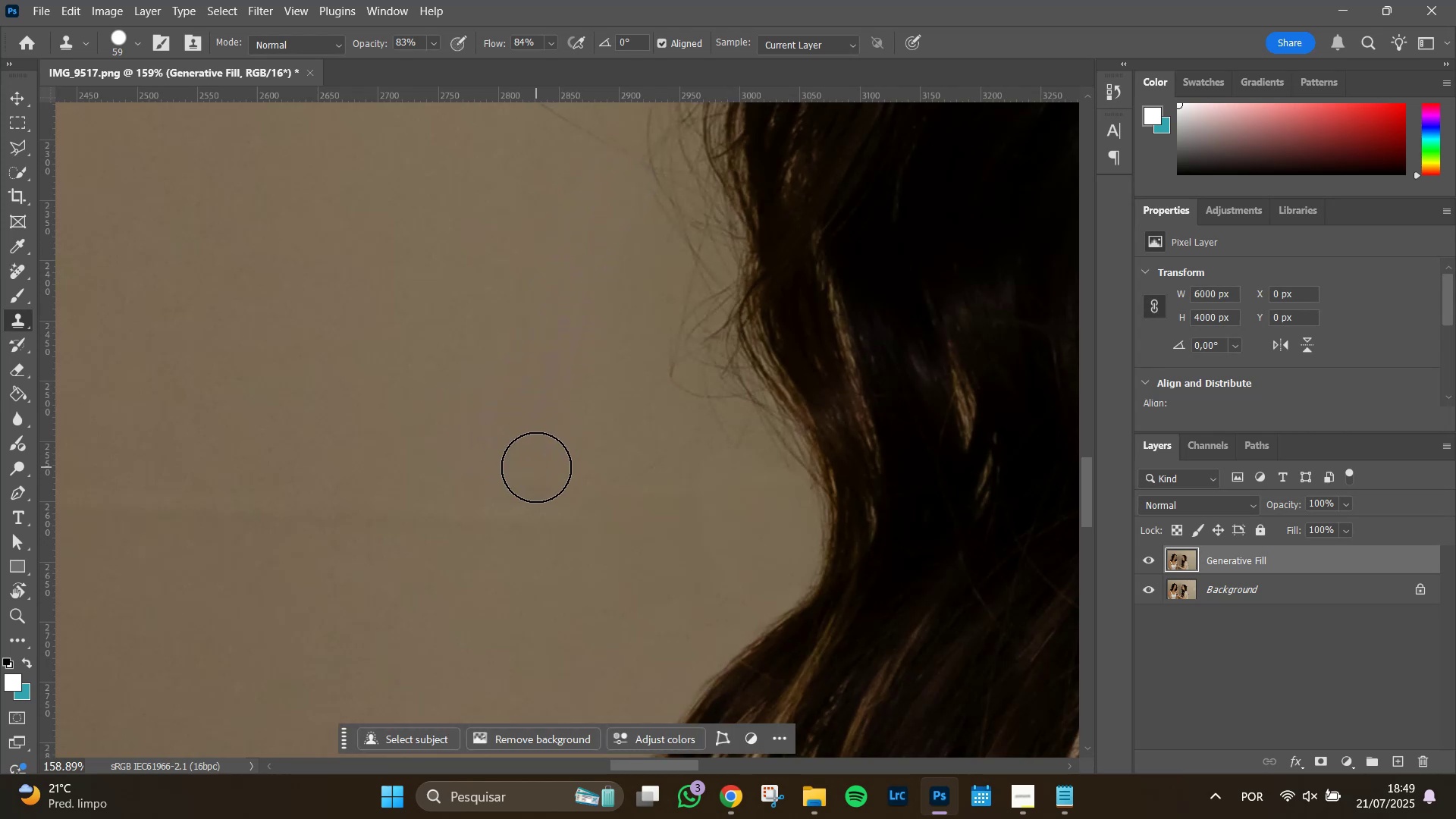 
hold_key(key=Space, duration=0.87)
 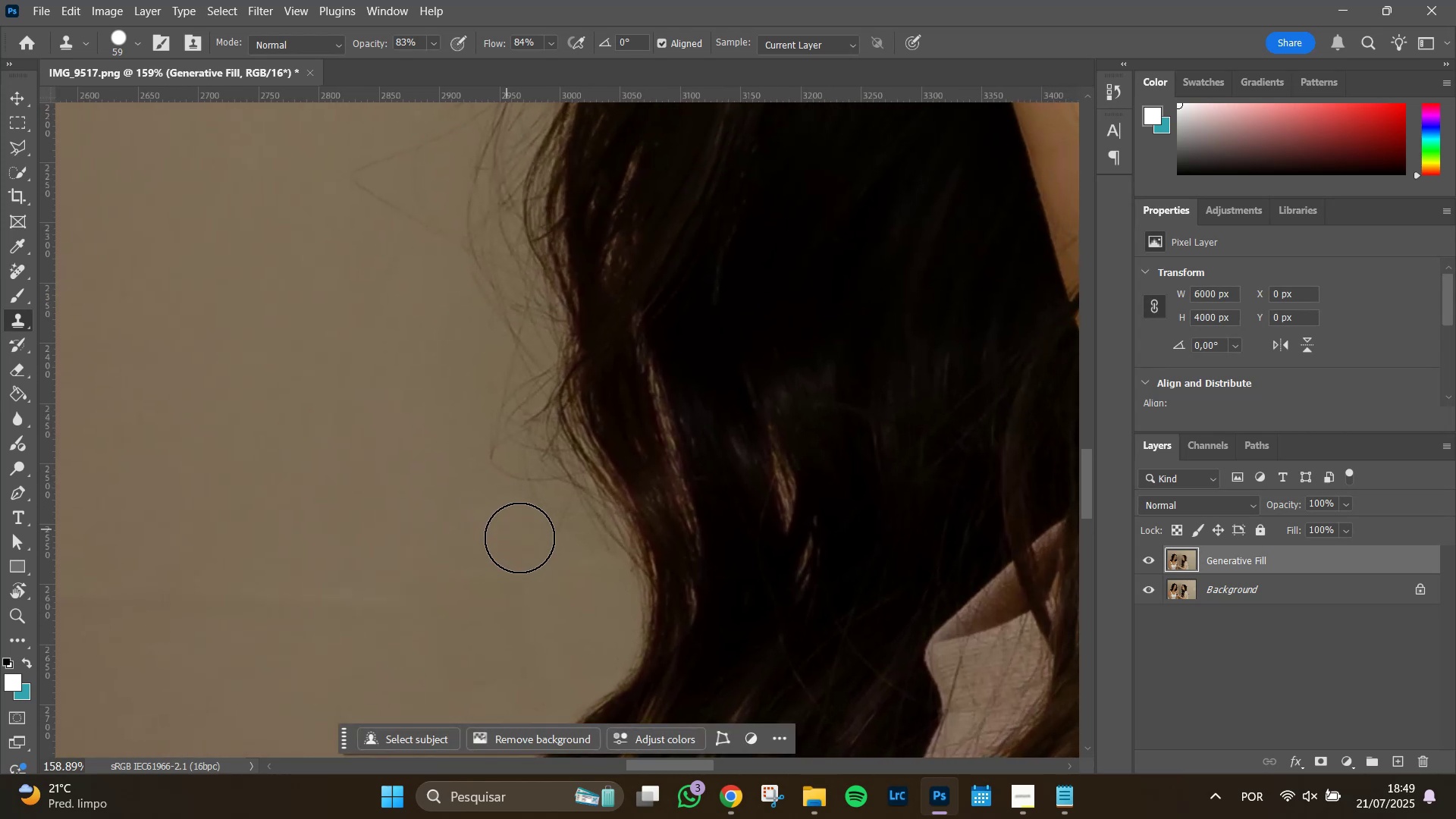 
left_click_drag(start_coordinate=[589, 442], to_coordinate=[410, 525])
 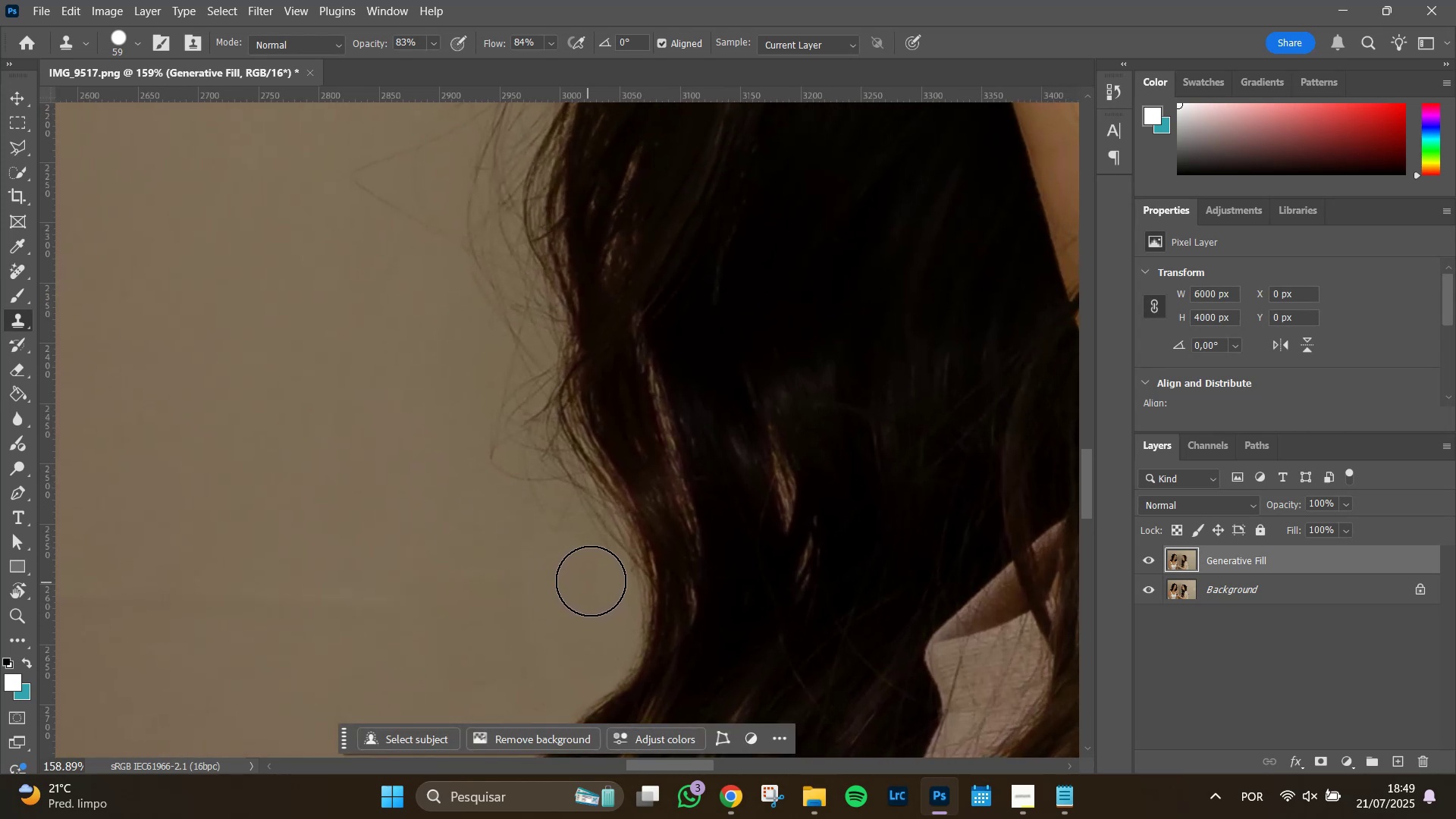 
left_click_drag(start_coordinate=[595, 579], to_coordinate=[495, 408])
 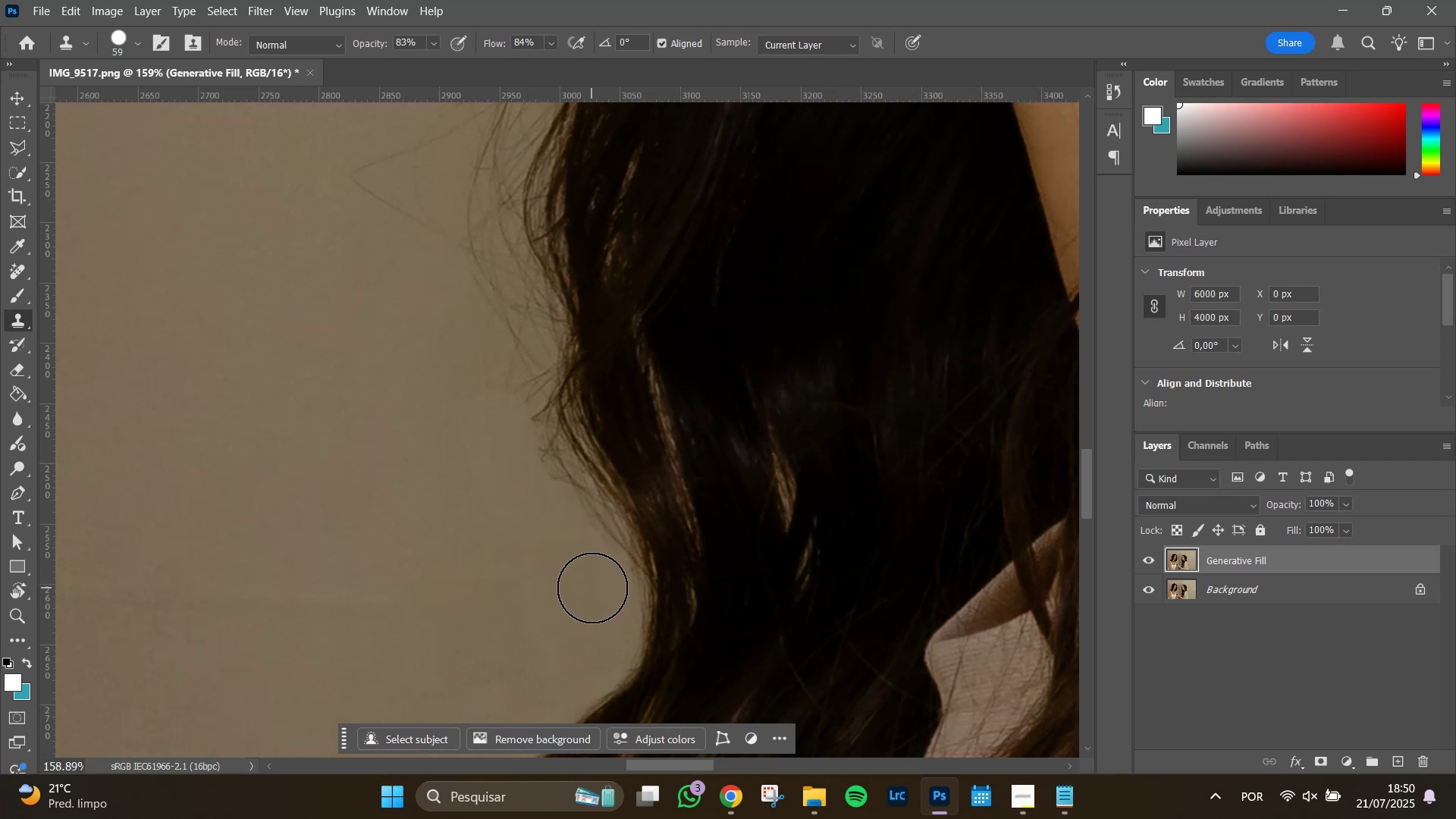 
left_click_drag(start_coordinate=[595, 569], to_coordinate=[477, 338])
 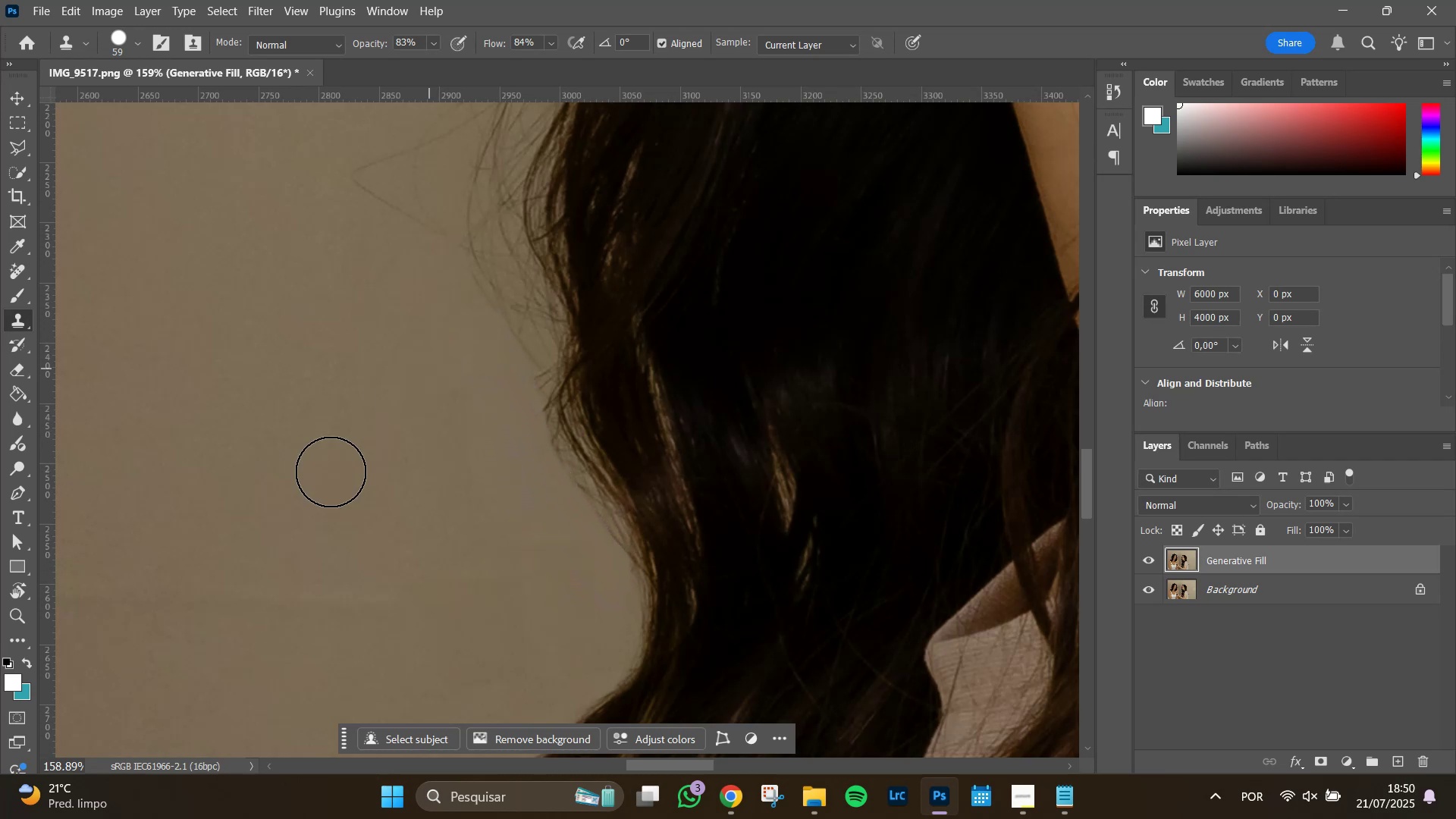 
hold_key(key=Space, duration=0.66)
 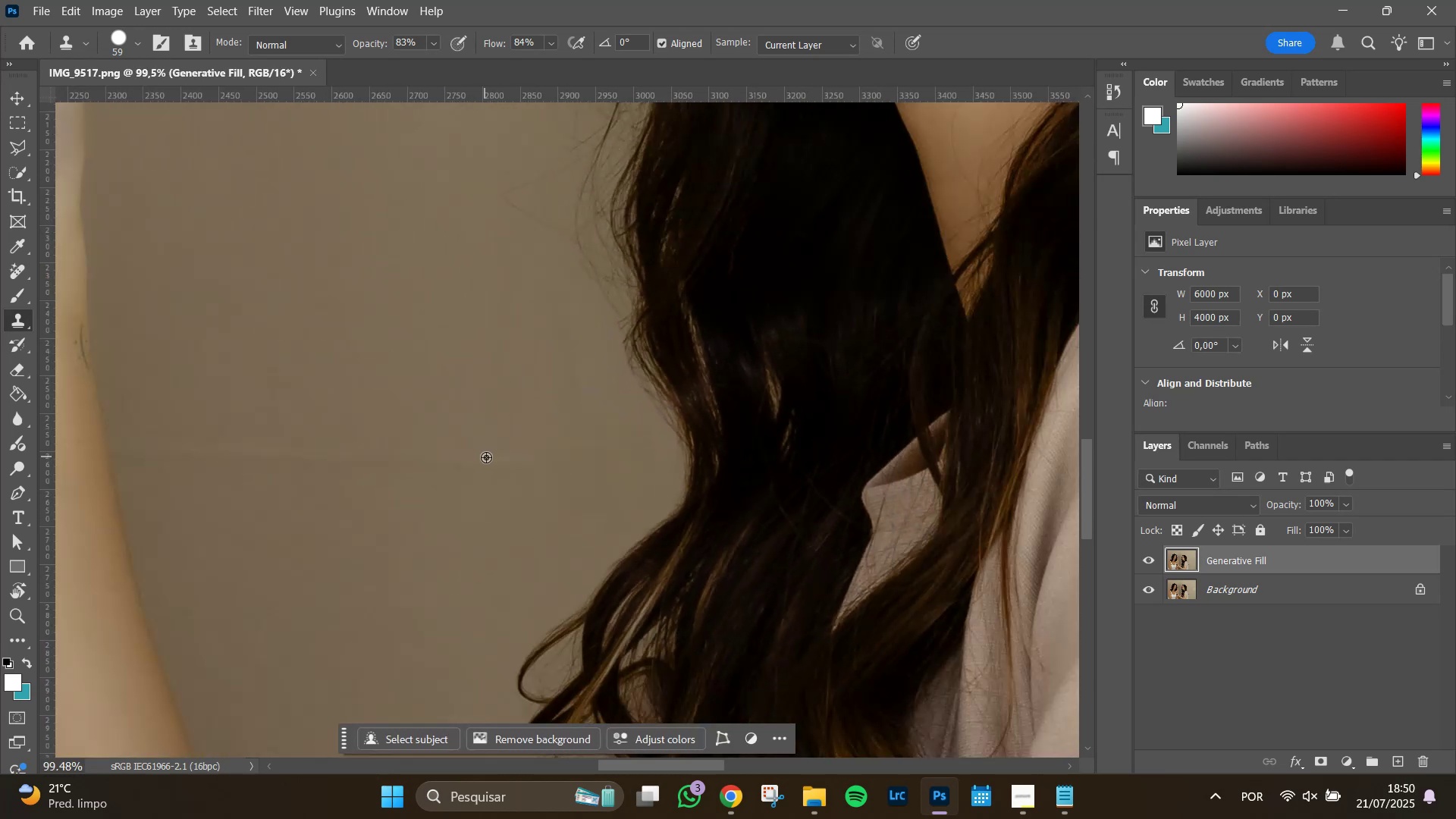 
left_click_drag(start_coordinate=[340, 522], to_coordinate=[483, 406])
 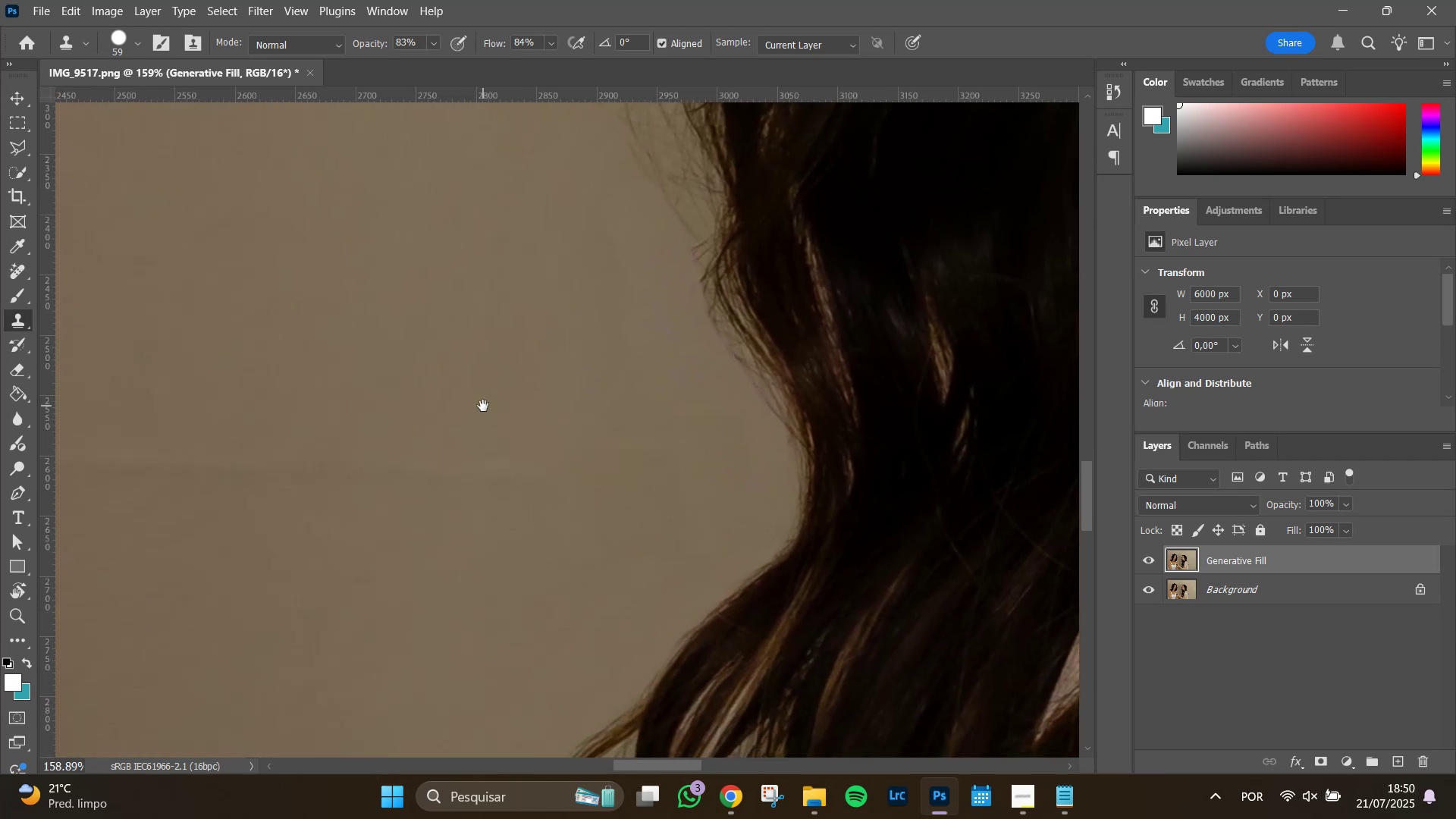 
hold_key(key=AltLeft, duration=0.49)
scroll: coordinate [483, 455], scroll_direction: down, amount: 5.0
 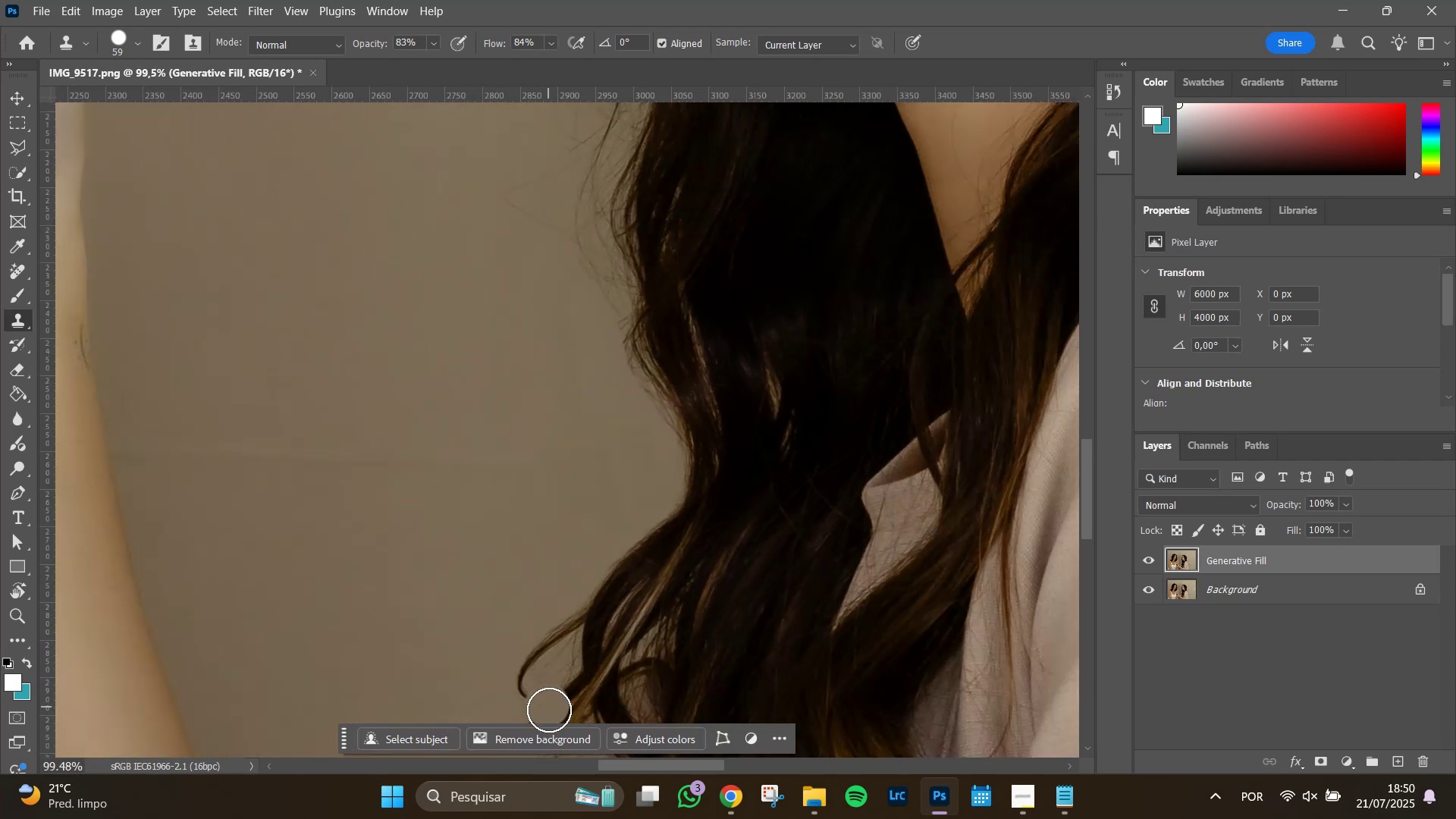 
wait(5.66)
 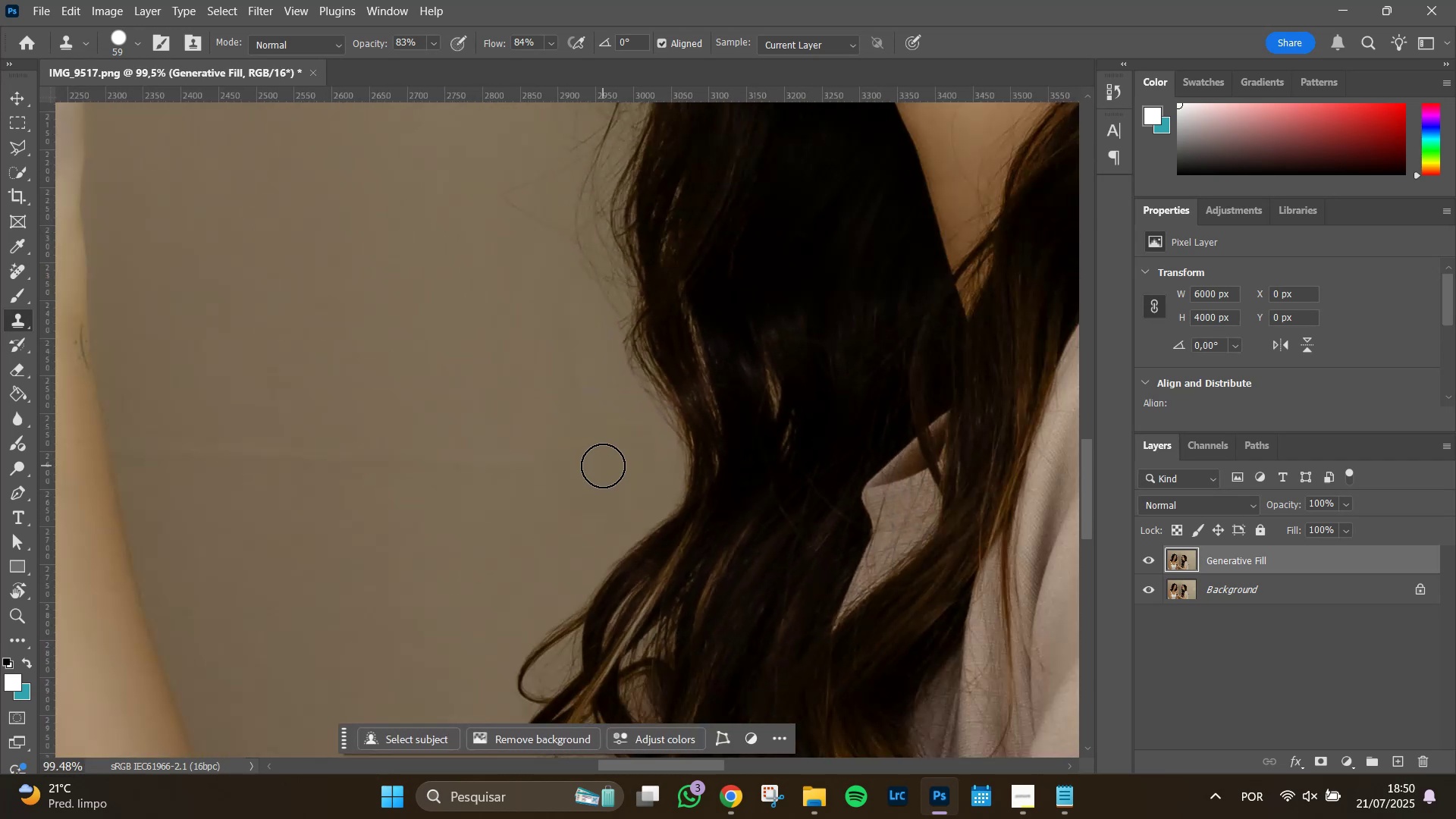 
left_click([19, 271])
 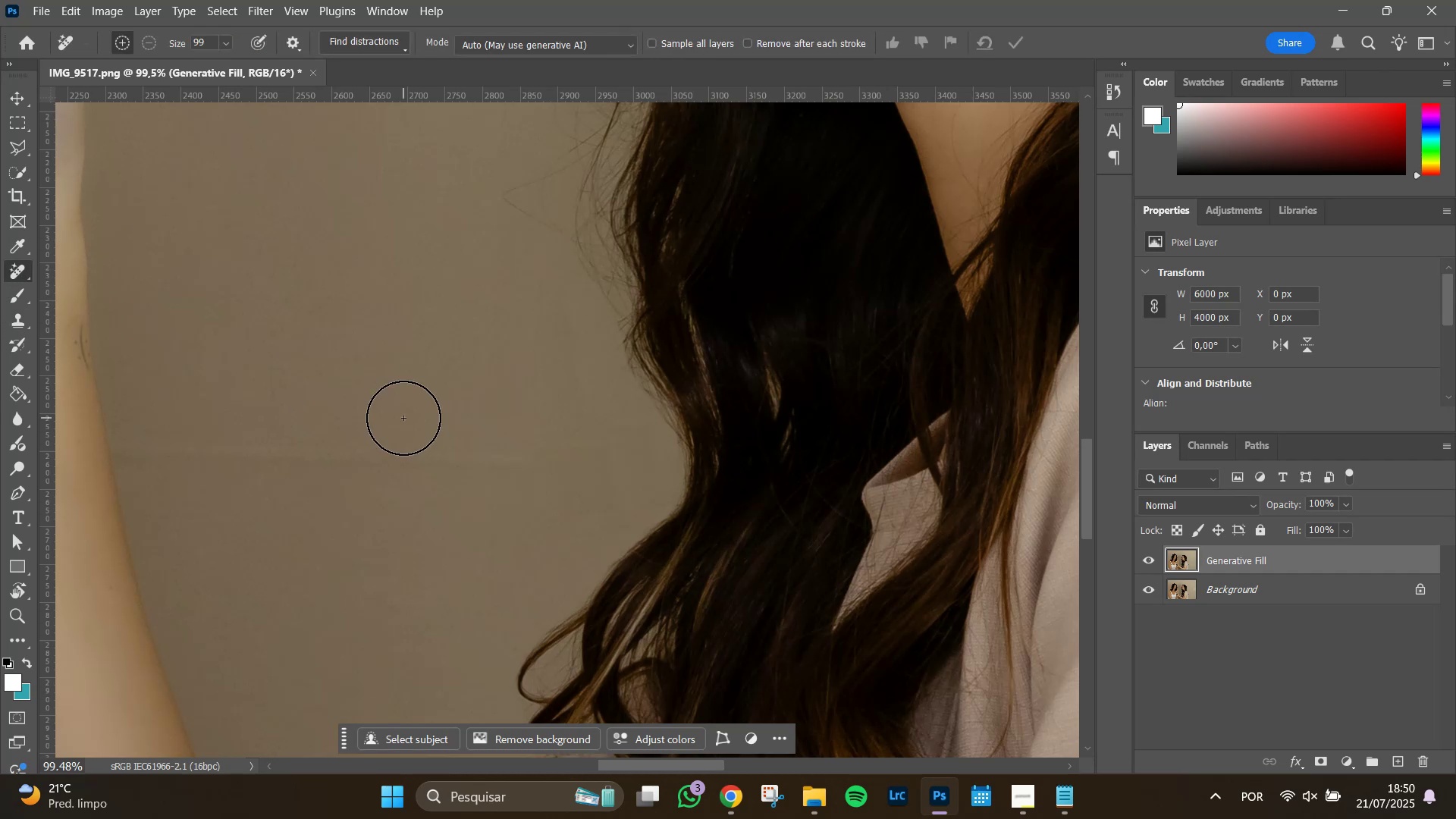 
hold_key(key=AltLeft, duration=0.8)
 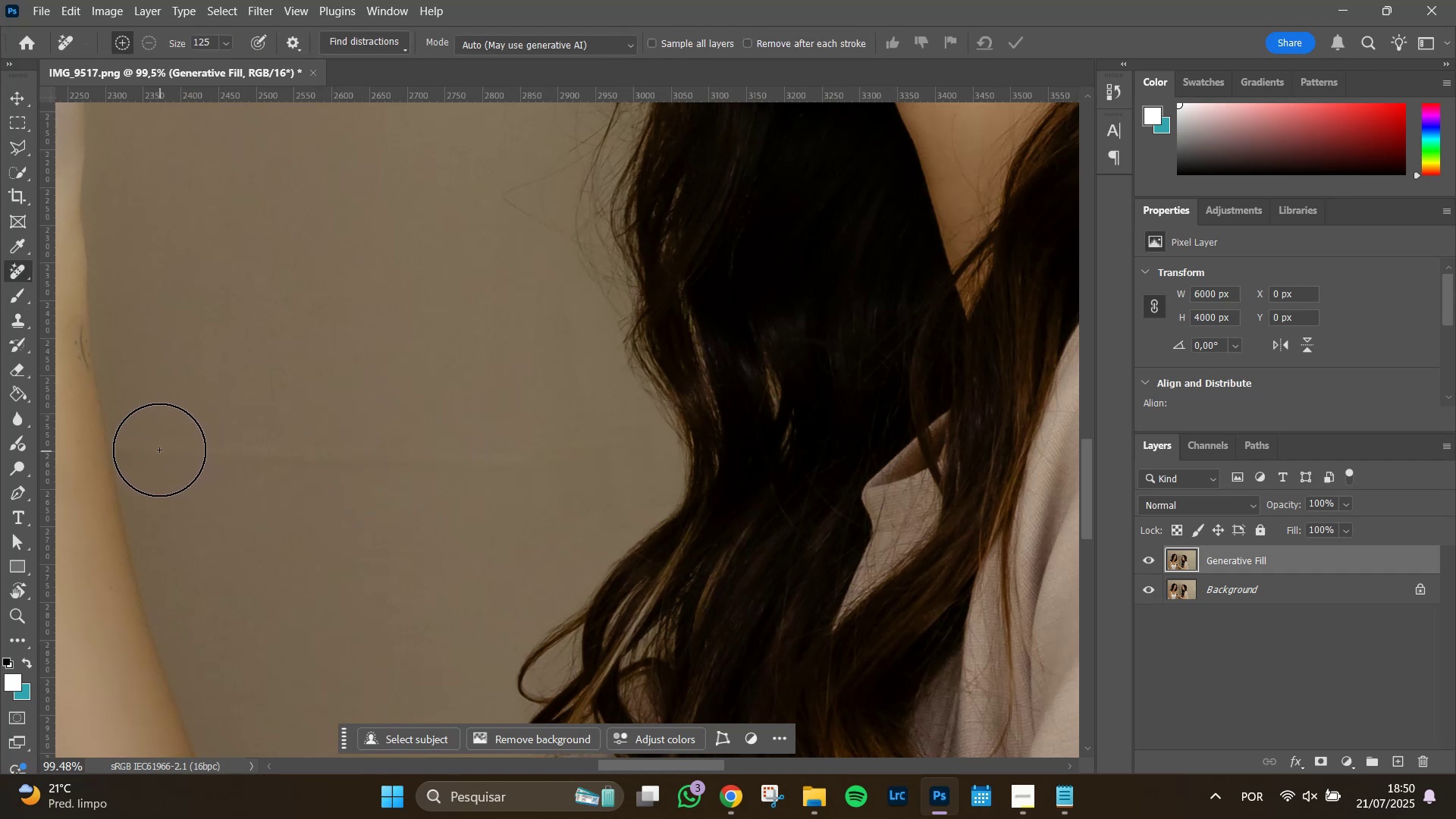 
left_click_drag(start_coordinate=[158, 447], to_coordinate=[560, 362])
 